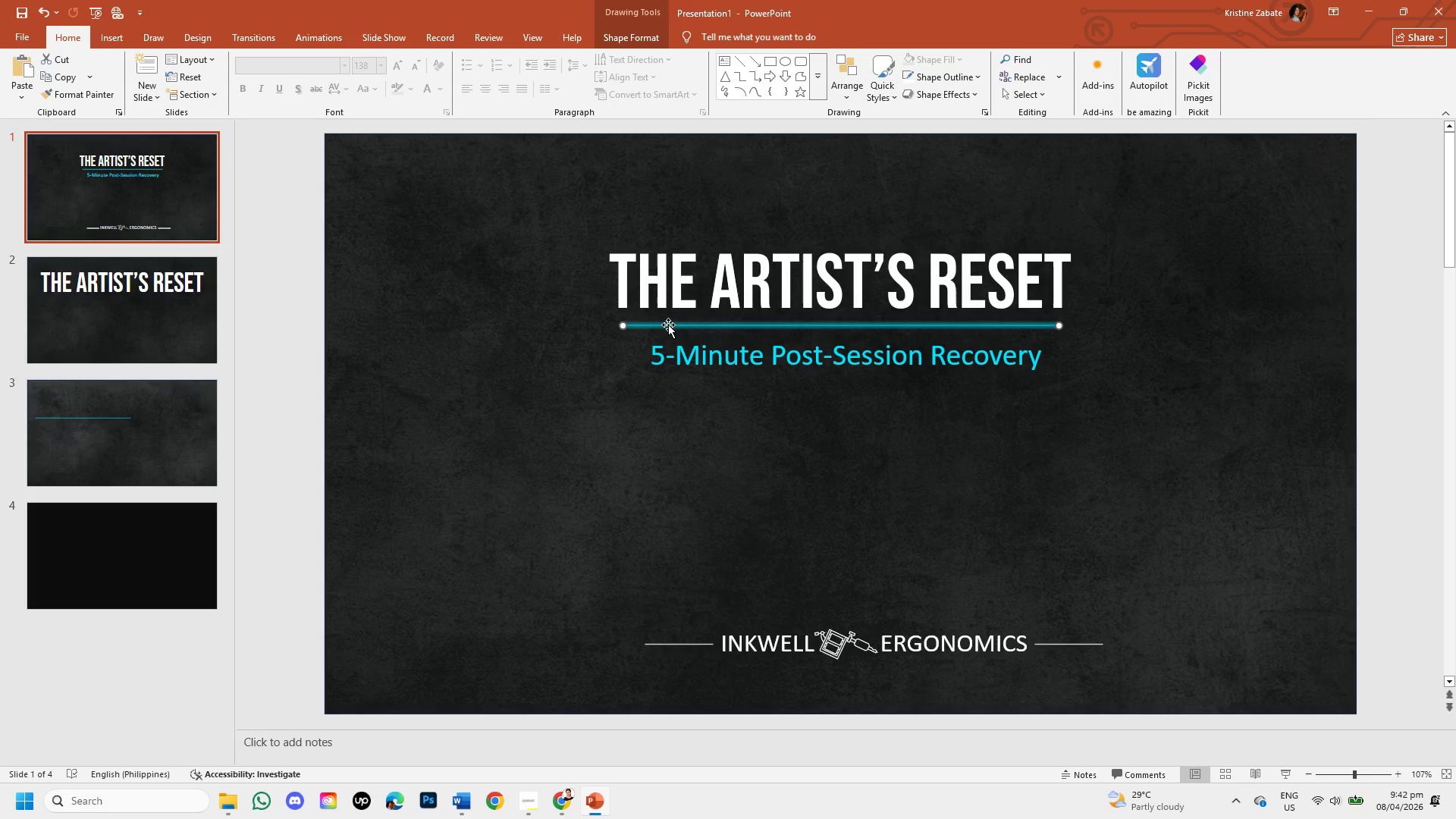 
left_click([173, 300])
 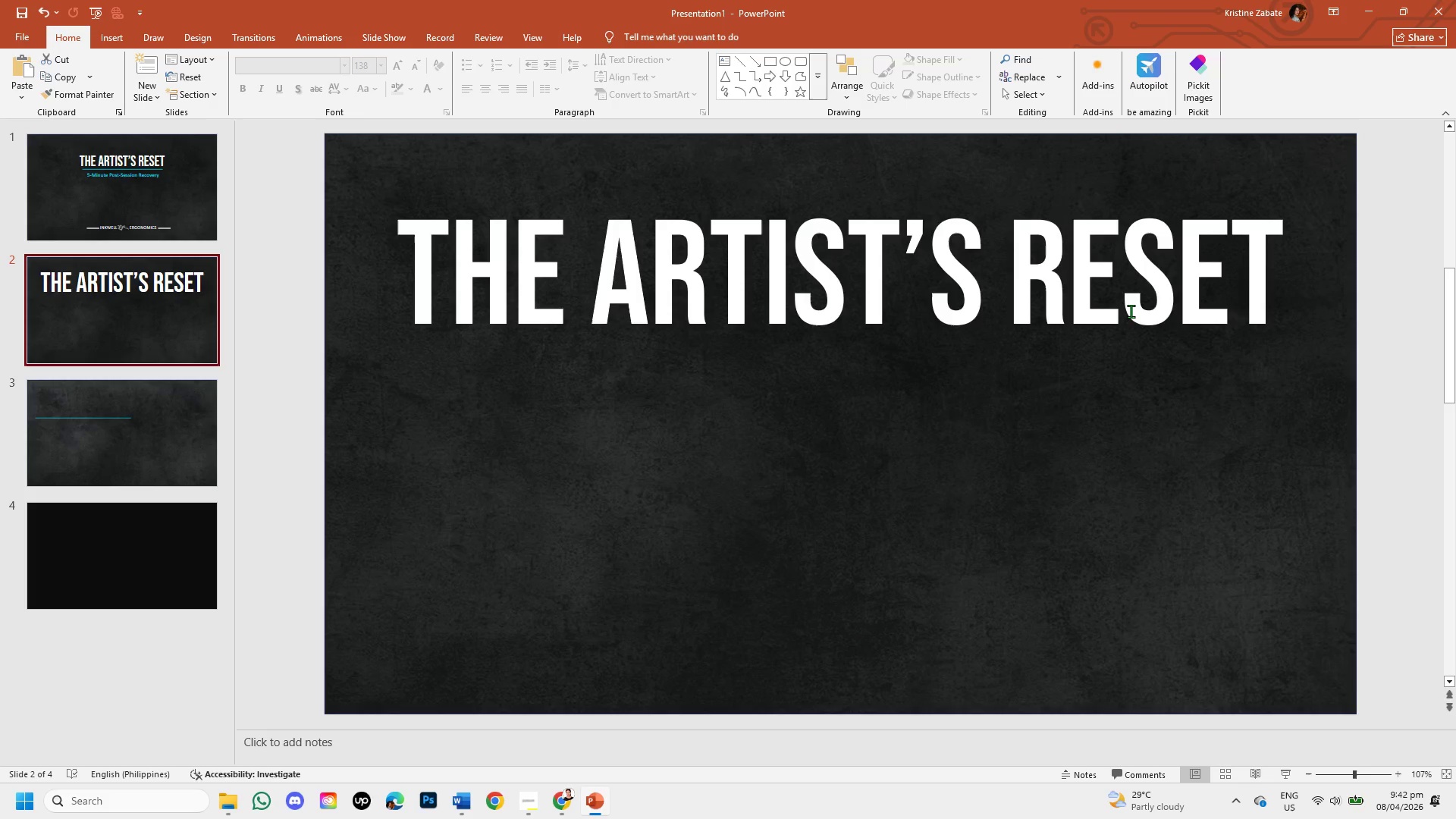 
left_click([1053, 267])
 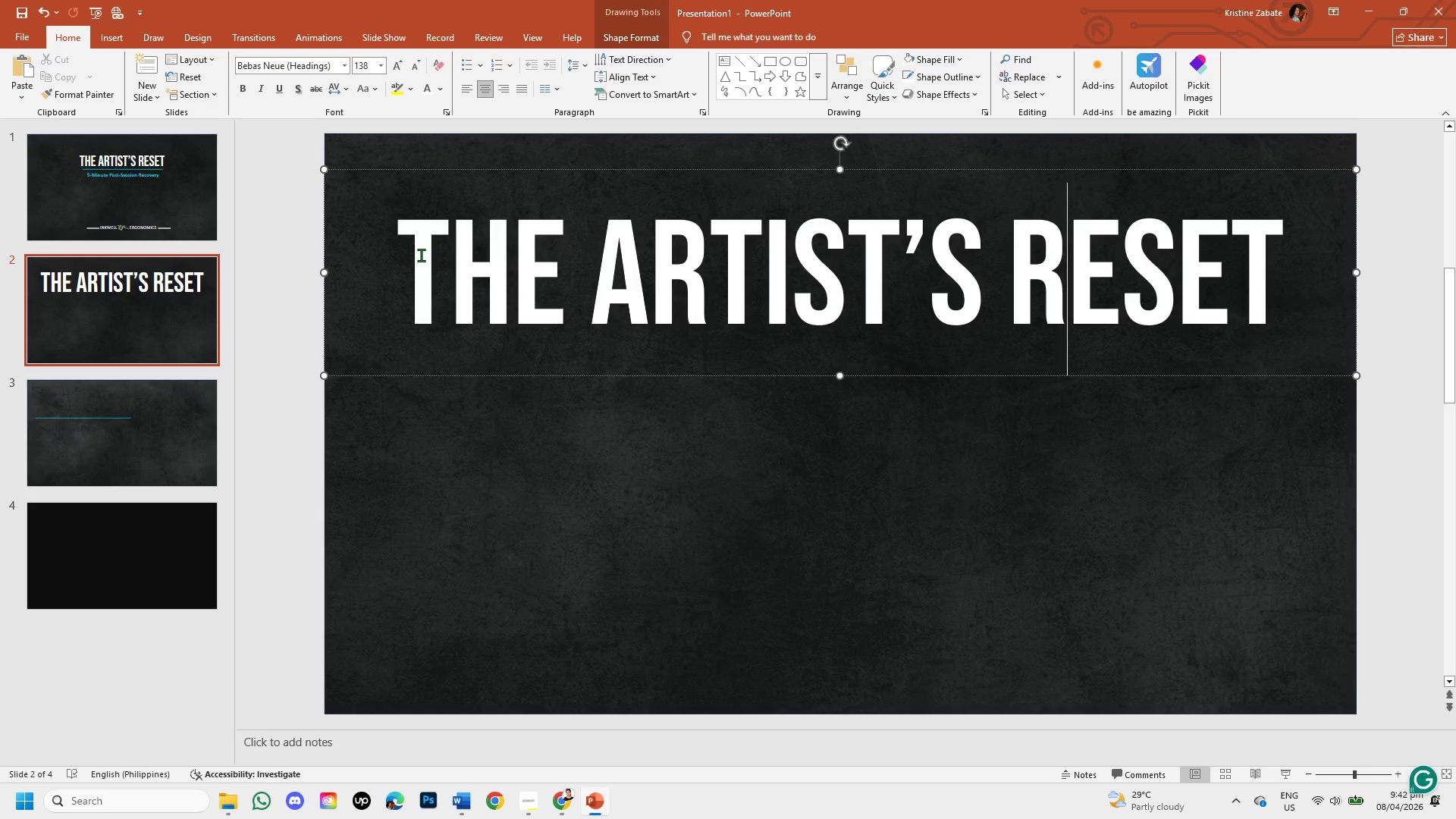 
left_click_drag(start_coordinate=[409, 259], to_coordinate=[1342, 239])
 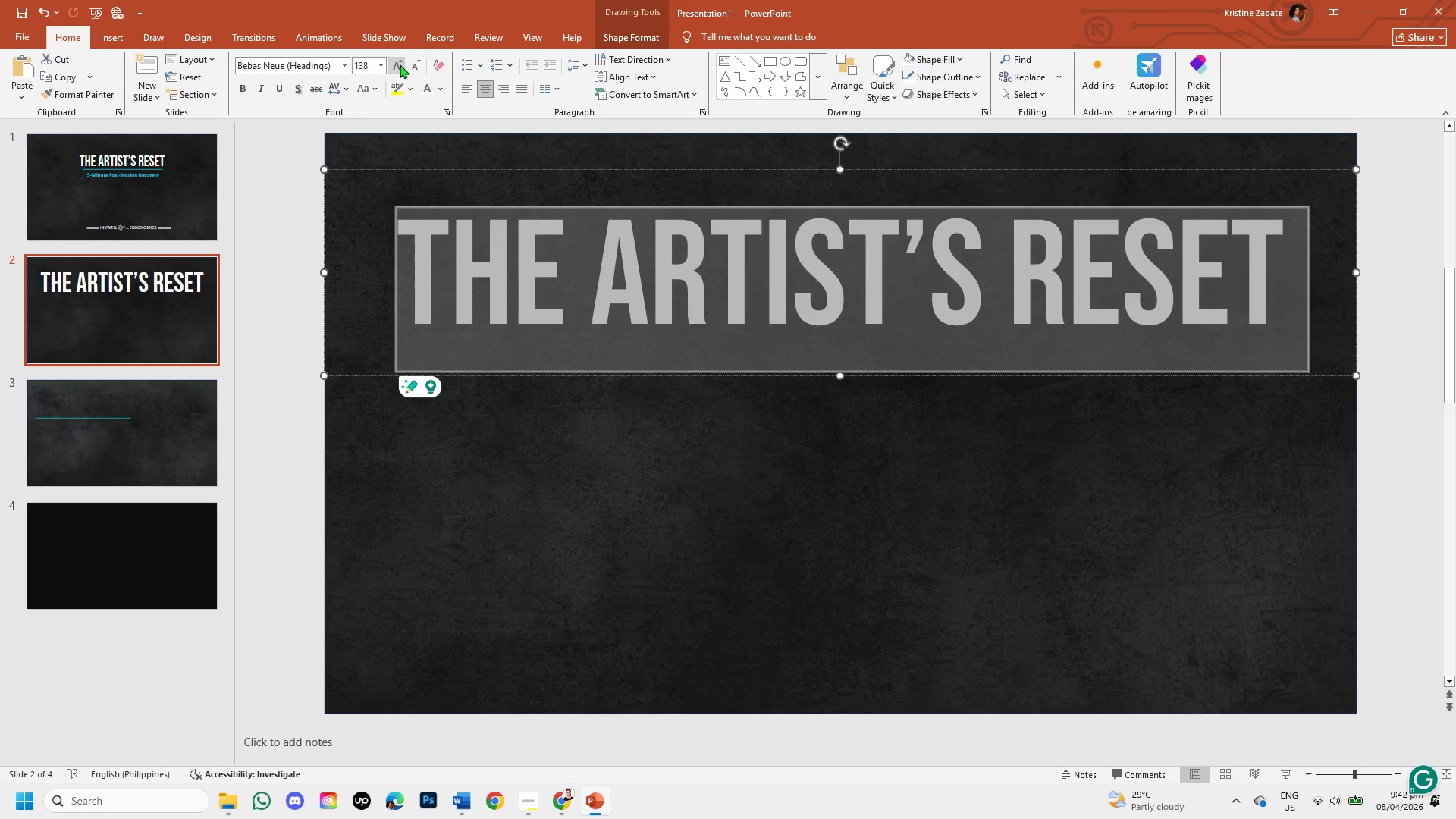 
left_click([410, 68])
 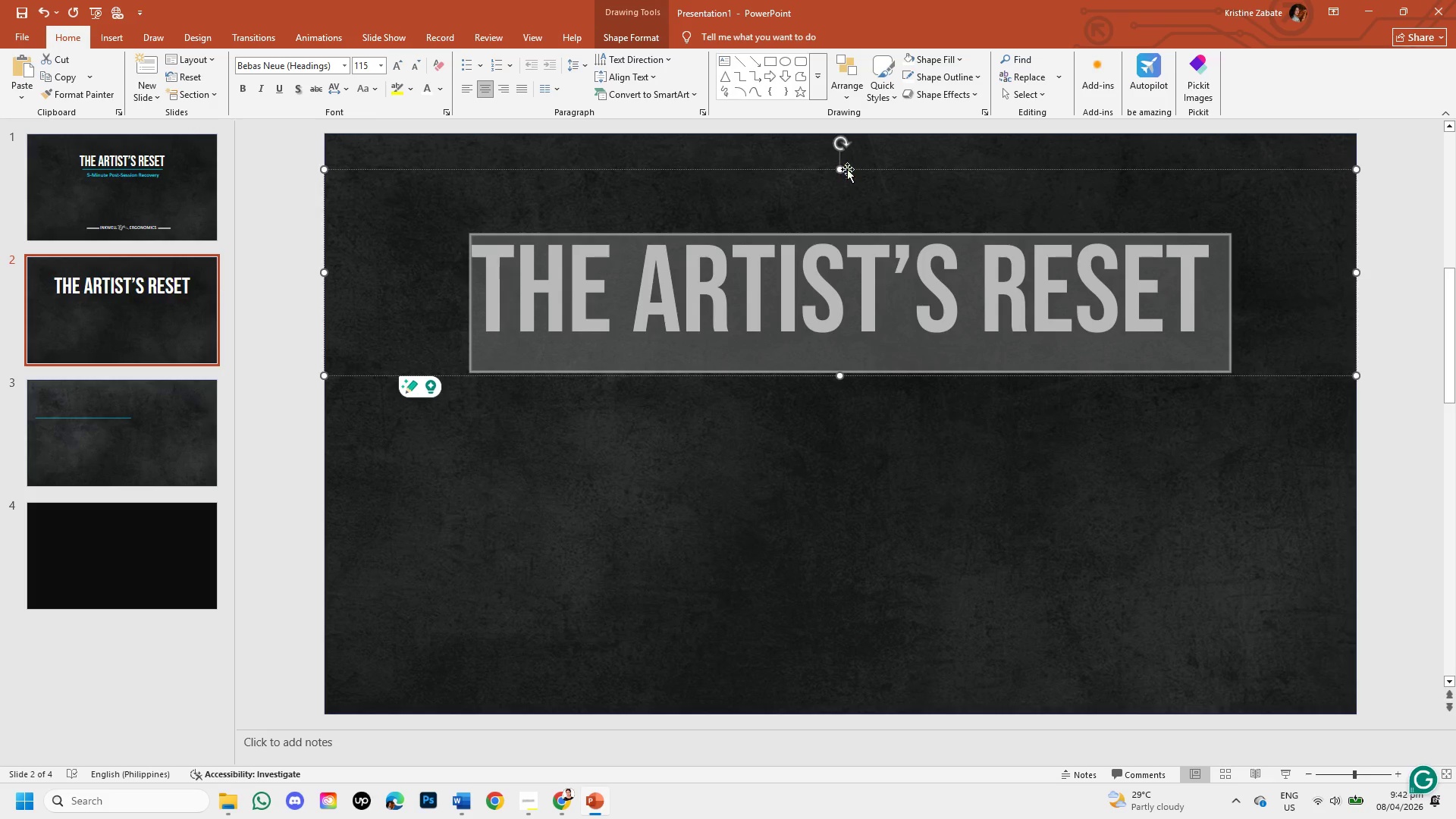 
left_click_drag(start_coordinate=[843, 169], to_coordinate=[859, 221])
 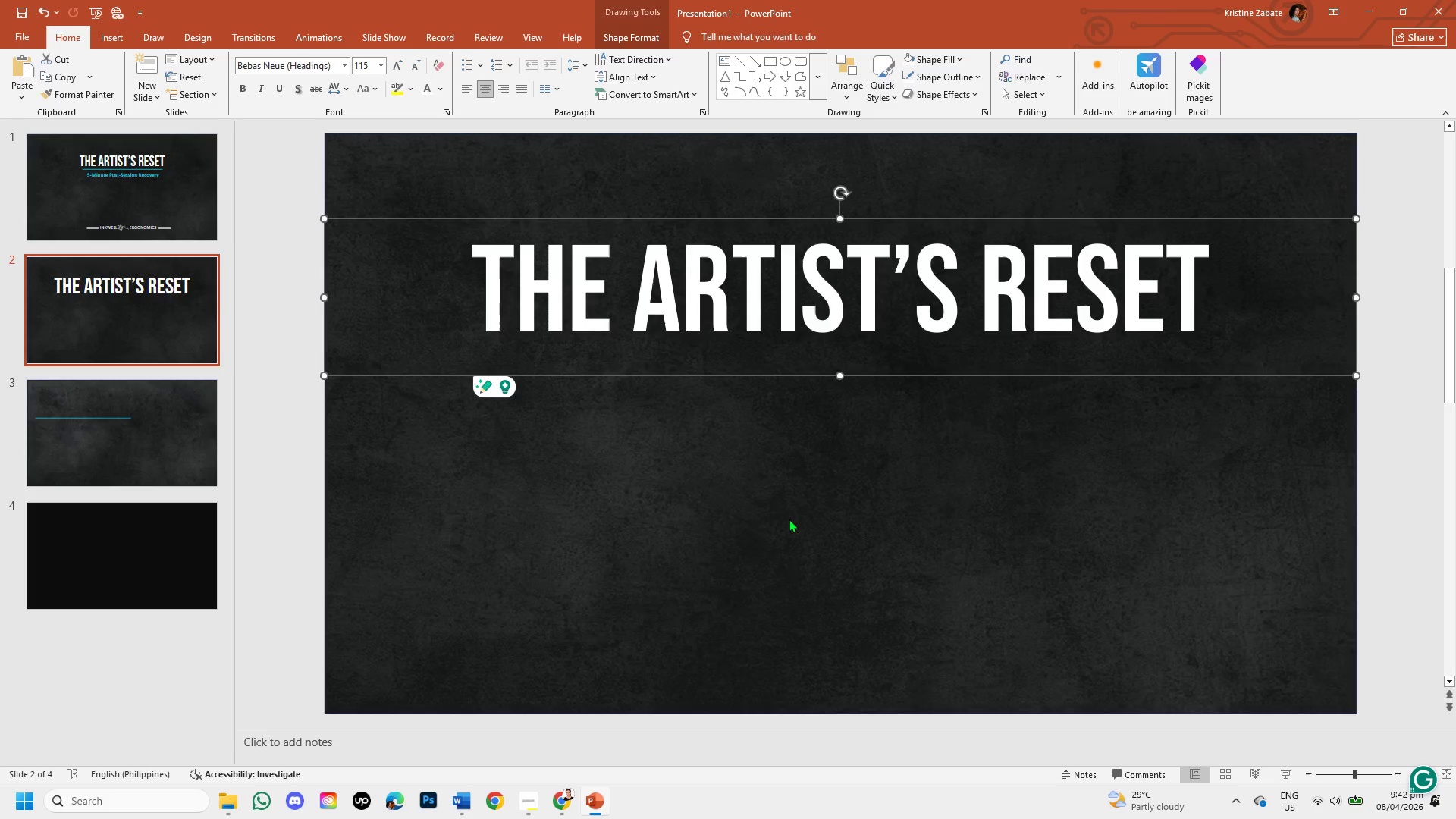 
left_click([789, 519])
 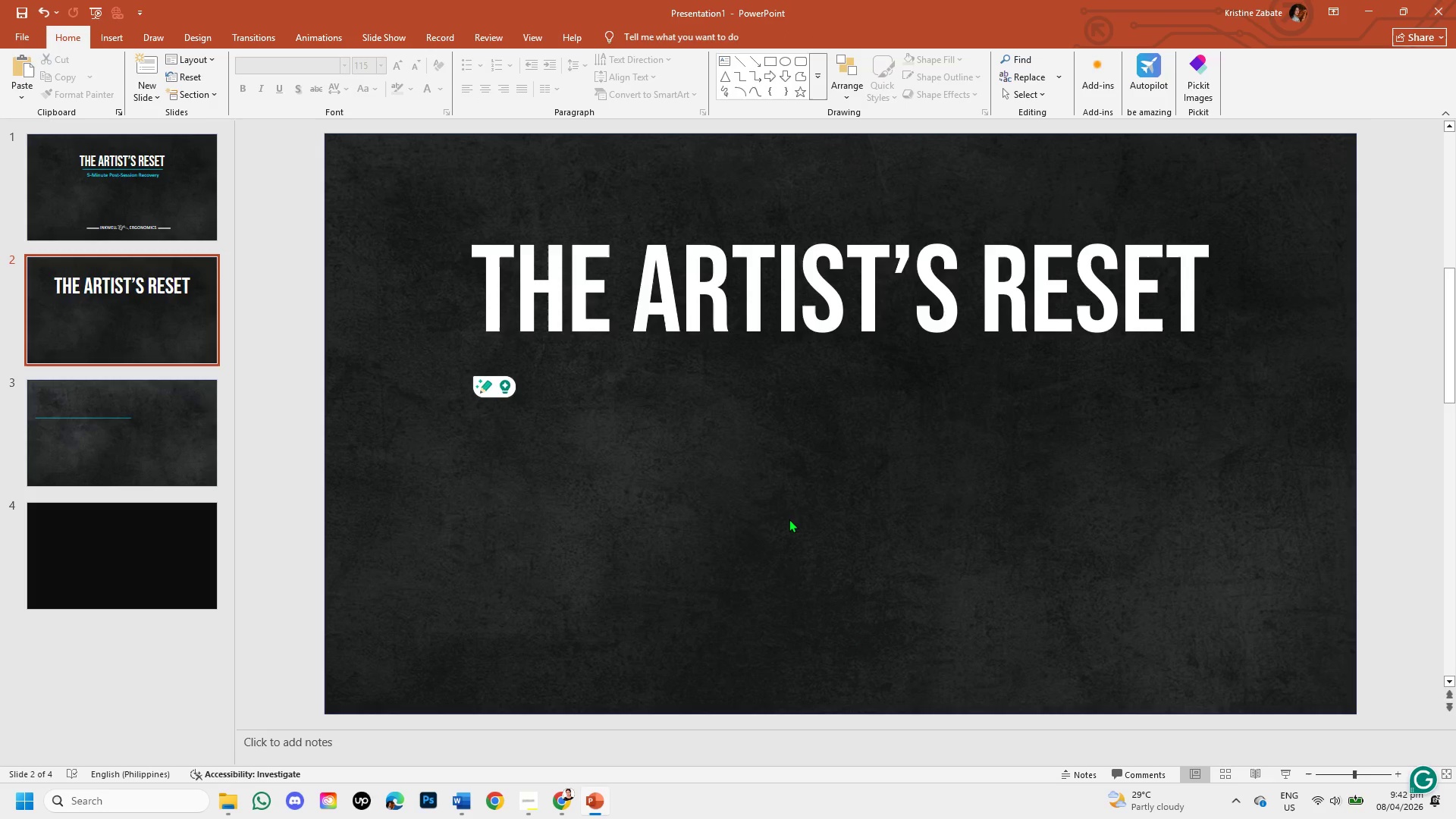 
mouse_move([105, 418])
 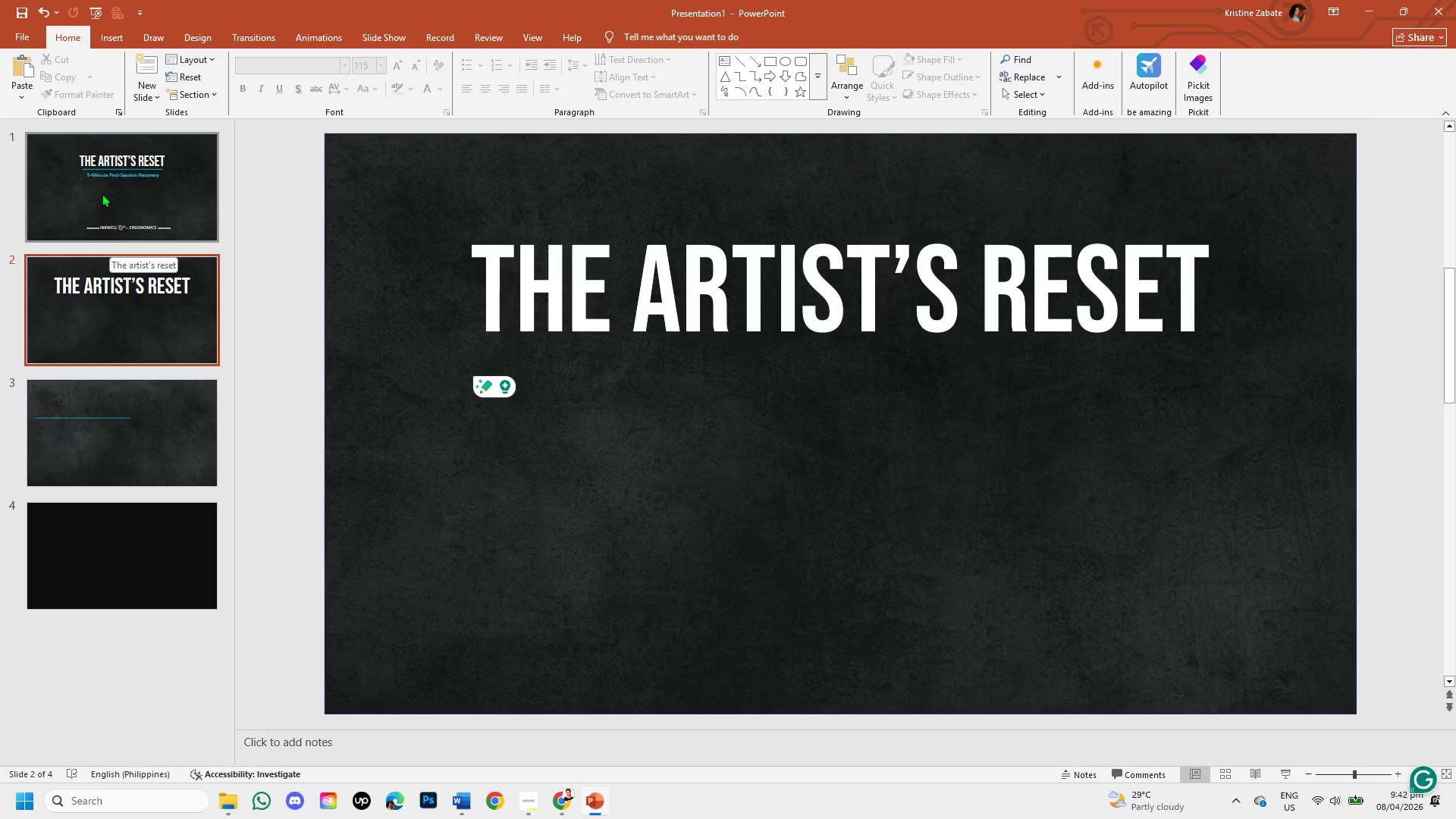 
left_click([102, 193])
 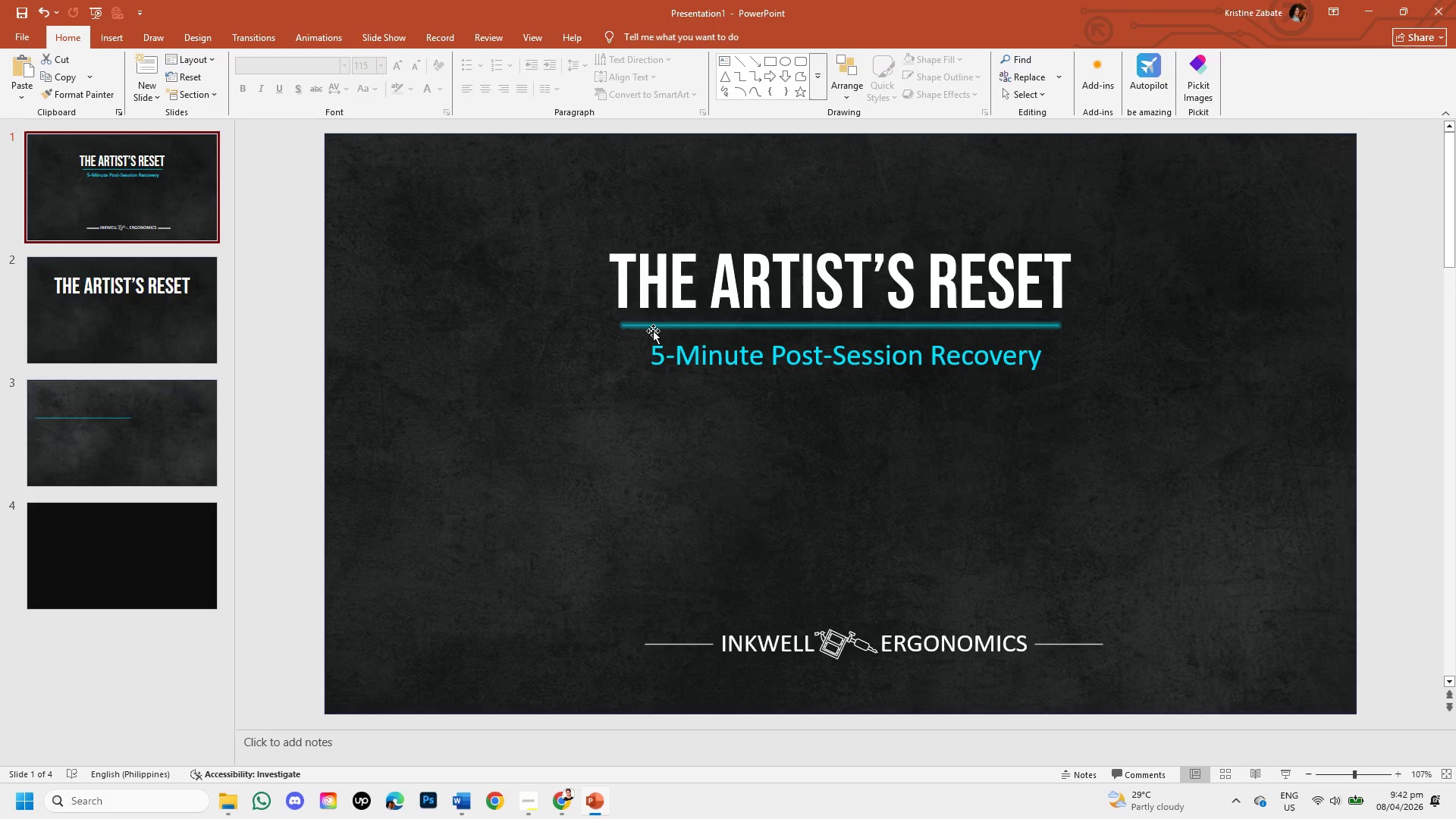 
left_click([653, 328])
 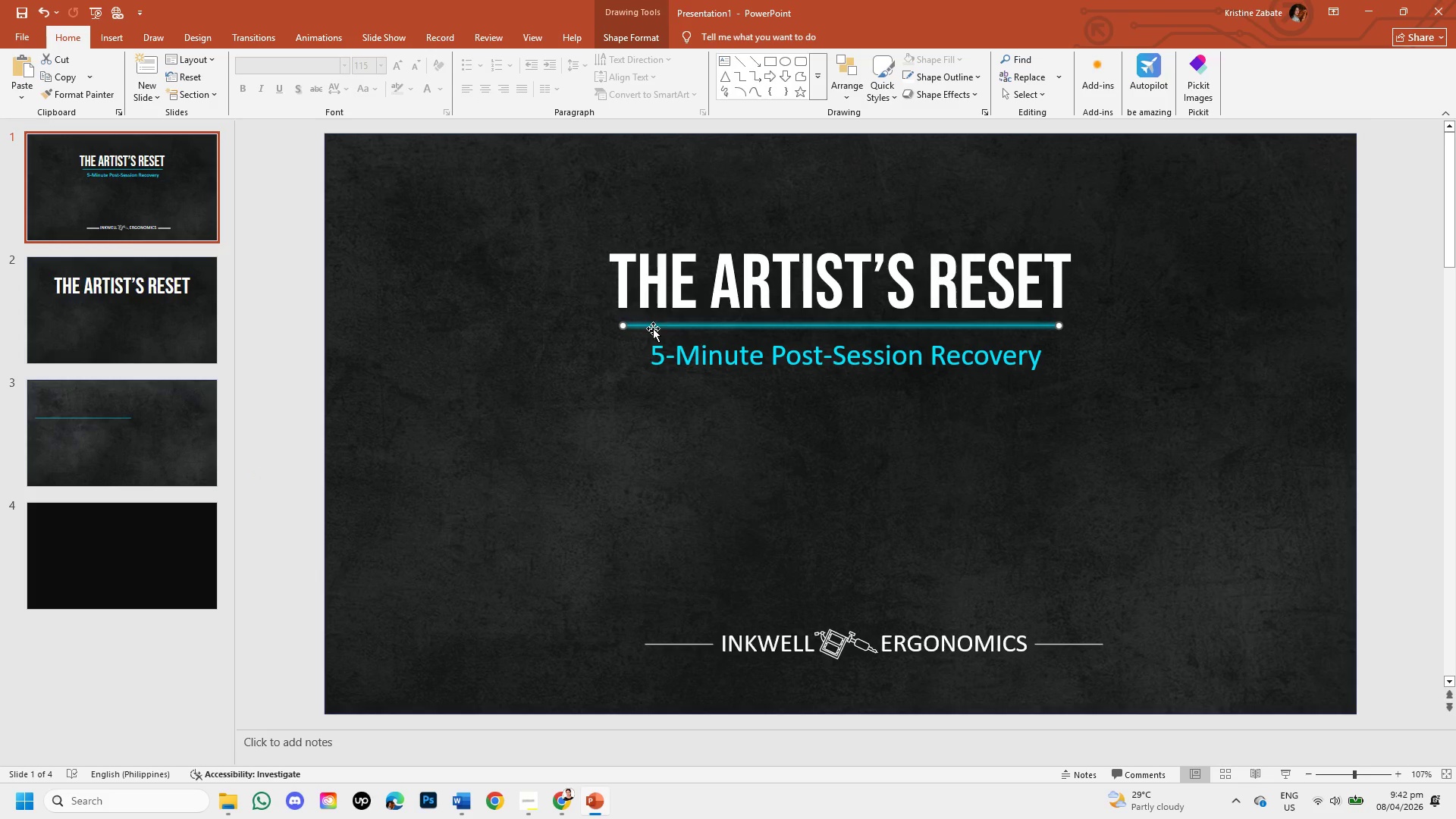 
key(Control+C)
 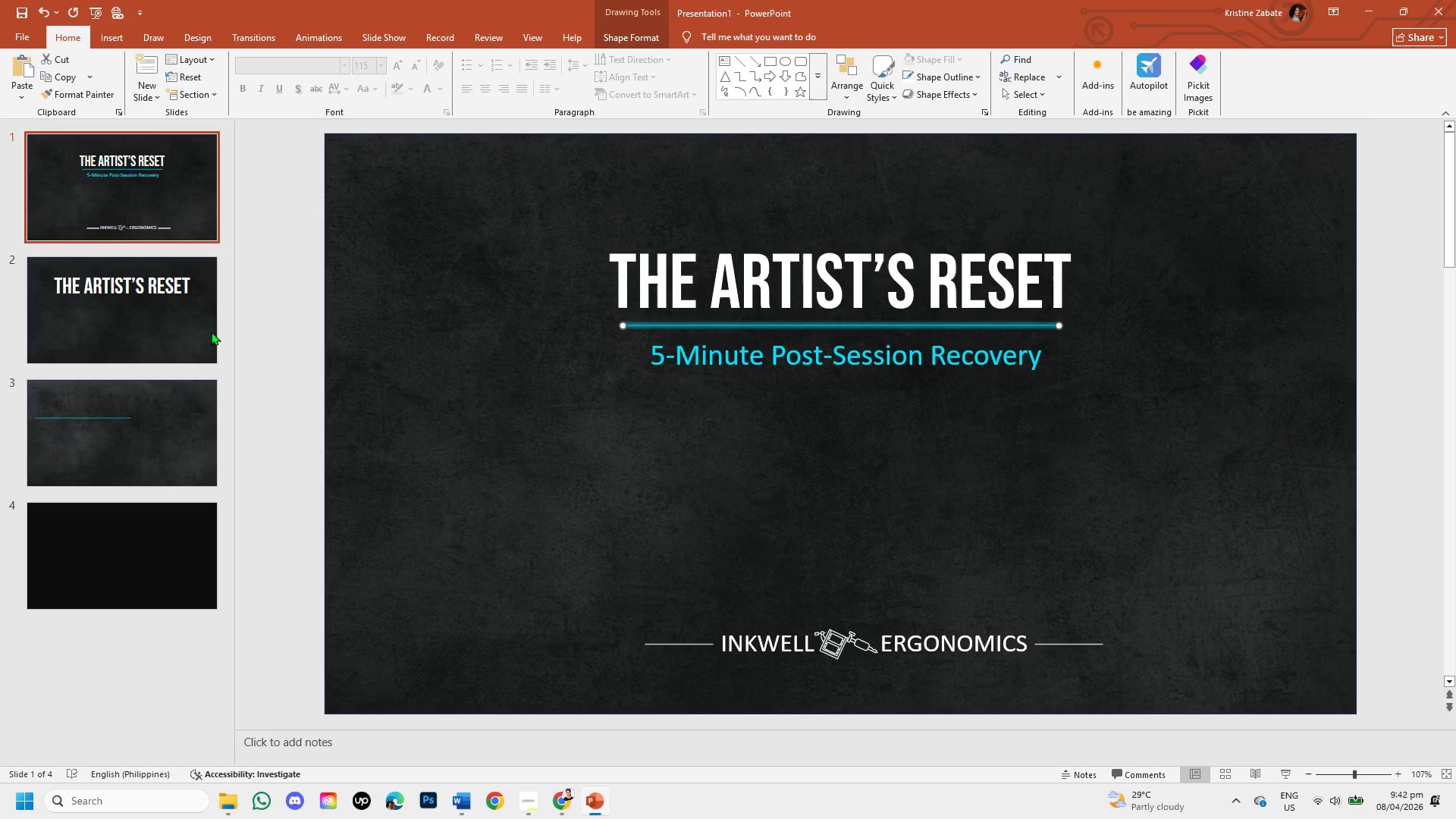 
left_click([99, 308])
 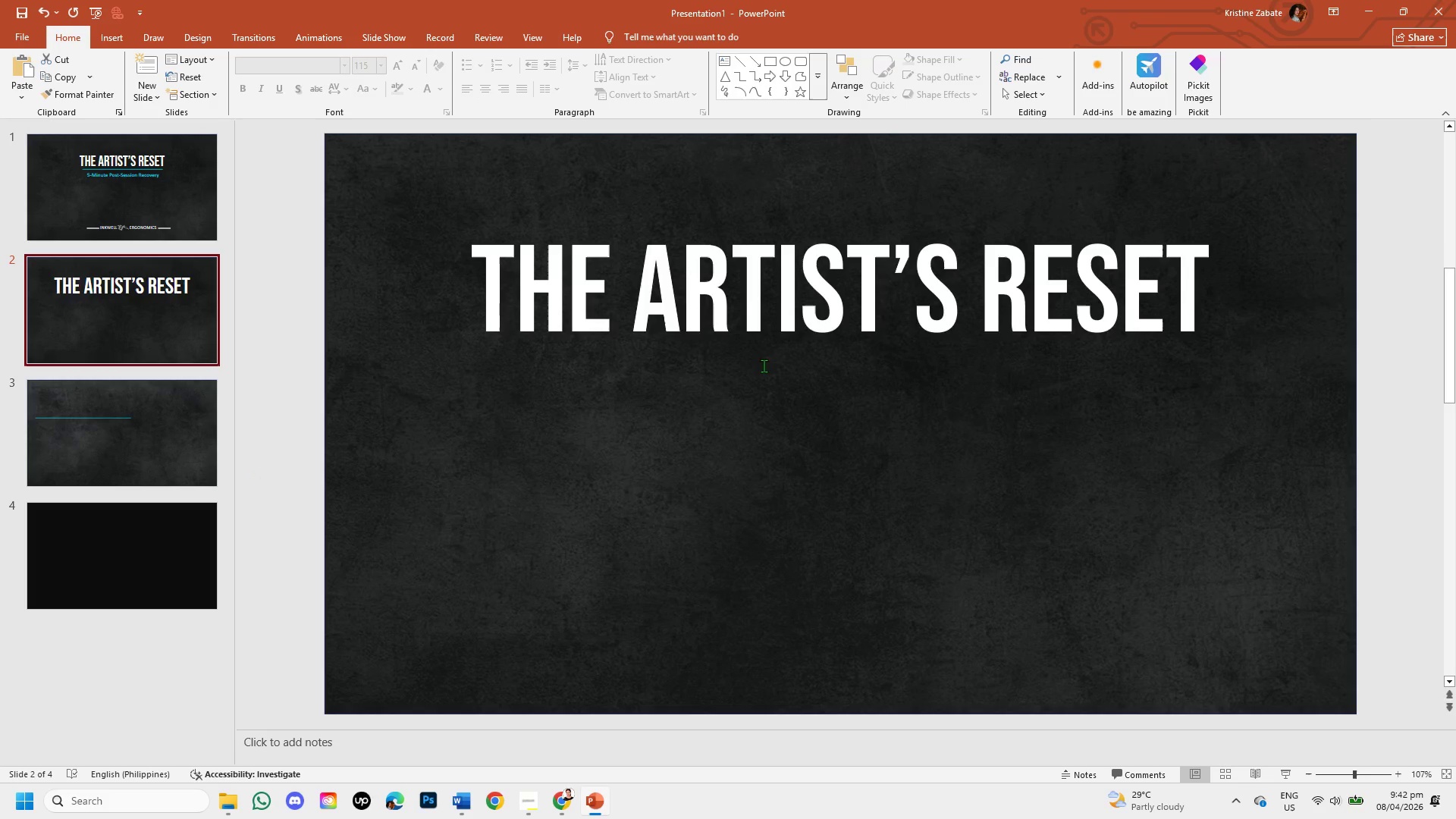 
hold_key(key=ControlLeft, duration=1.2)
 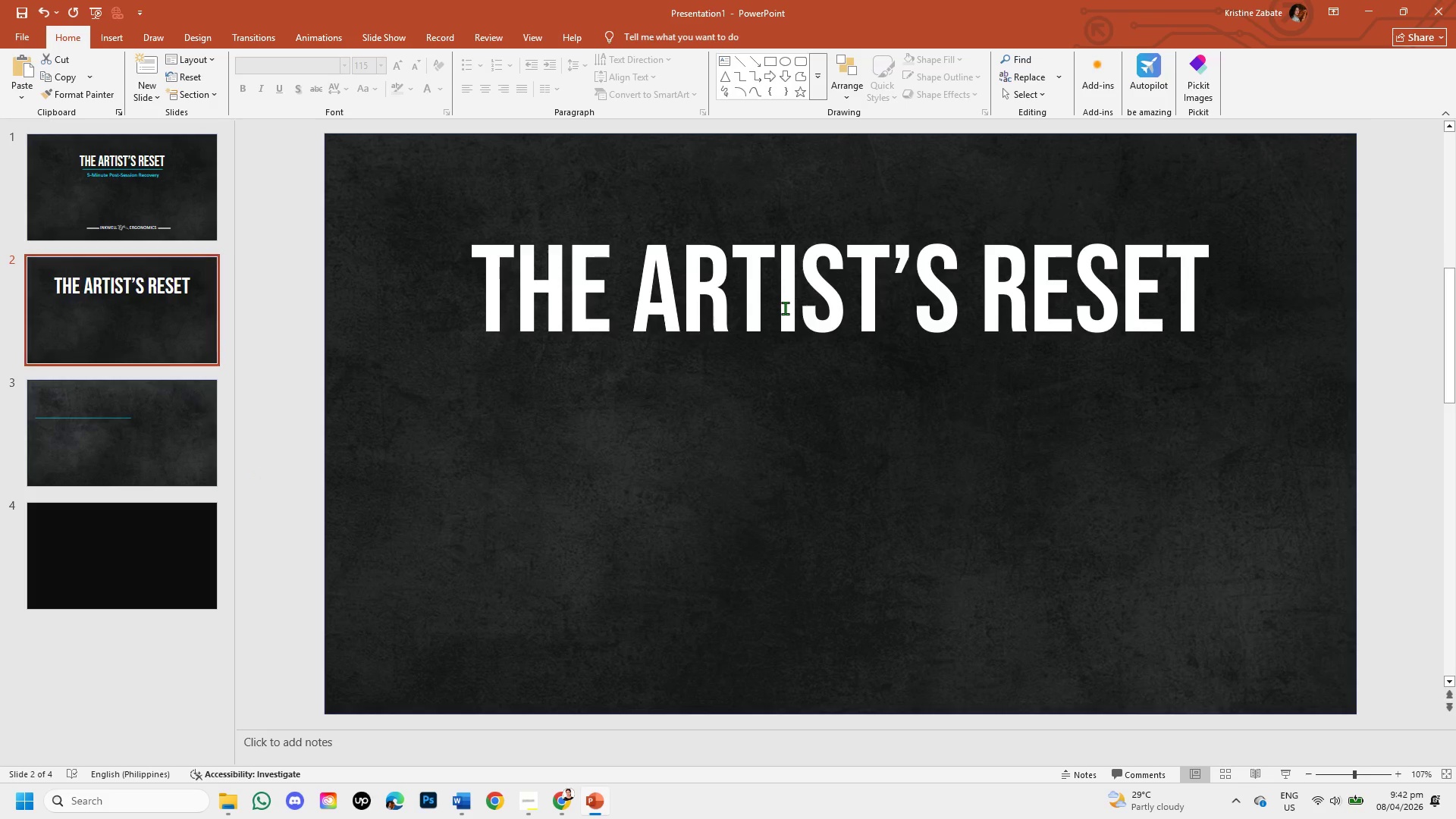 
left_click([785, 308])
 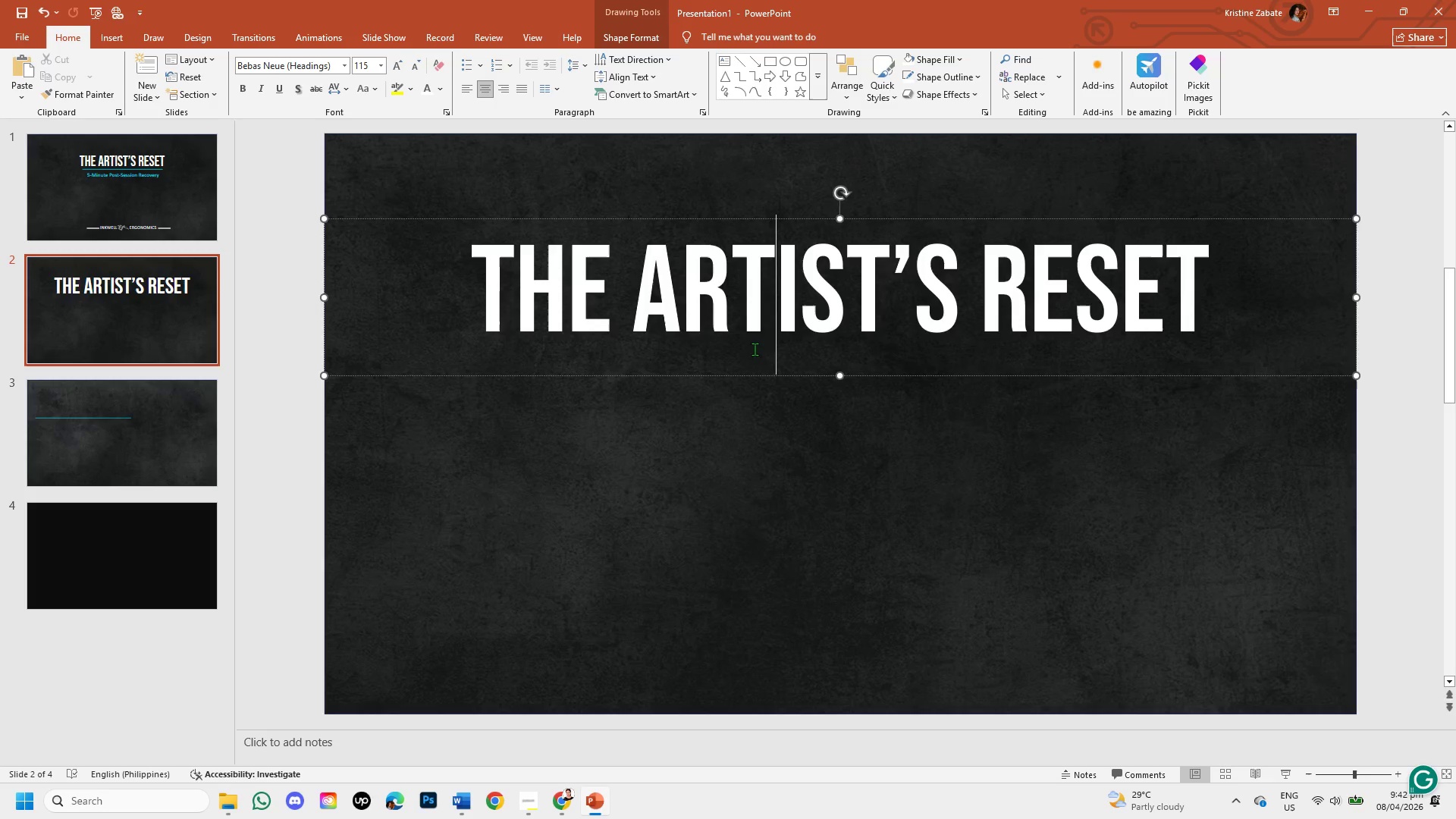 
hold_key(key=ControlLeft, duration=1.16)
 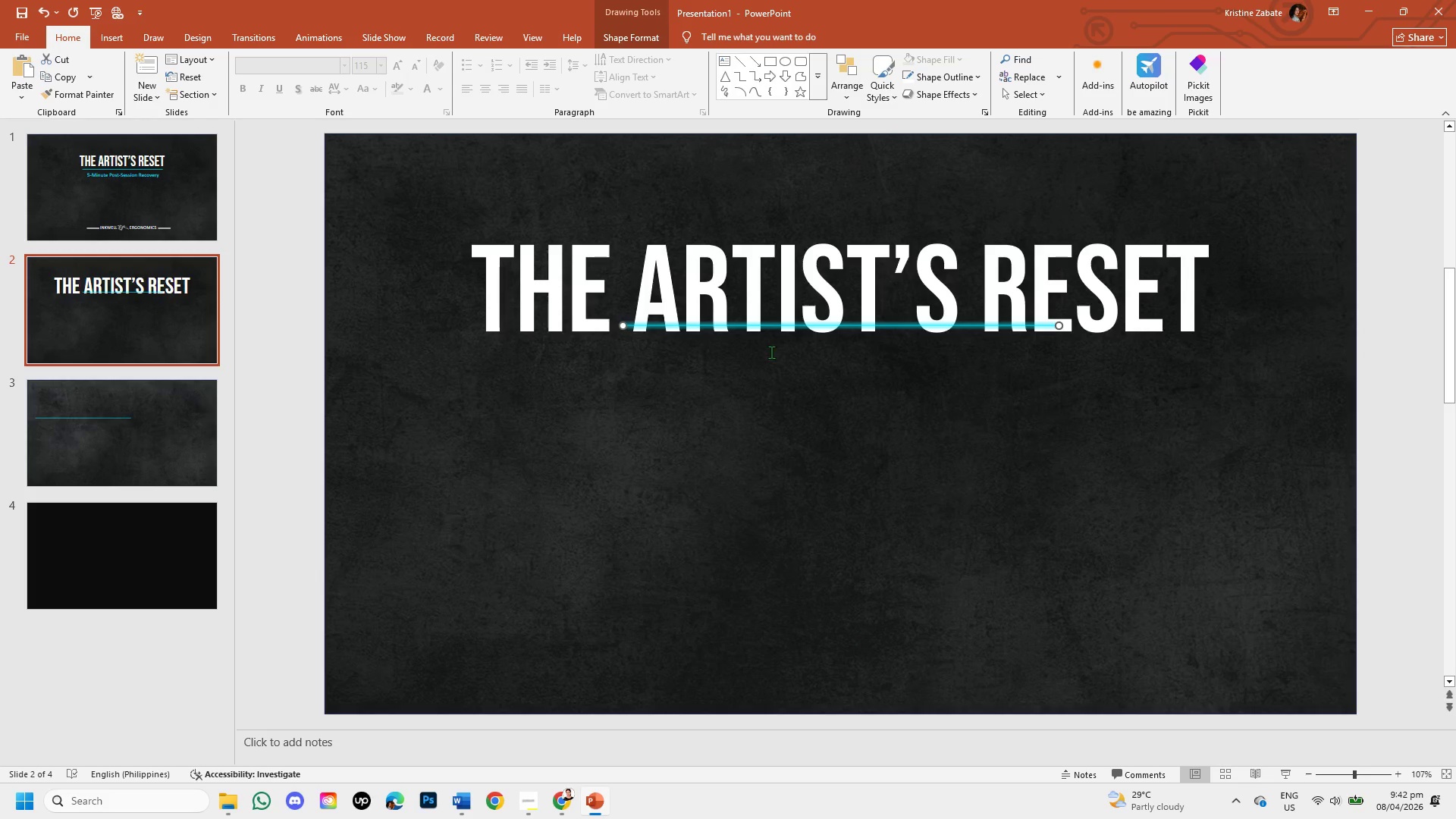 
key(V)
 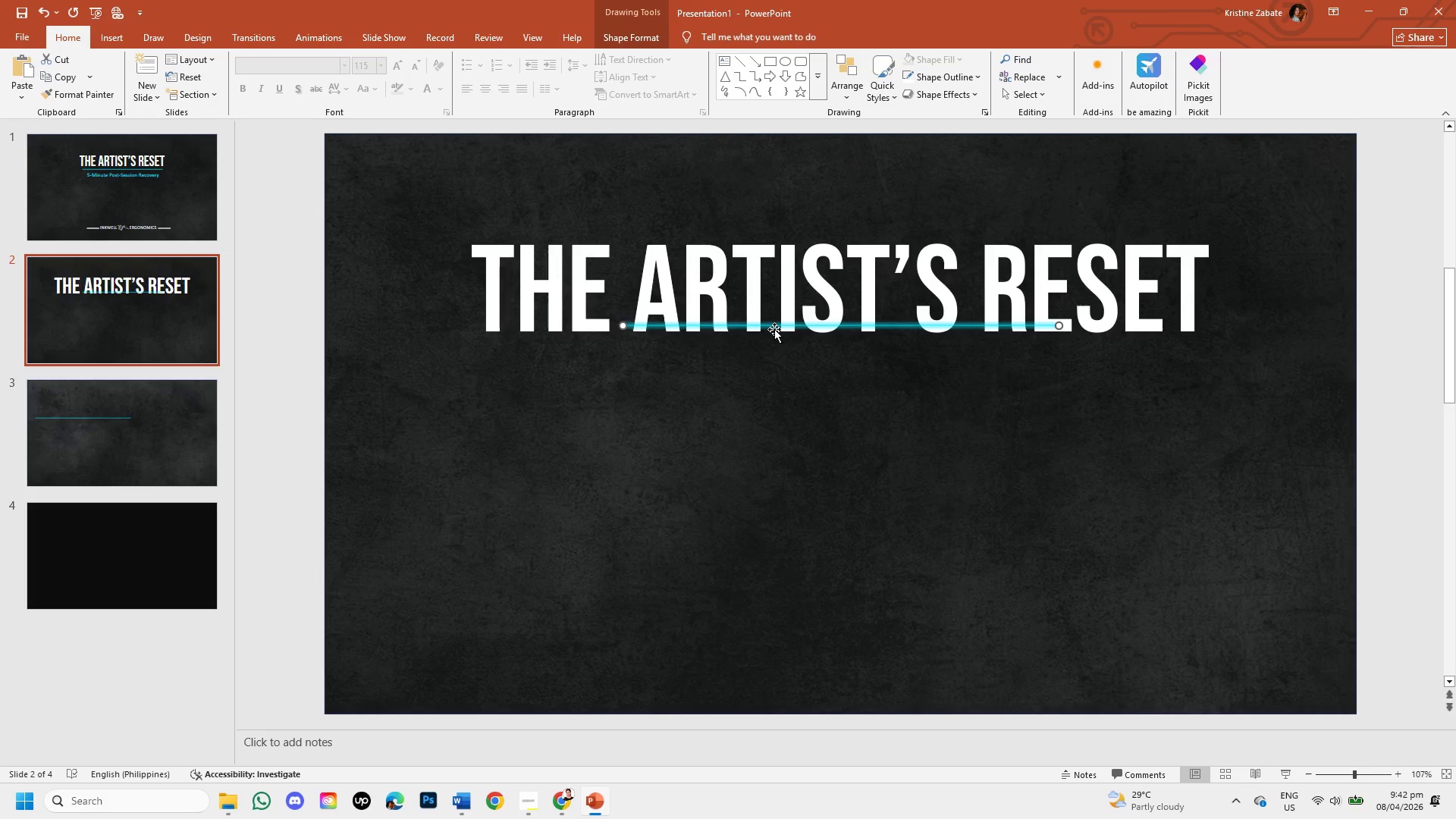 
left_click_drag(start_coordinate=[774, 325], to_coordinate=[651, 353])
 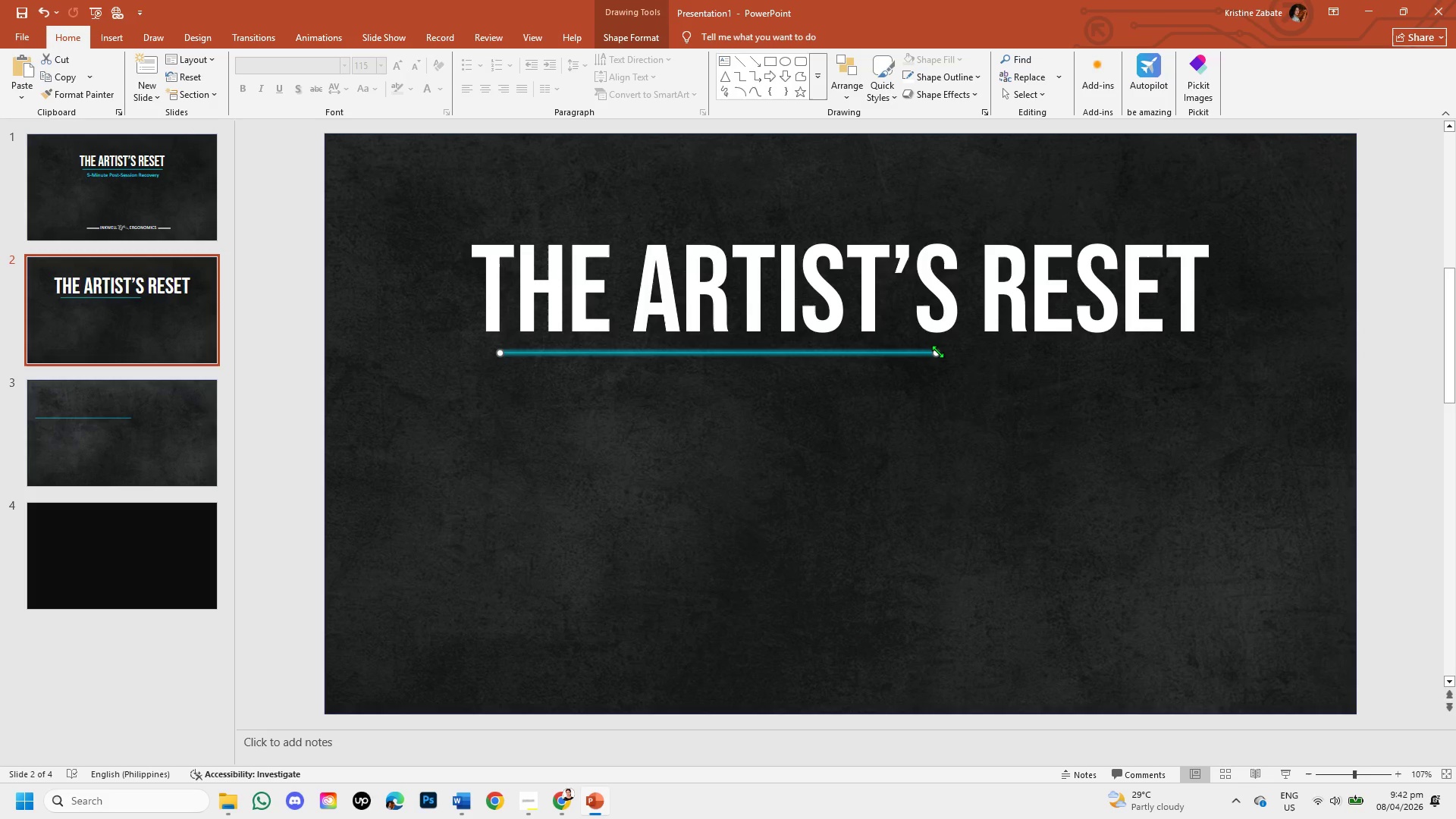 
left_click_drag(start_coordinate=[937, 351], to_coordinate=[1185, 351])
 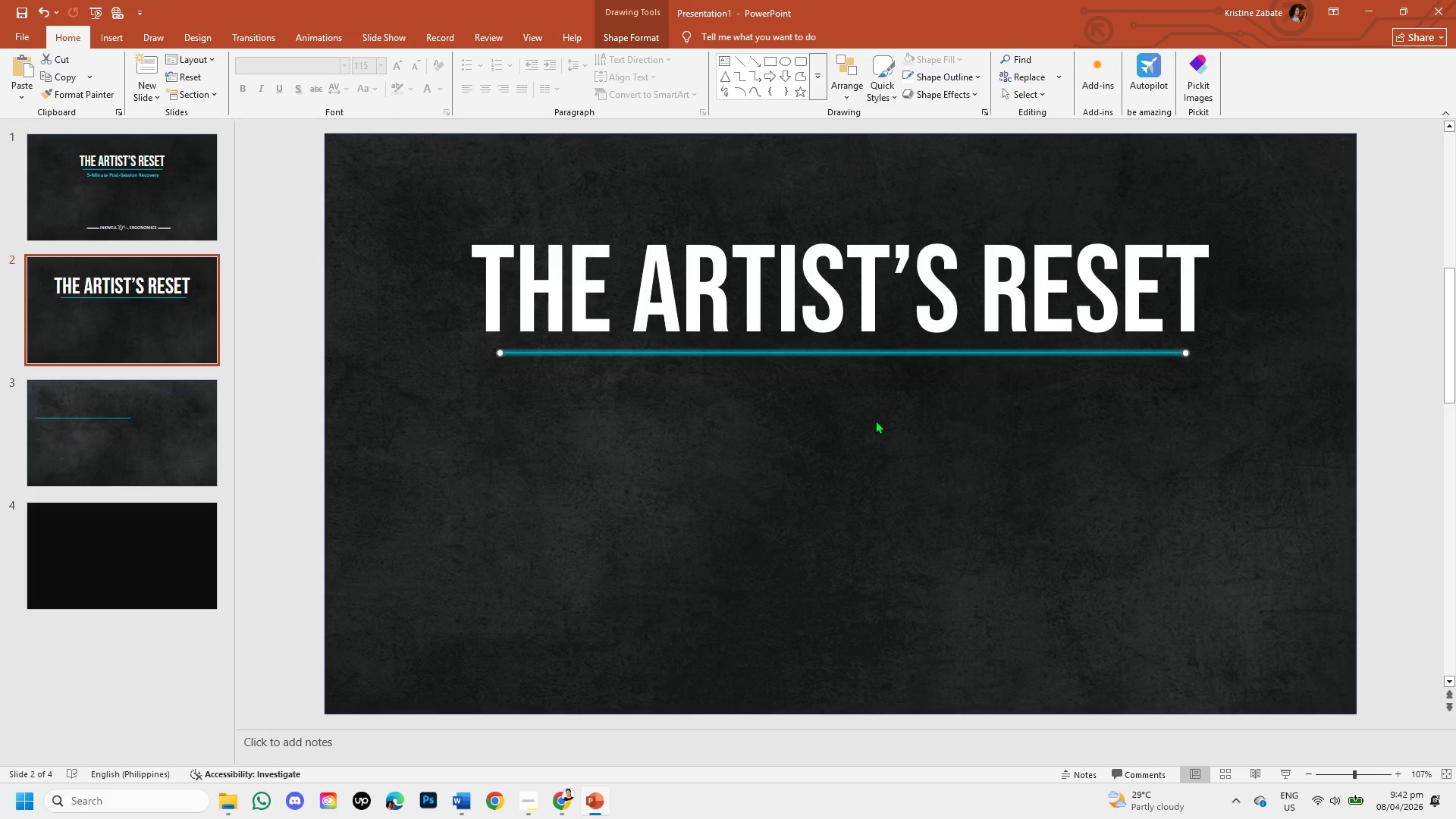 
left_click([875, 420])
 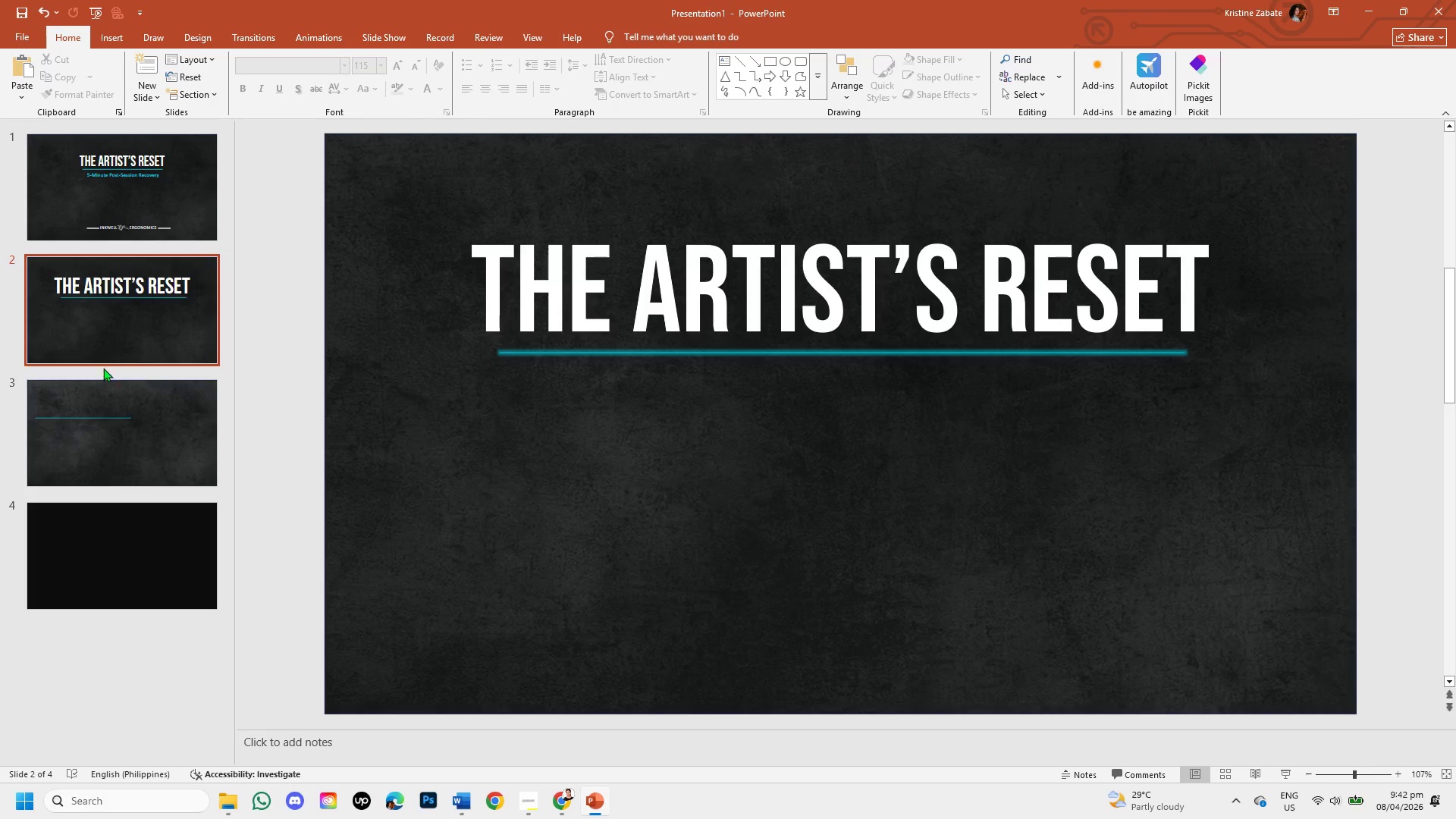 
left_click([115, 144])
 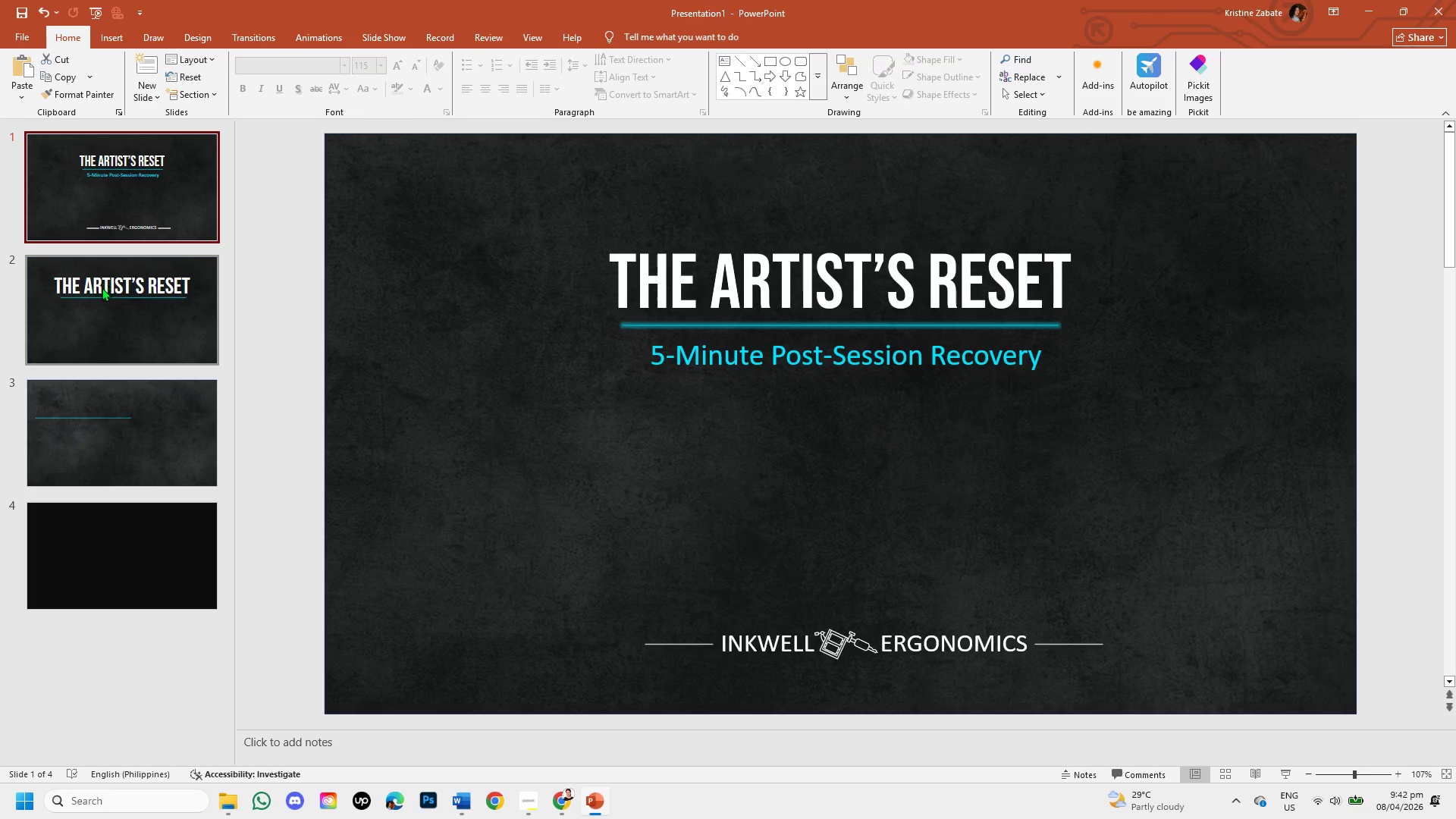 
left_click([102, 288])
 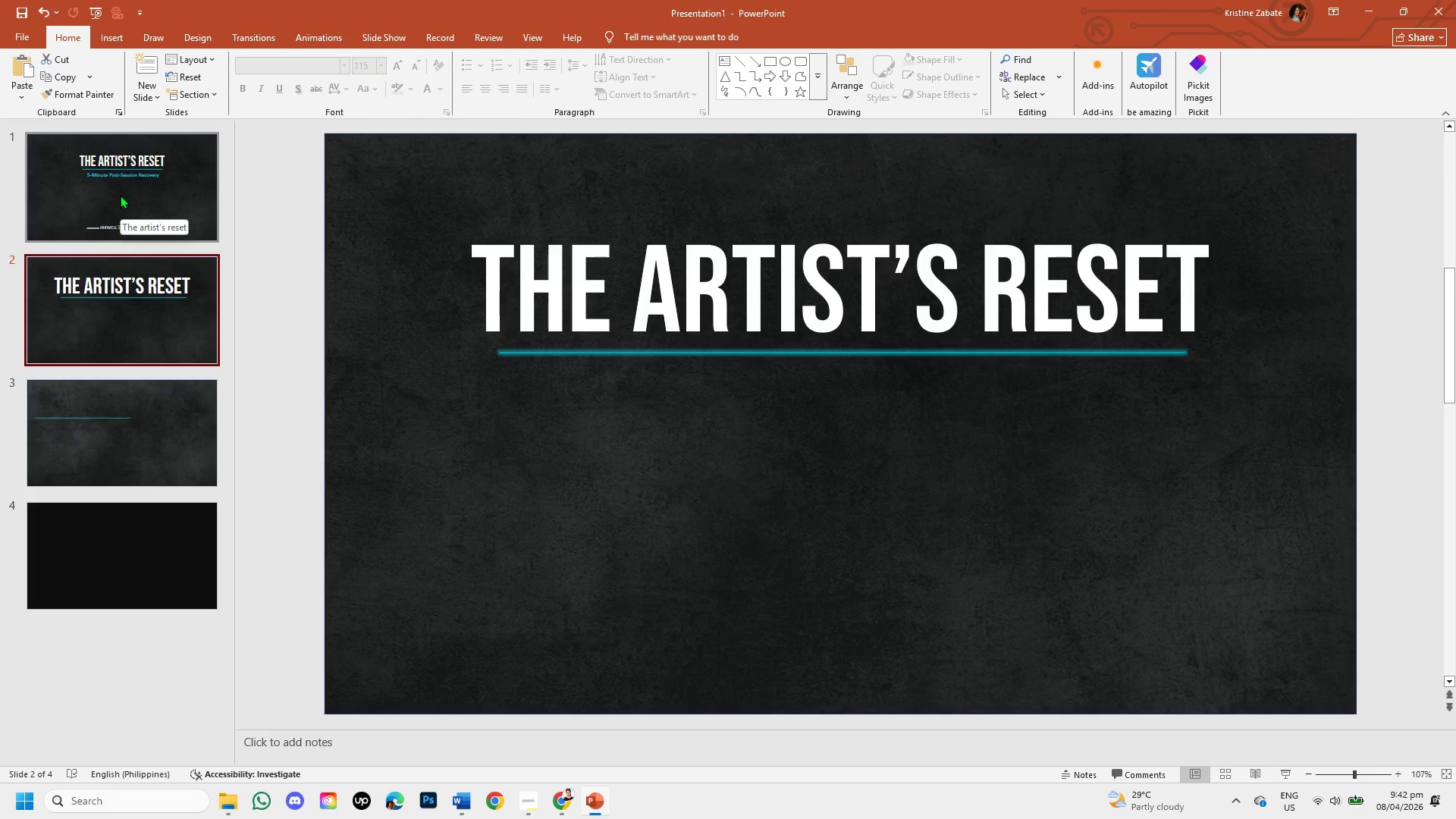 
left_click([120, 195])
 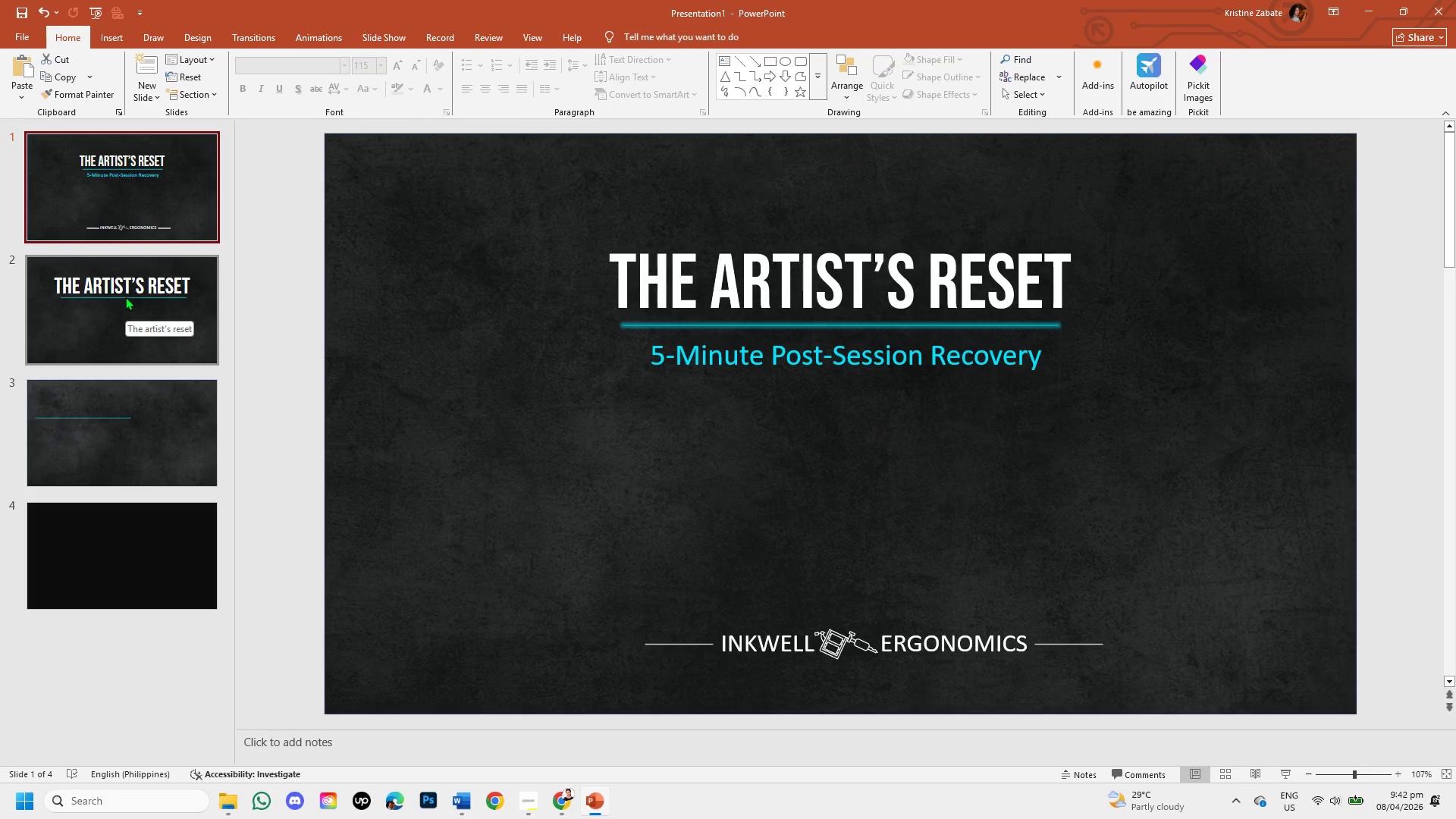 
left_click([125, 297])
 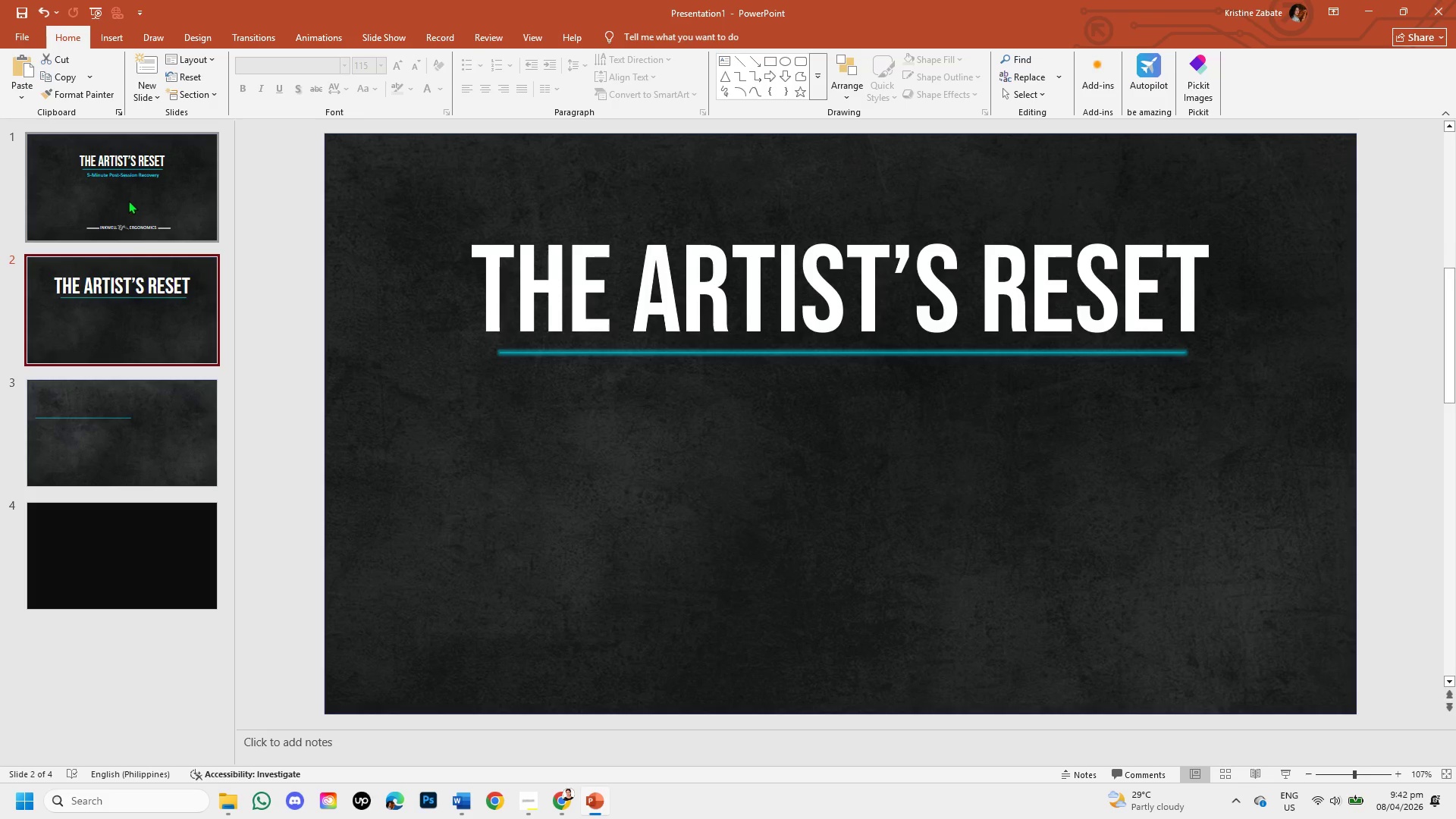 
left_click([128, 200])
 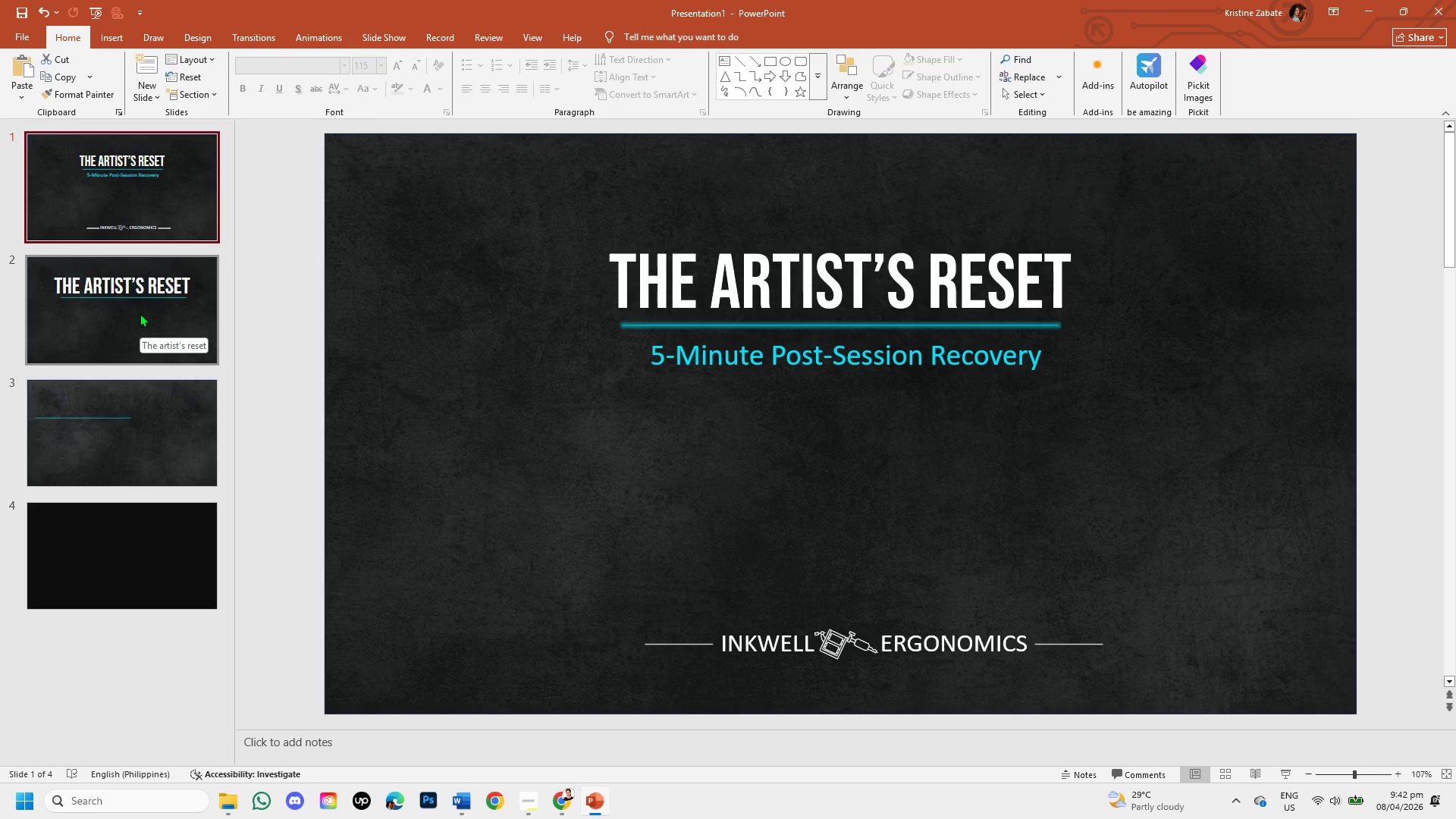 
left_click([140, 313])
 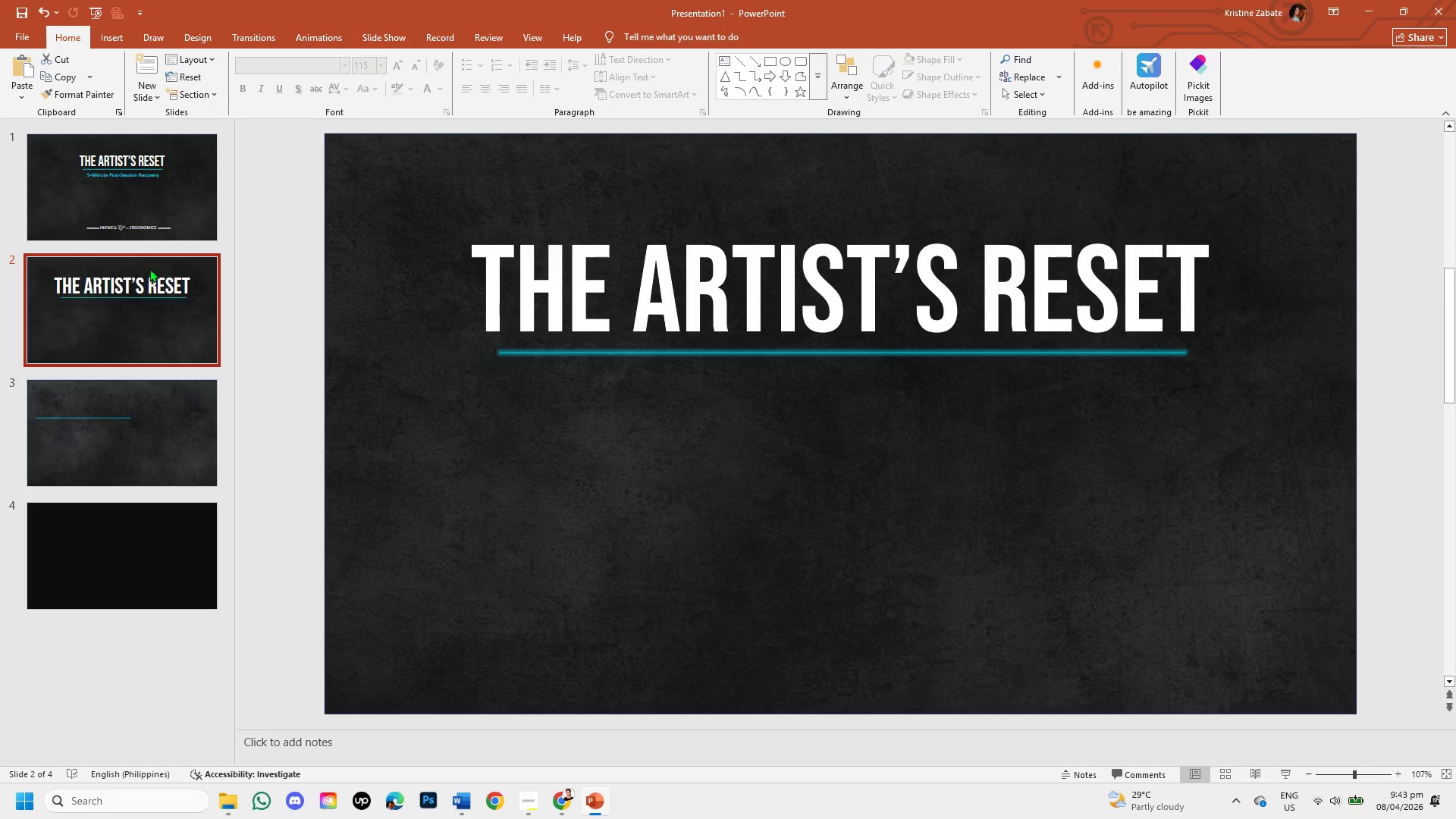 
left_click([147, 223])
 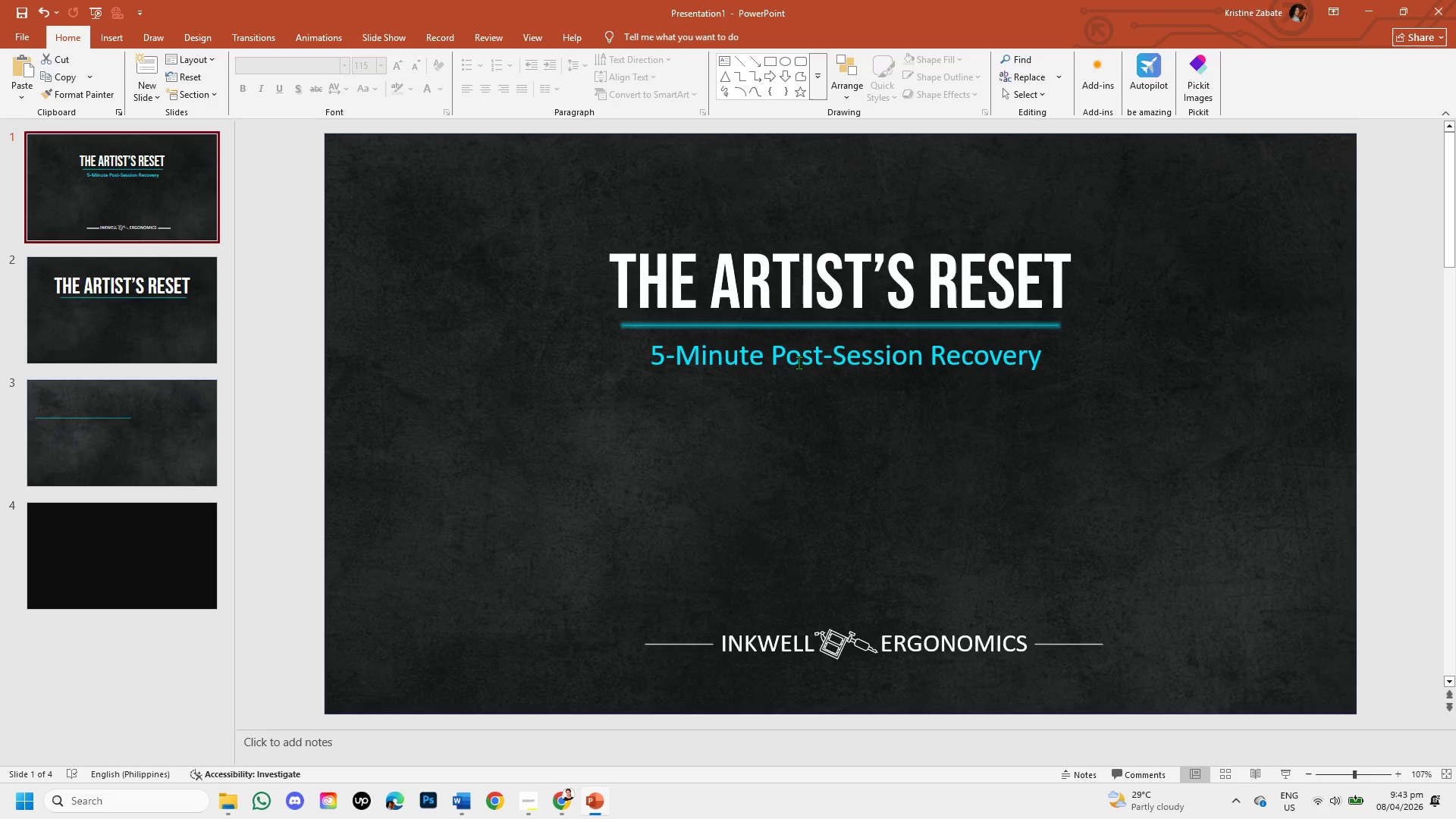 
left_click([798, 360])
 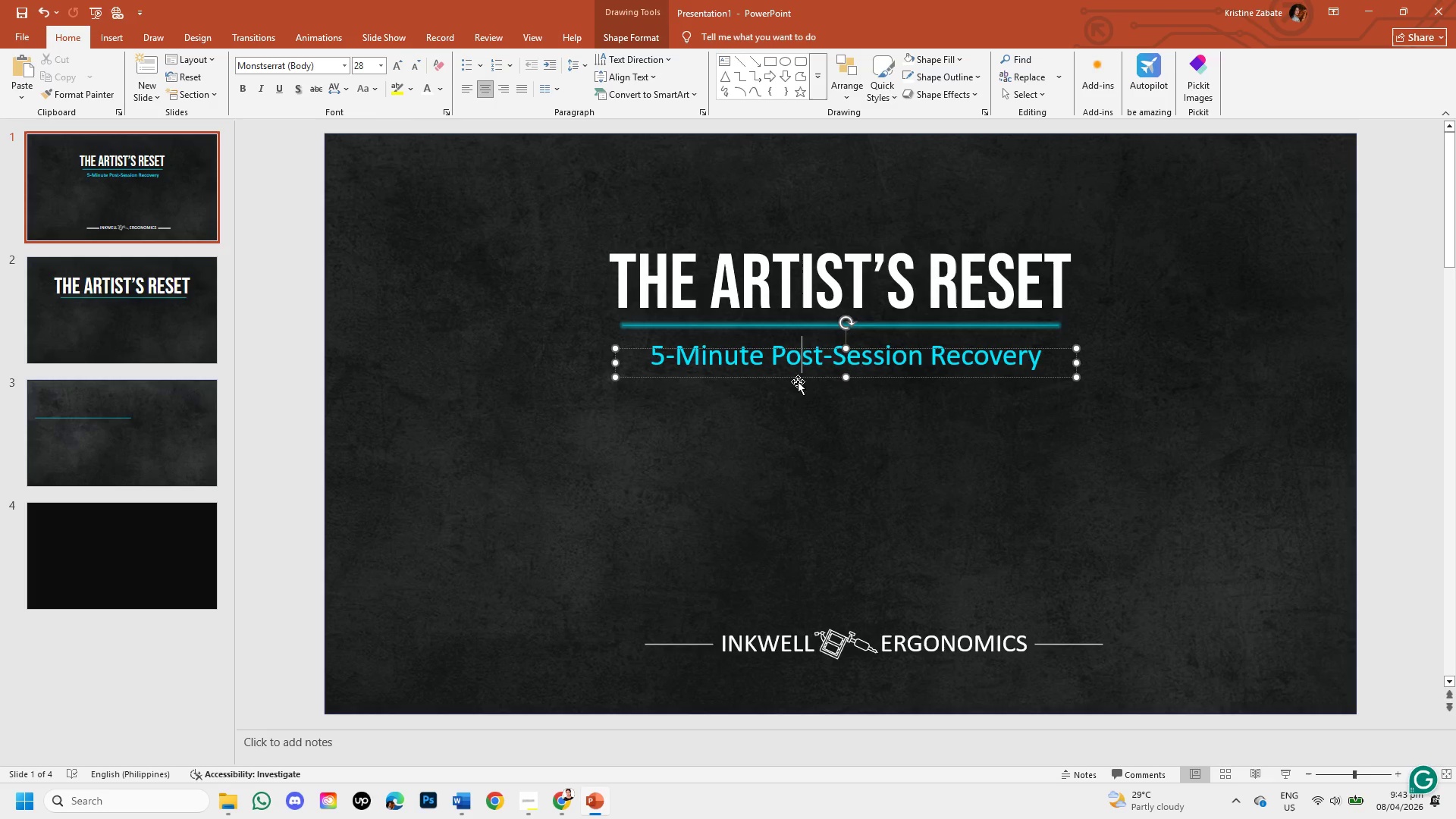 
left_click([798, 378])
 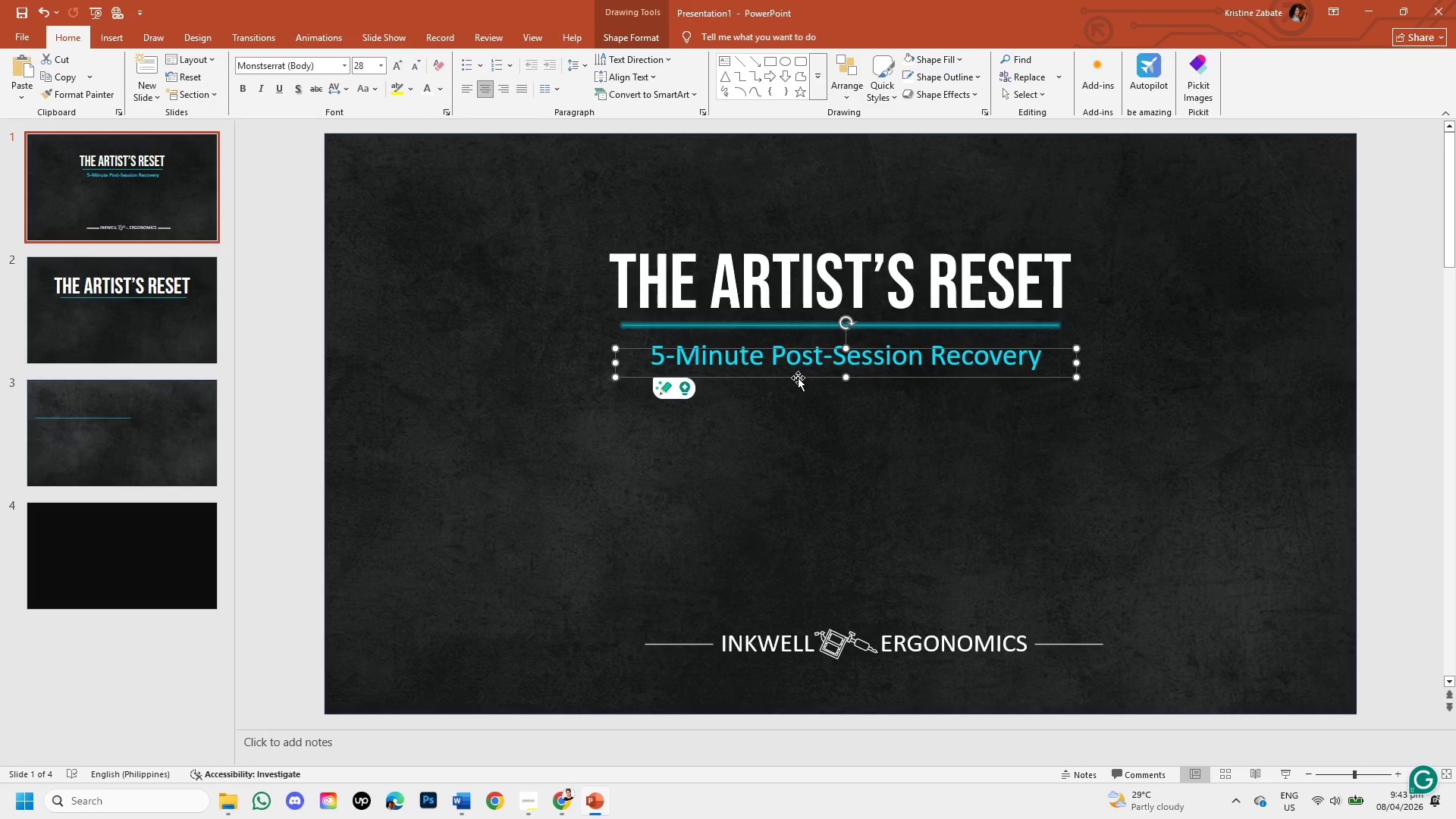 
key(Control+C)
 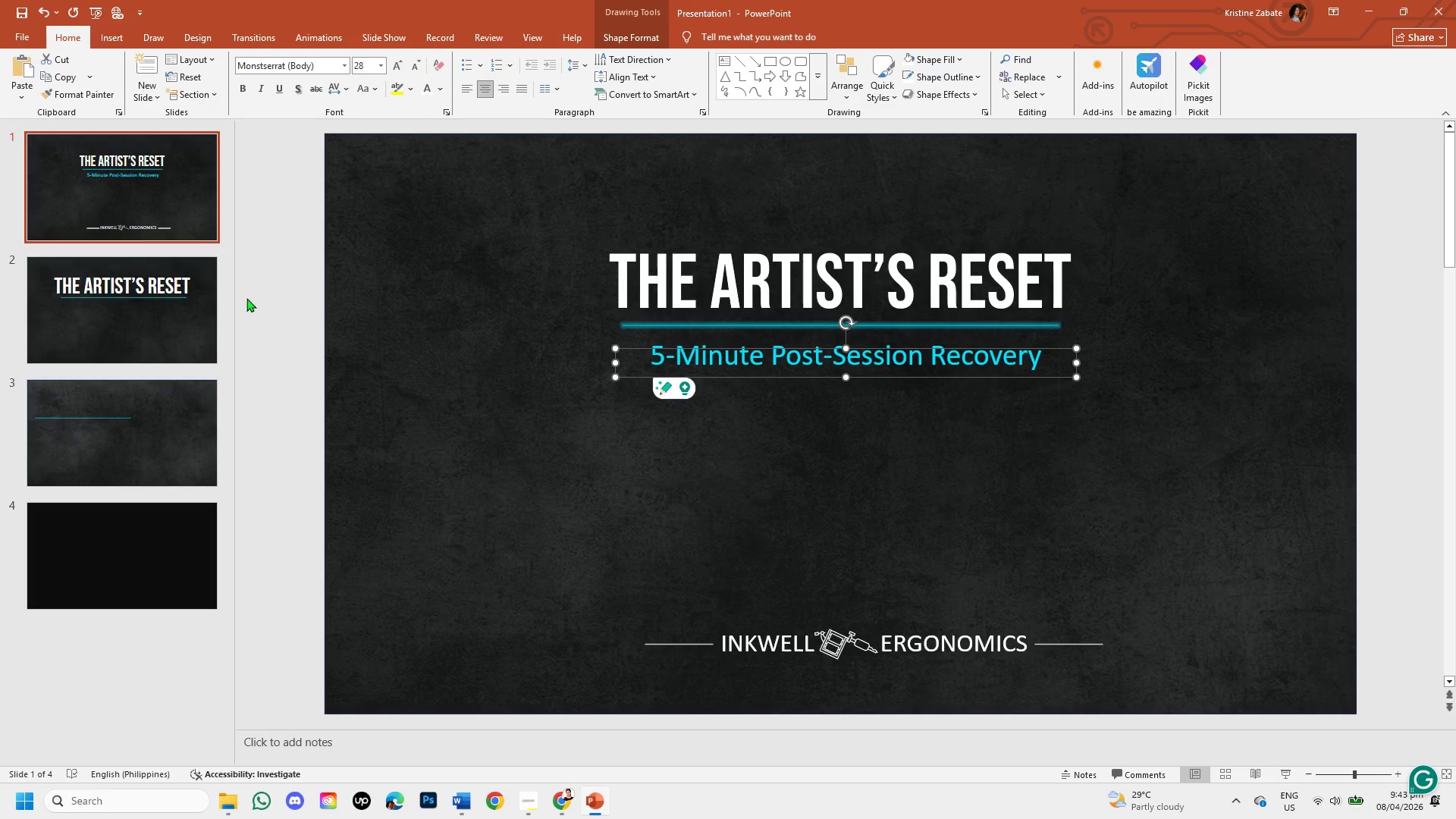 
left_click_drag(start_coordinate=[157, 312], to_coordinate=[805, 404])
 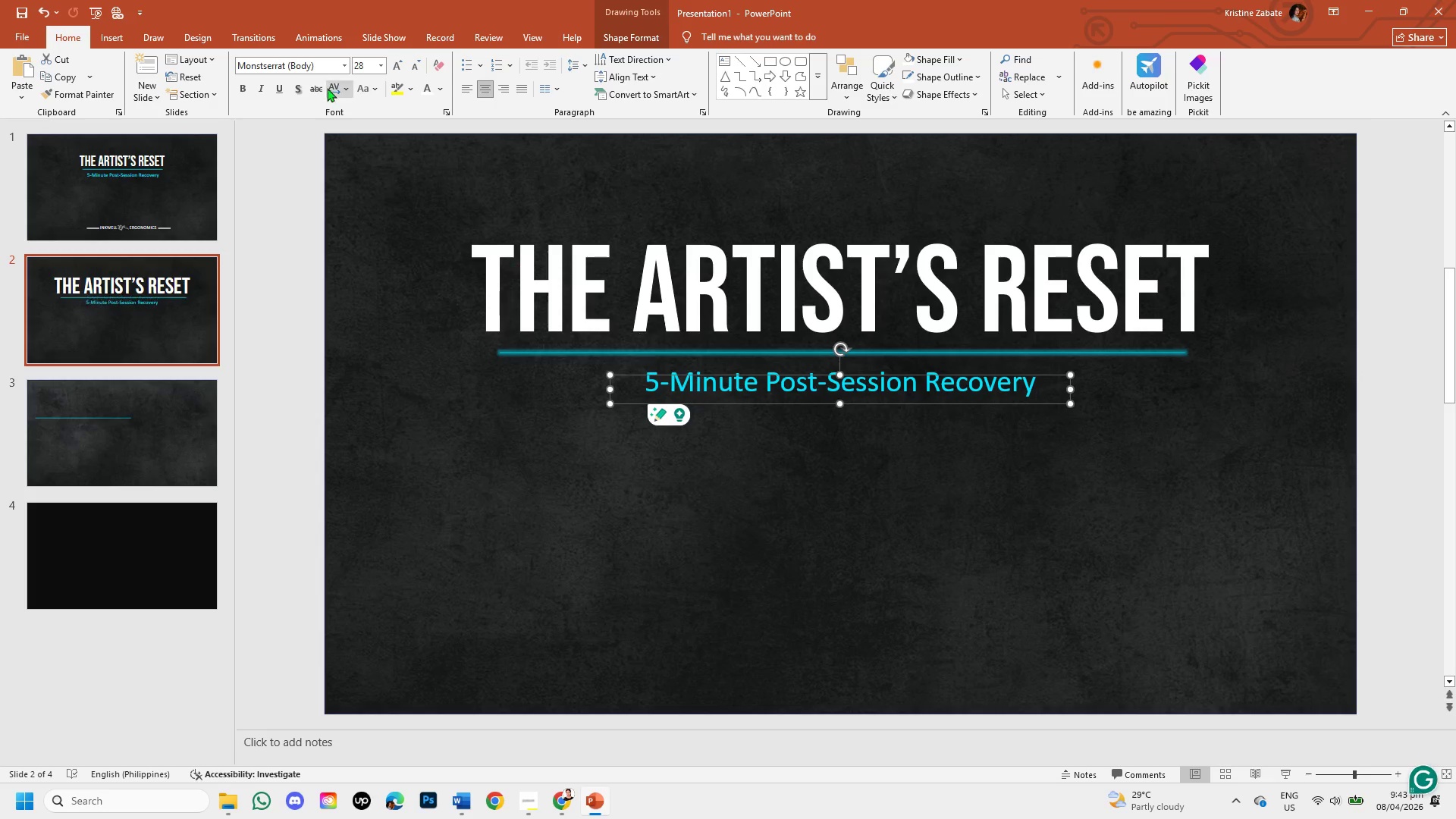 
key(Control+V)
 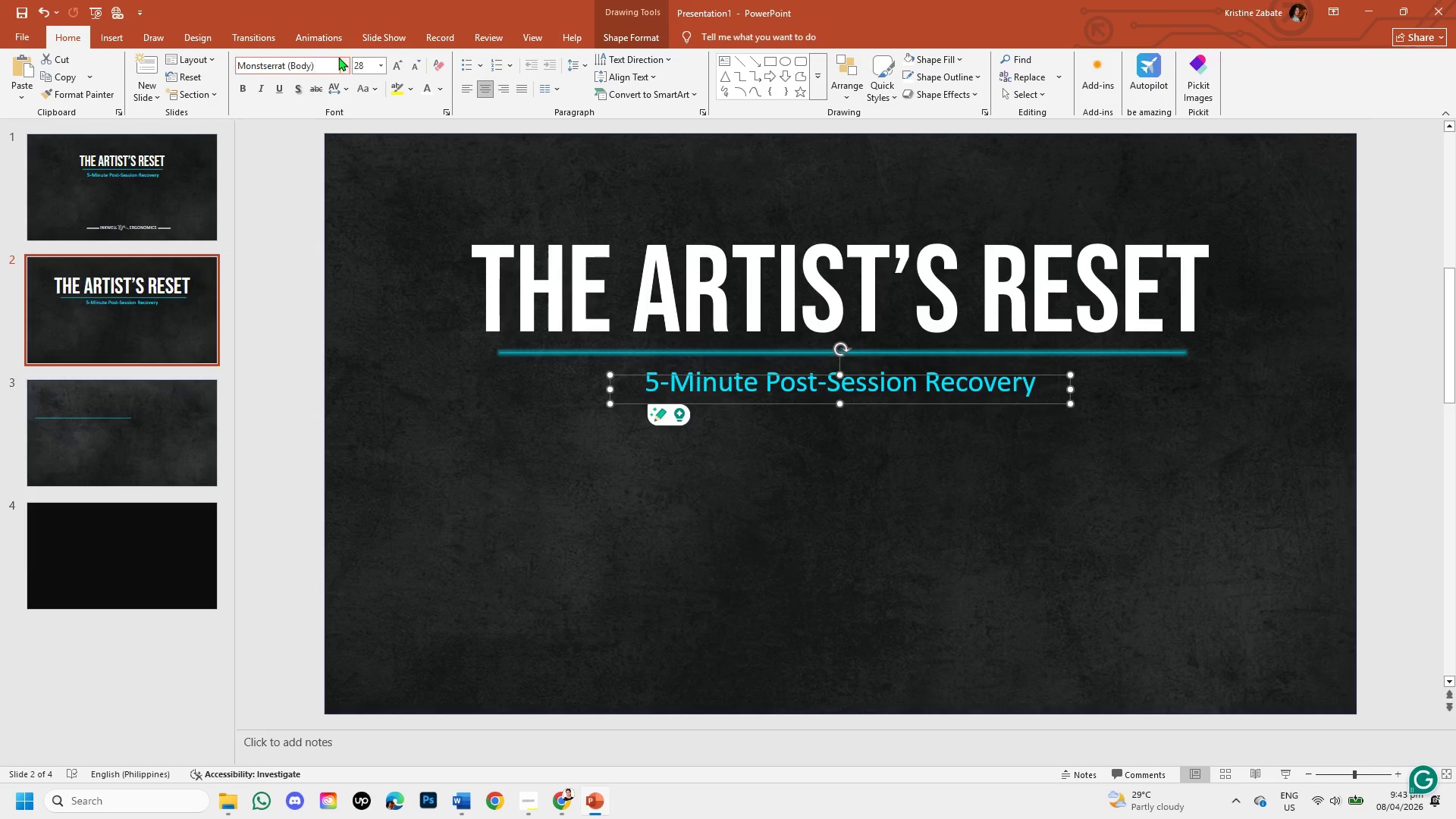 
left_click([401, 55])
 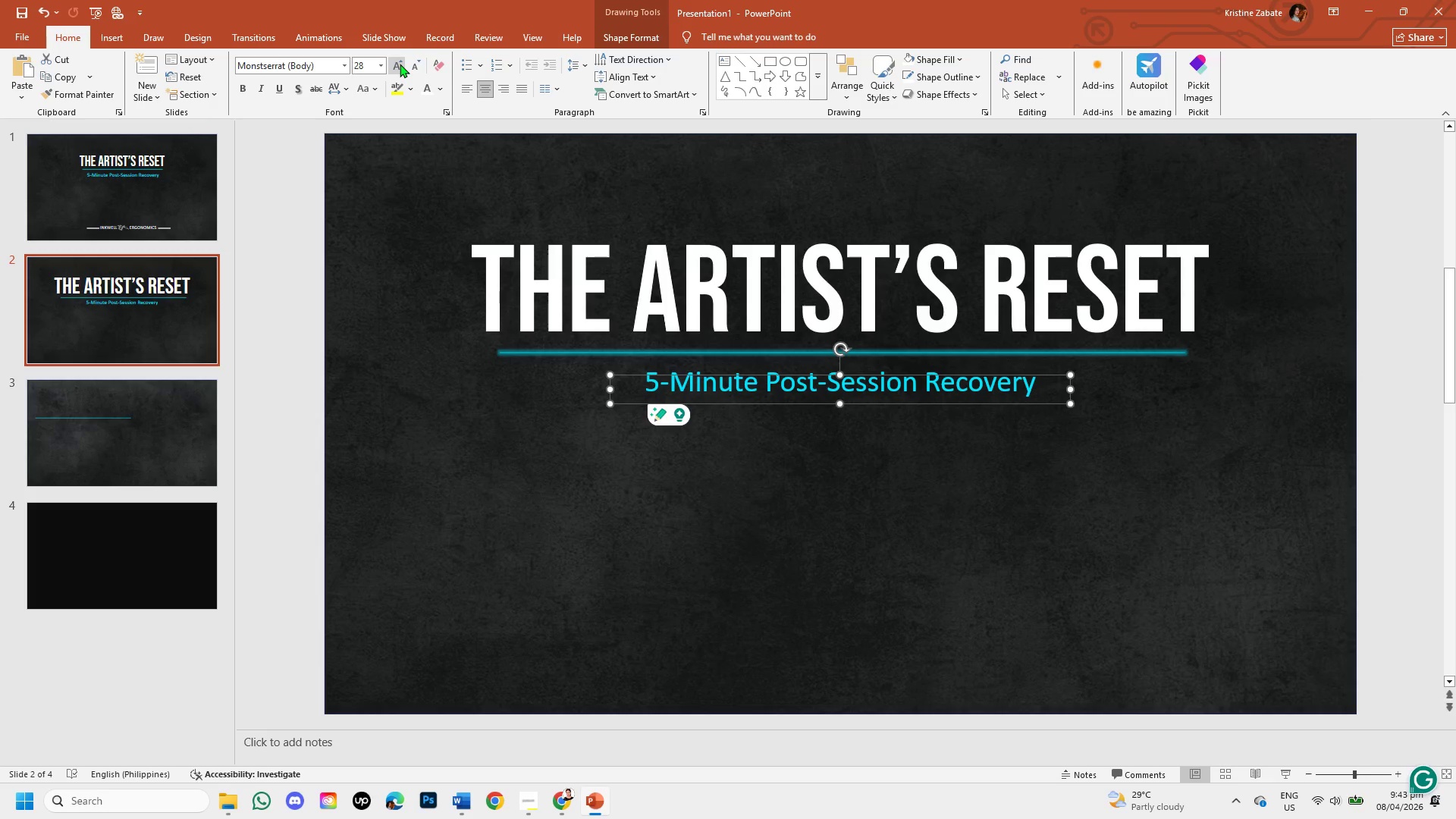 
left_click([400, 64])
 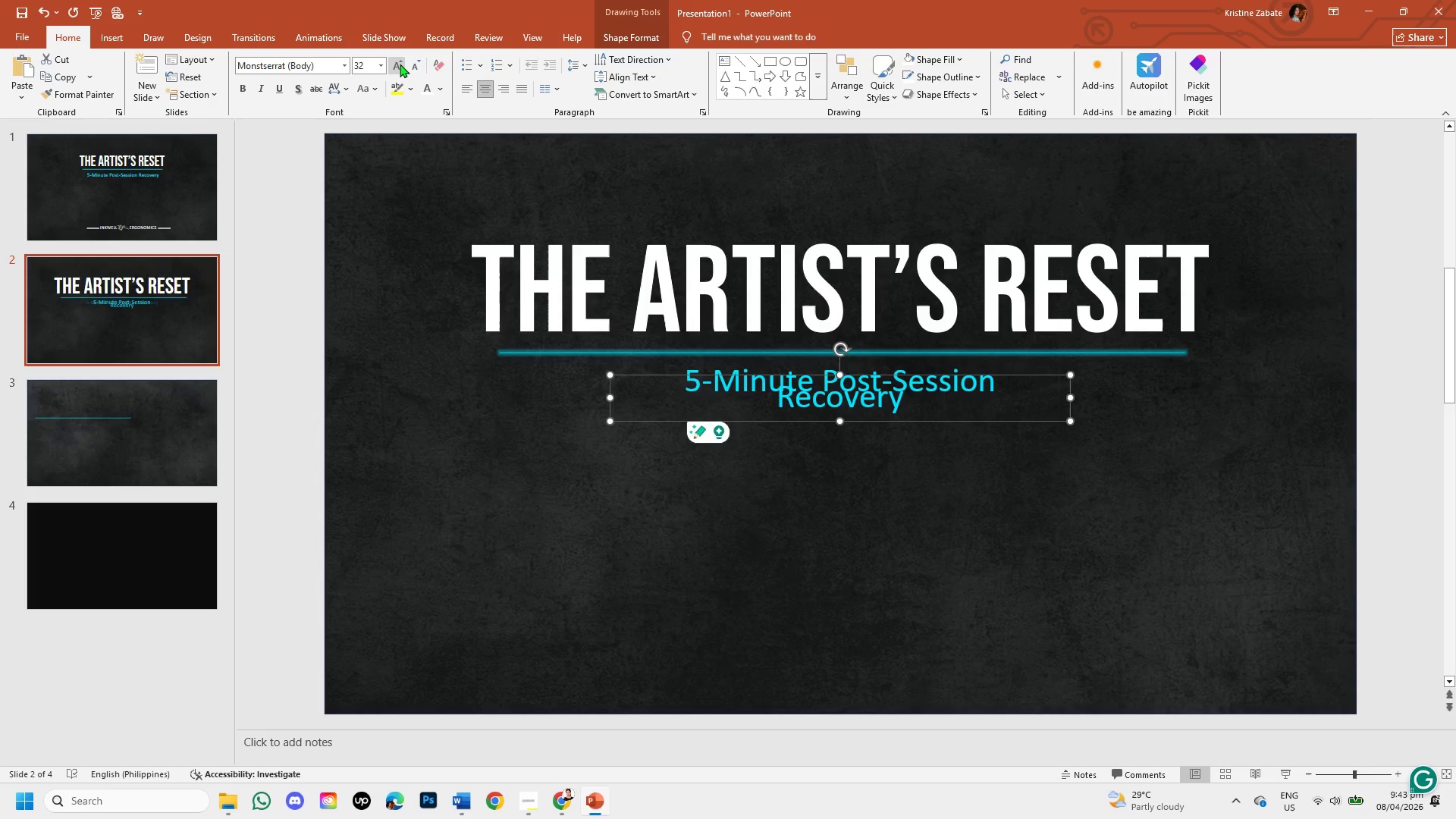 
left_click([400, 64])
 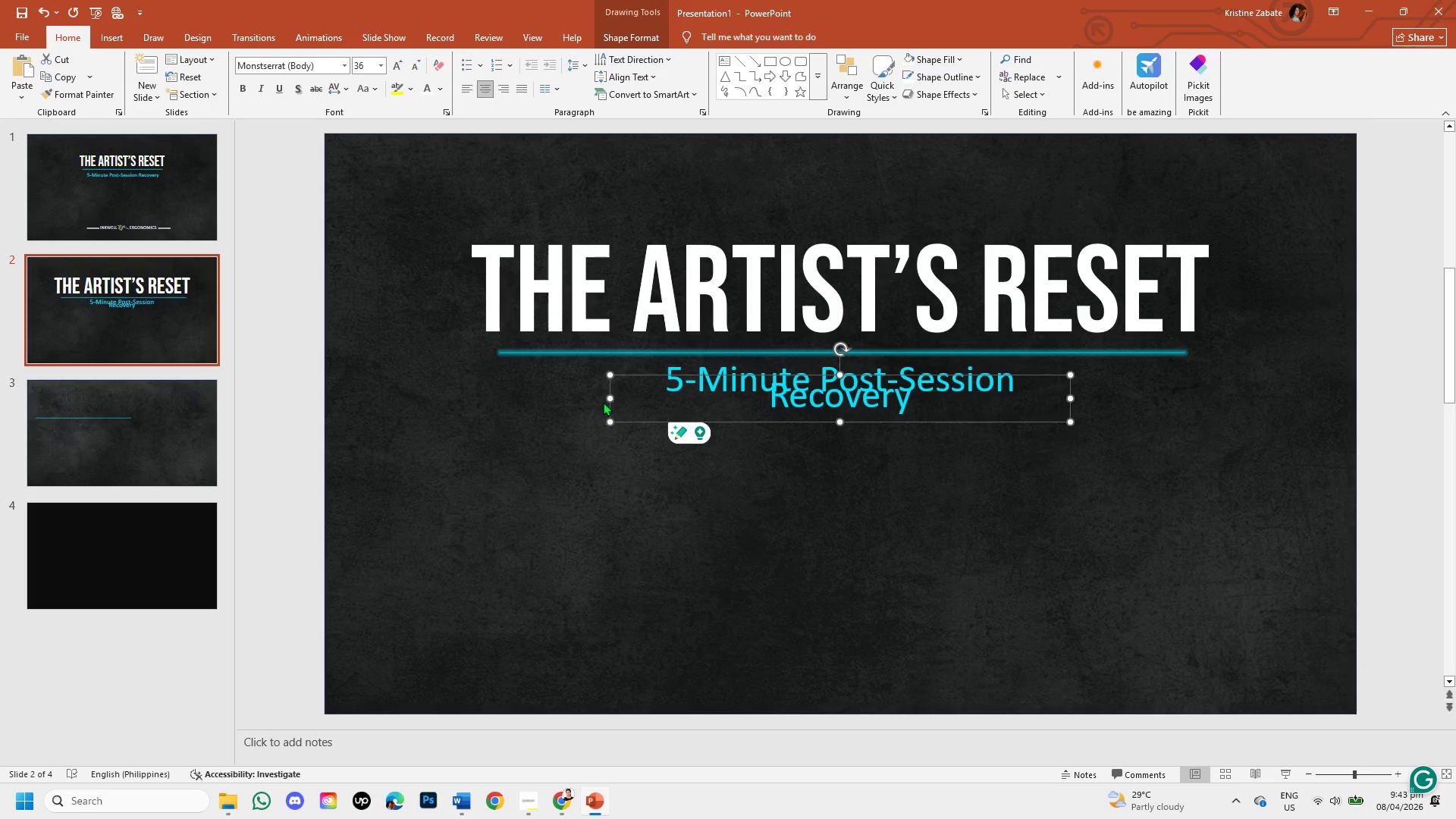 
left_click_drag(start_coordinate=[606, 394], to_coordinate=[501, 397])
 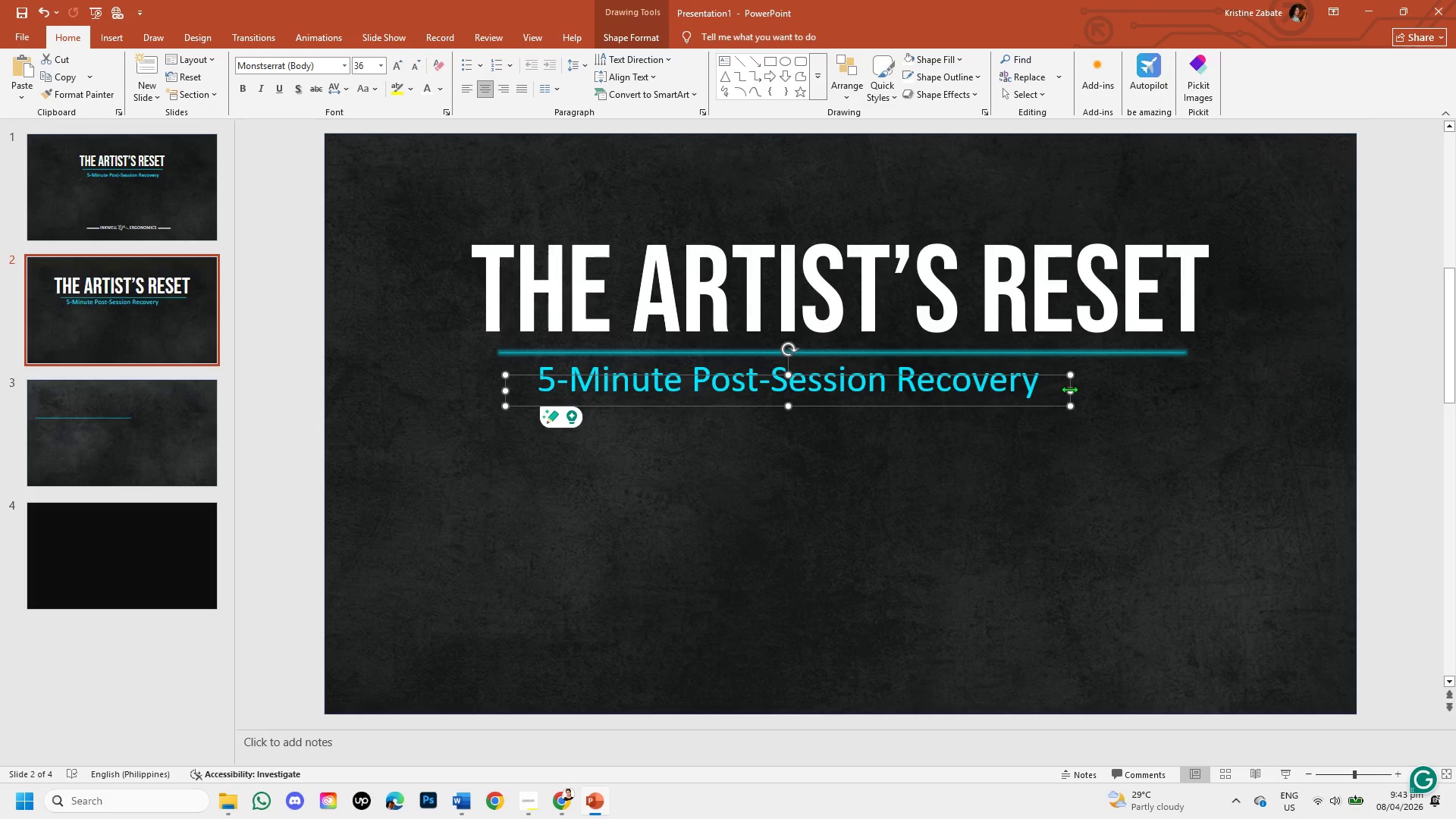 
left_click_drag(start_coordinate=[1070, 389], to_coordinate=[1188, 383])
 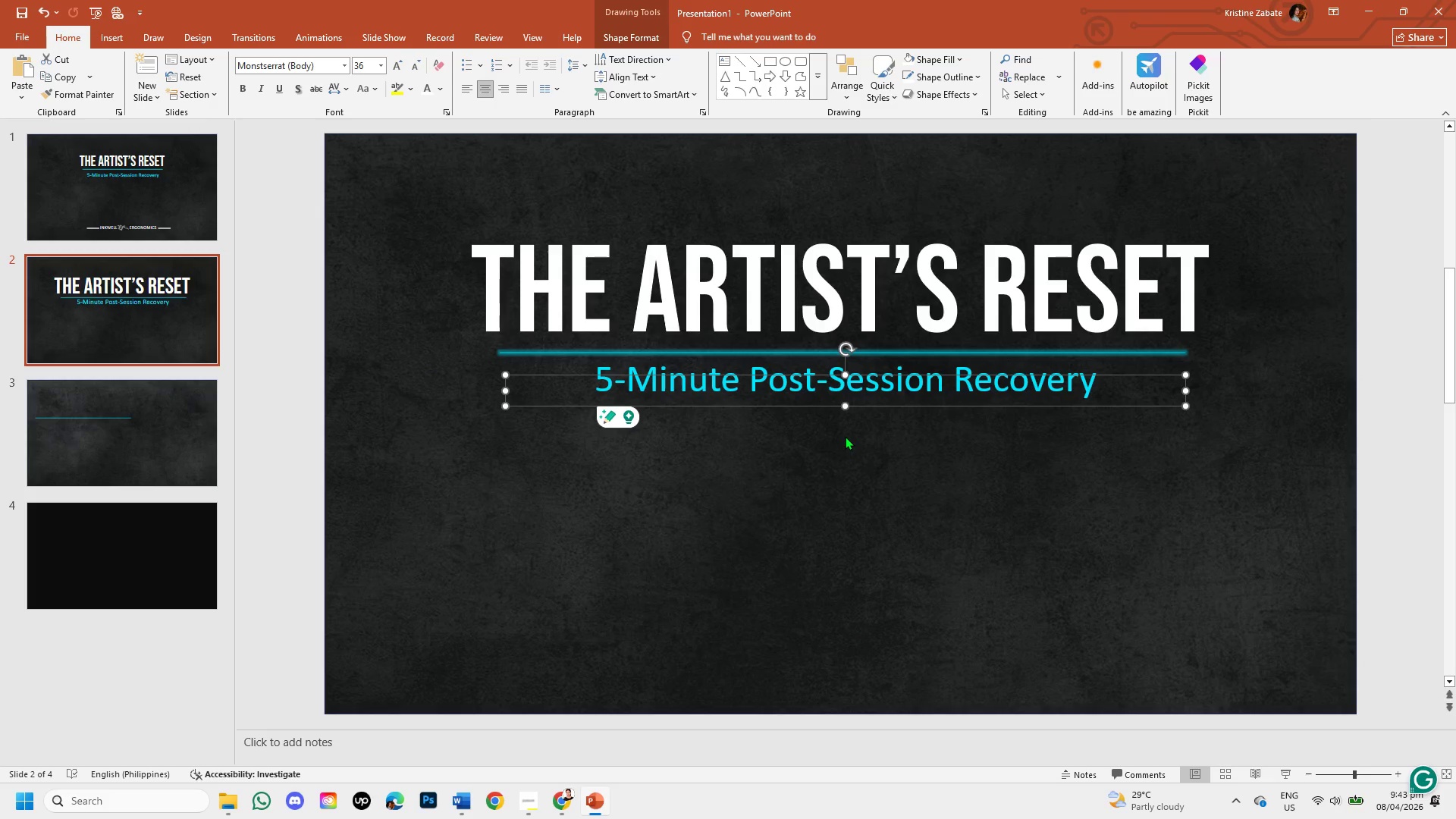 
key(ArrowDown)
 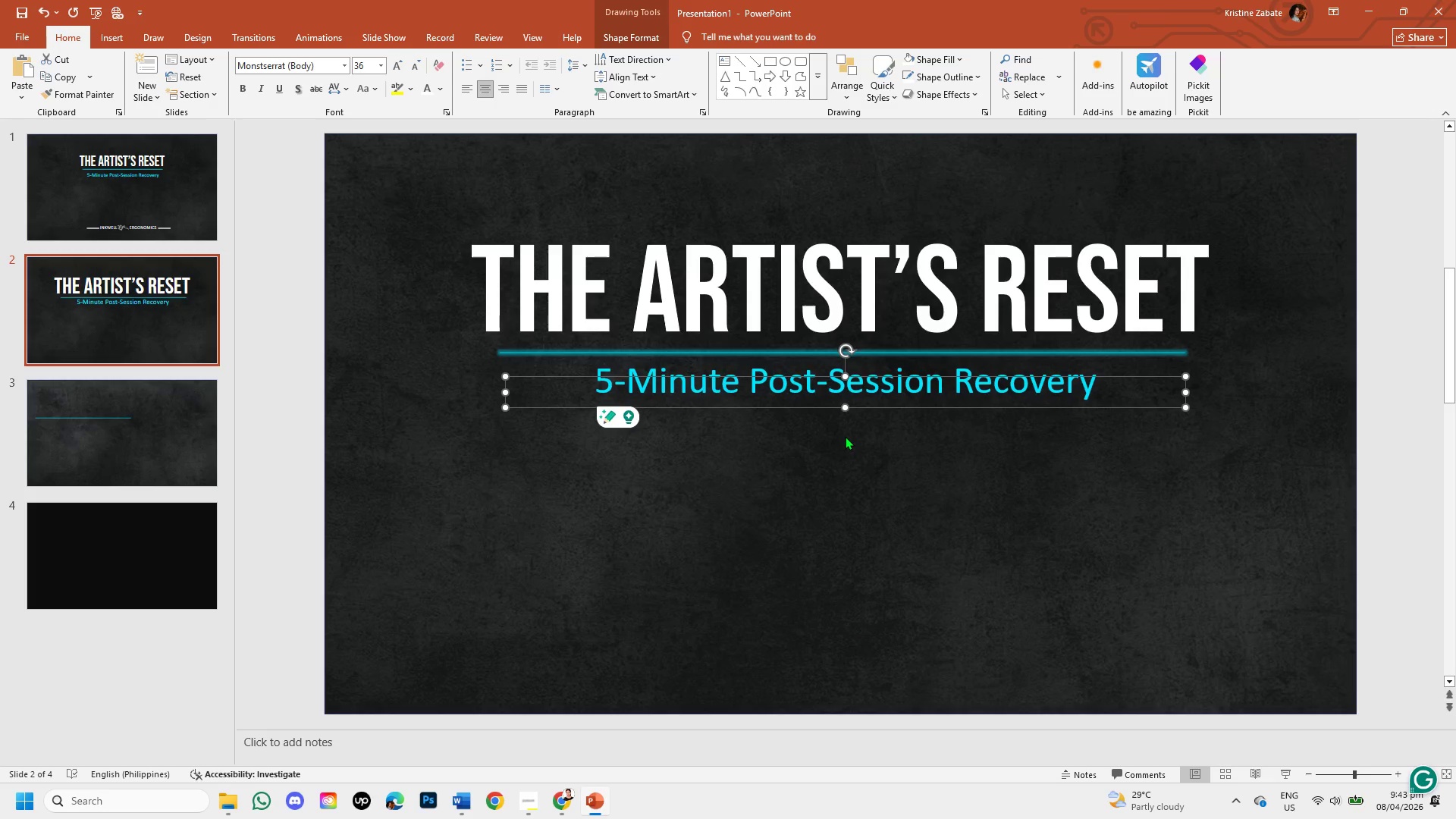 
key(ArrowDown)
 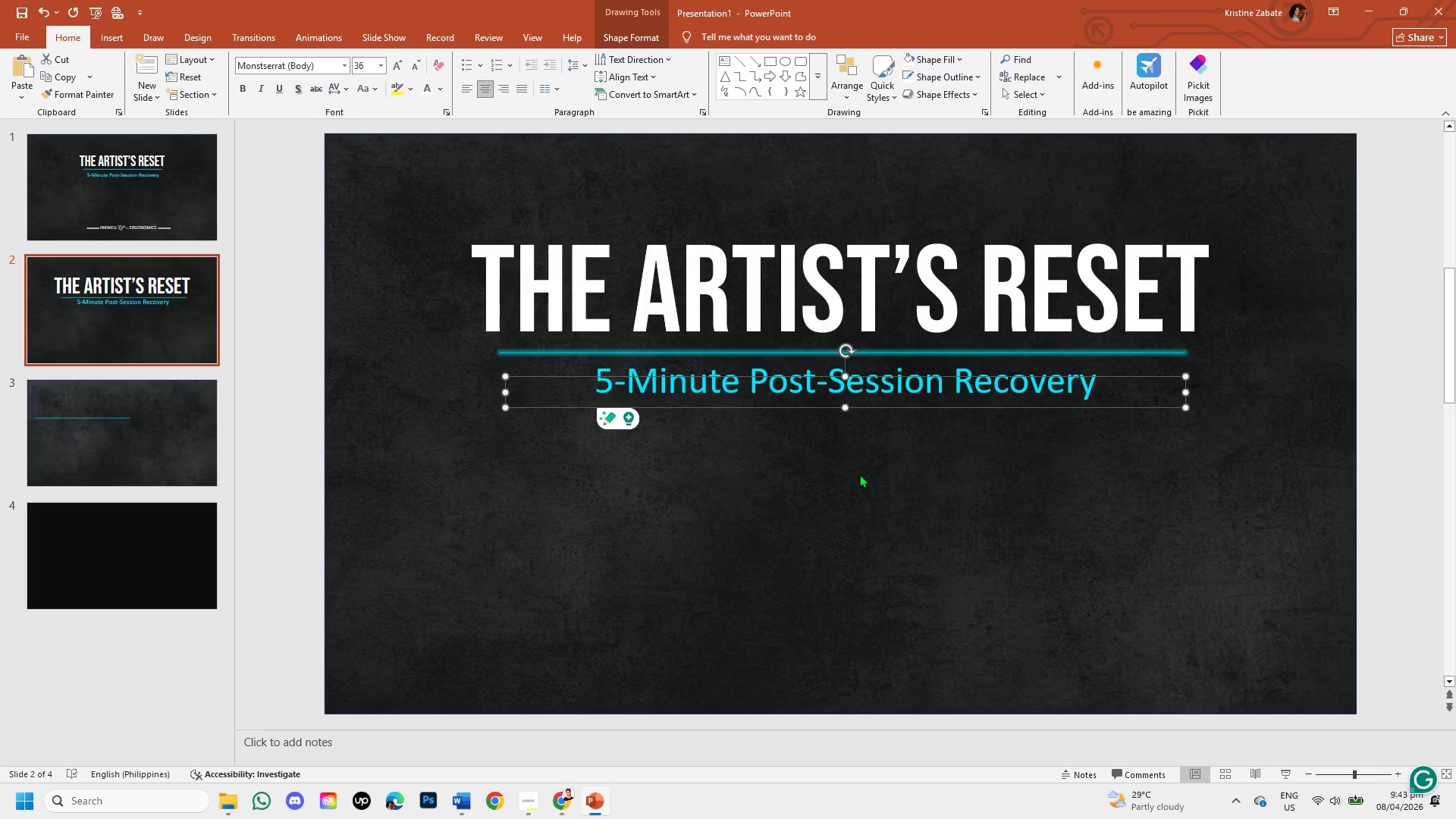 
left_click([859, 476])
 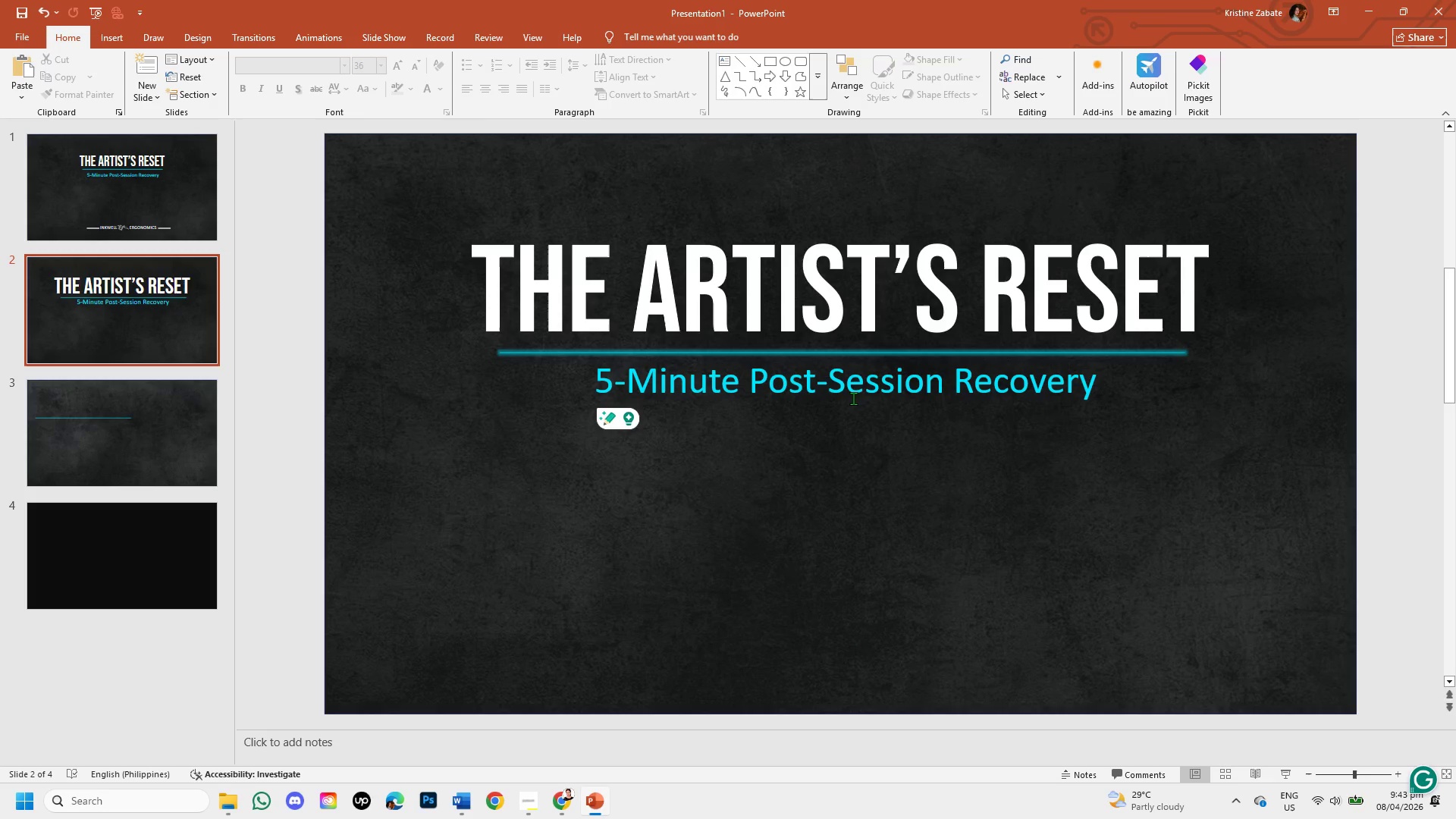 
left_click([853, 395])
 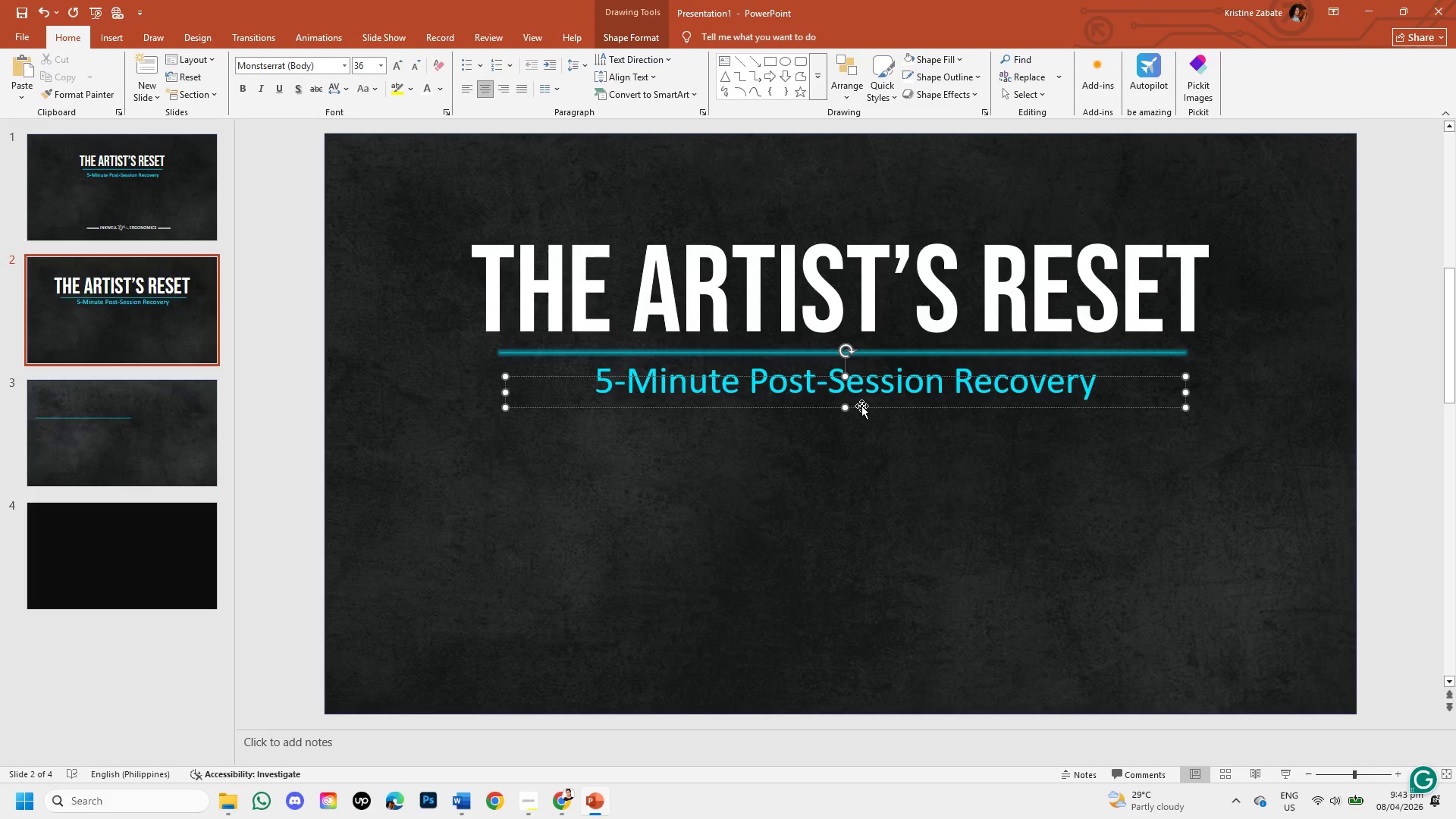 
left_click([861, 406])
 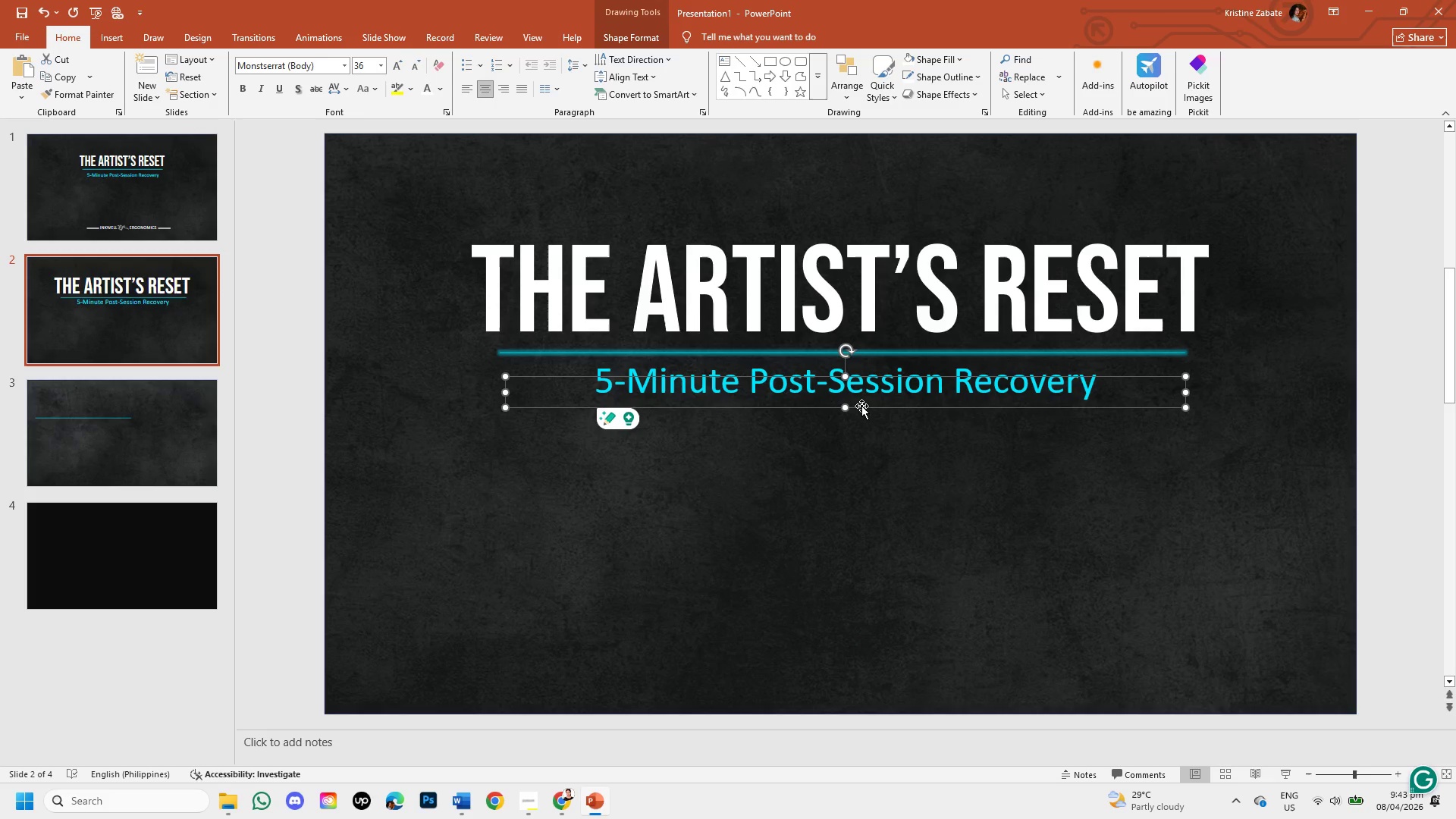 
key(ArrowDown)
 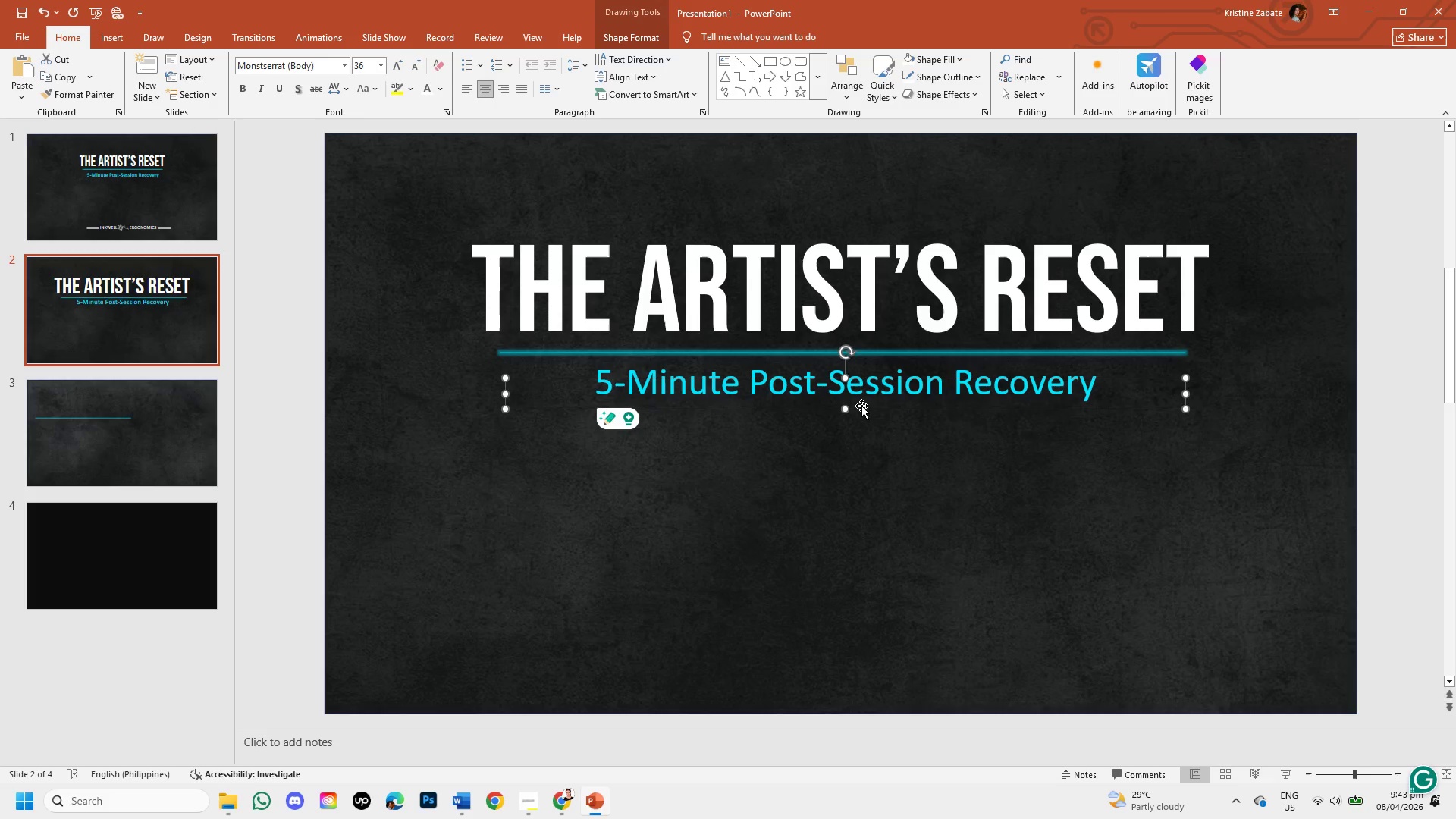 
key(ArrowDown)
 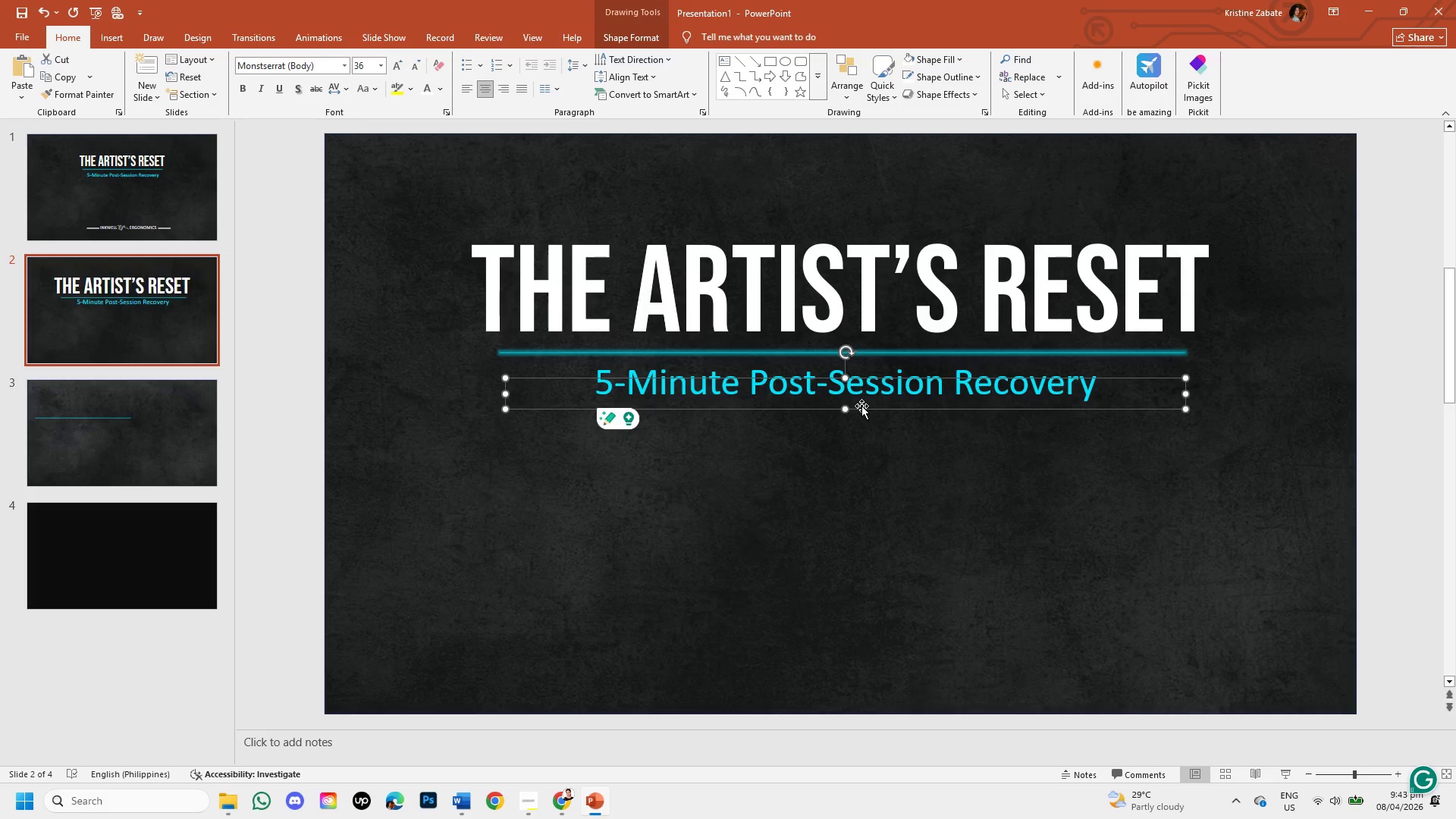 
key(ArrowDown)
 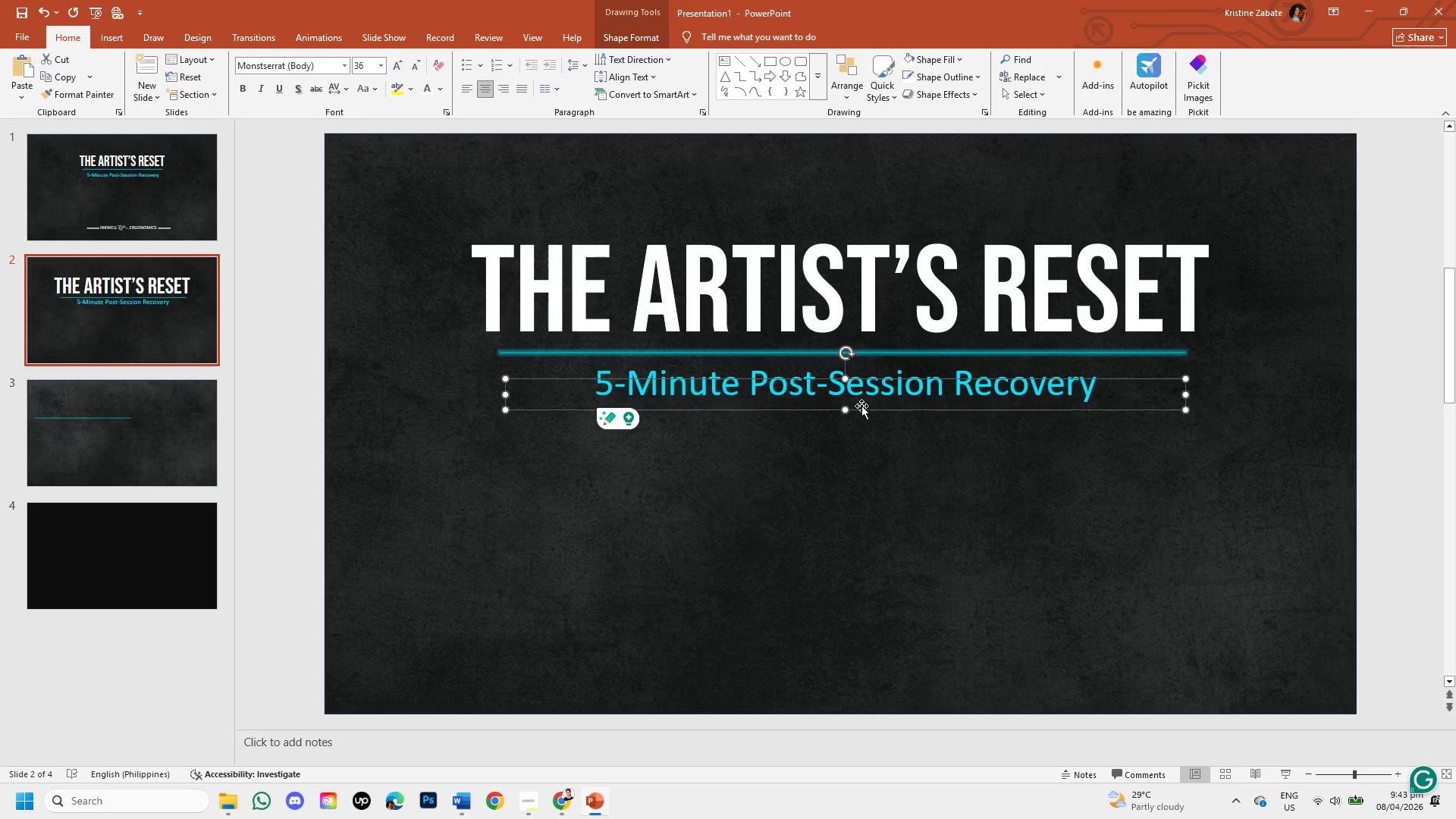 
key(ArrowDown)
 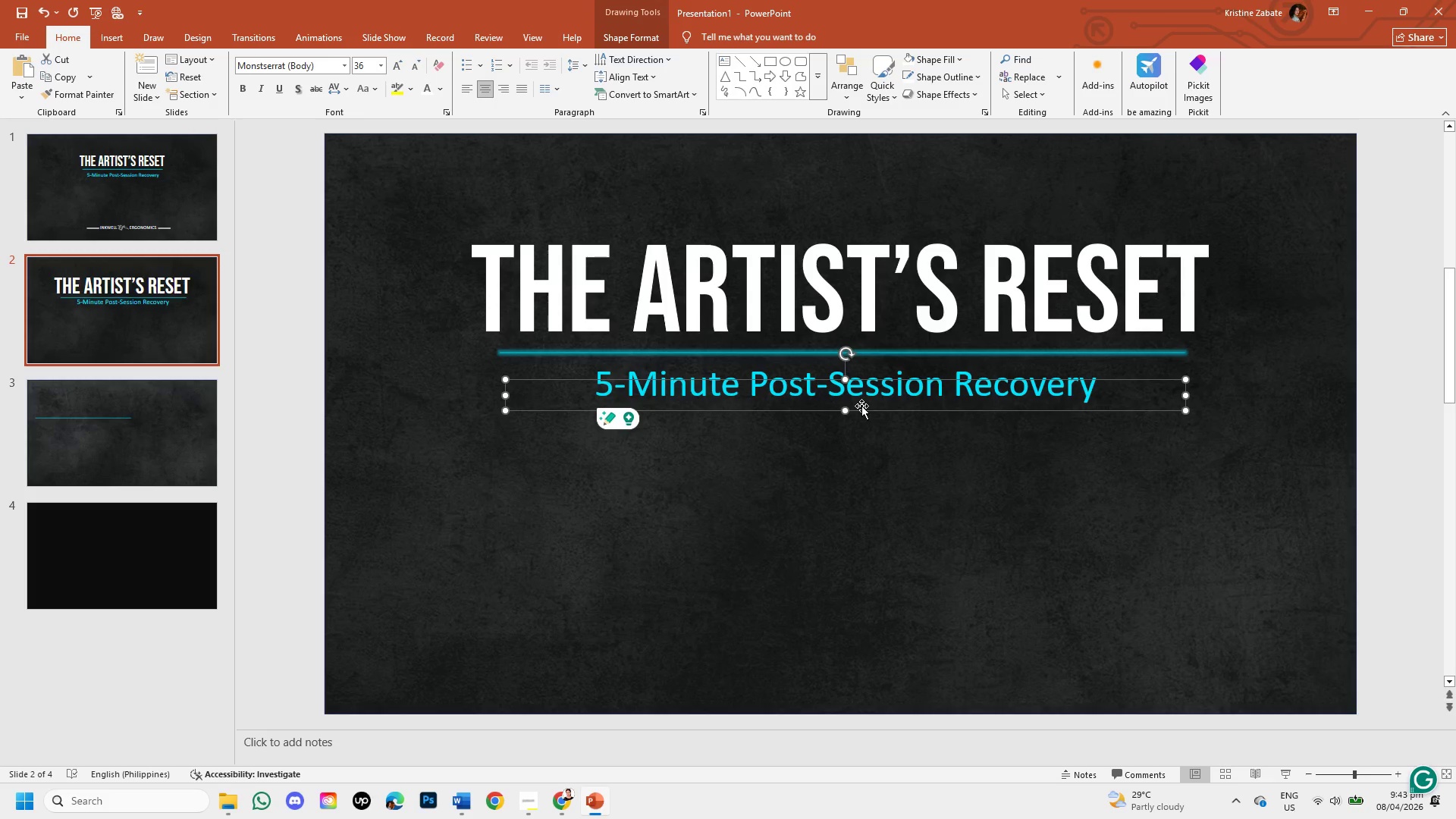 
key(ArrowDown)
 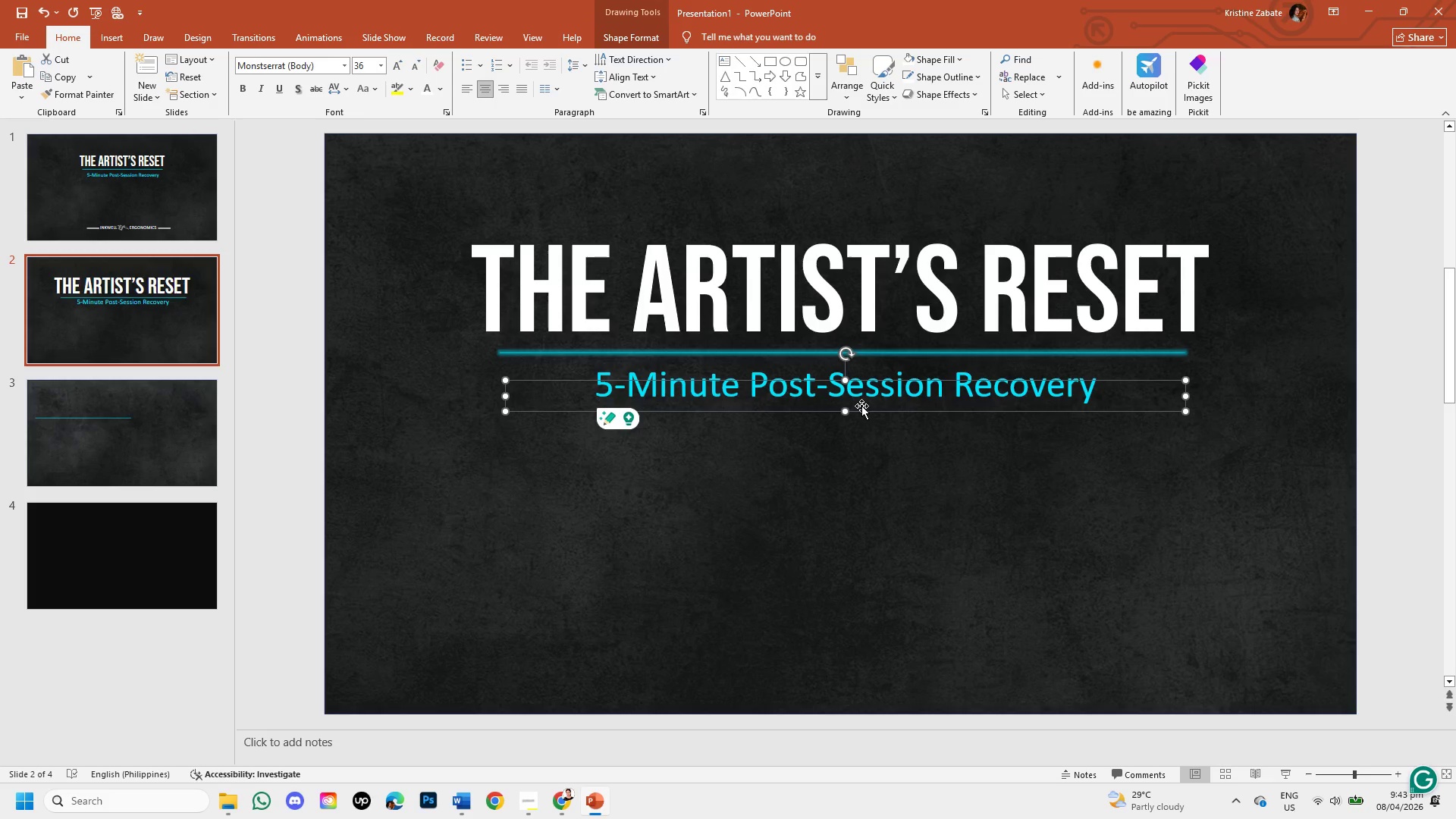 
key(ArrowDown)
 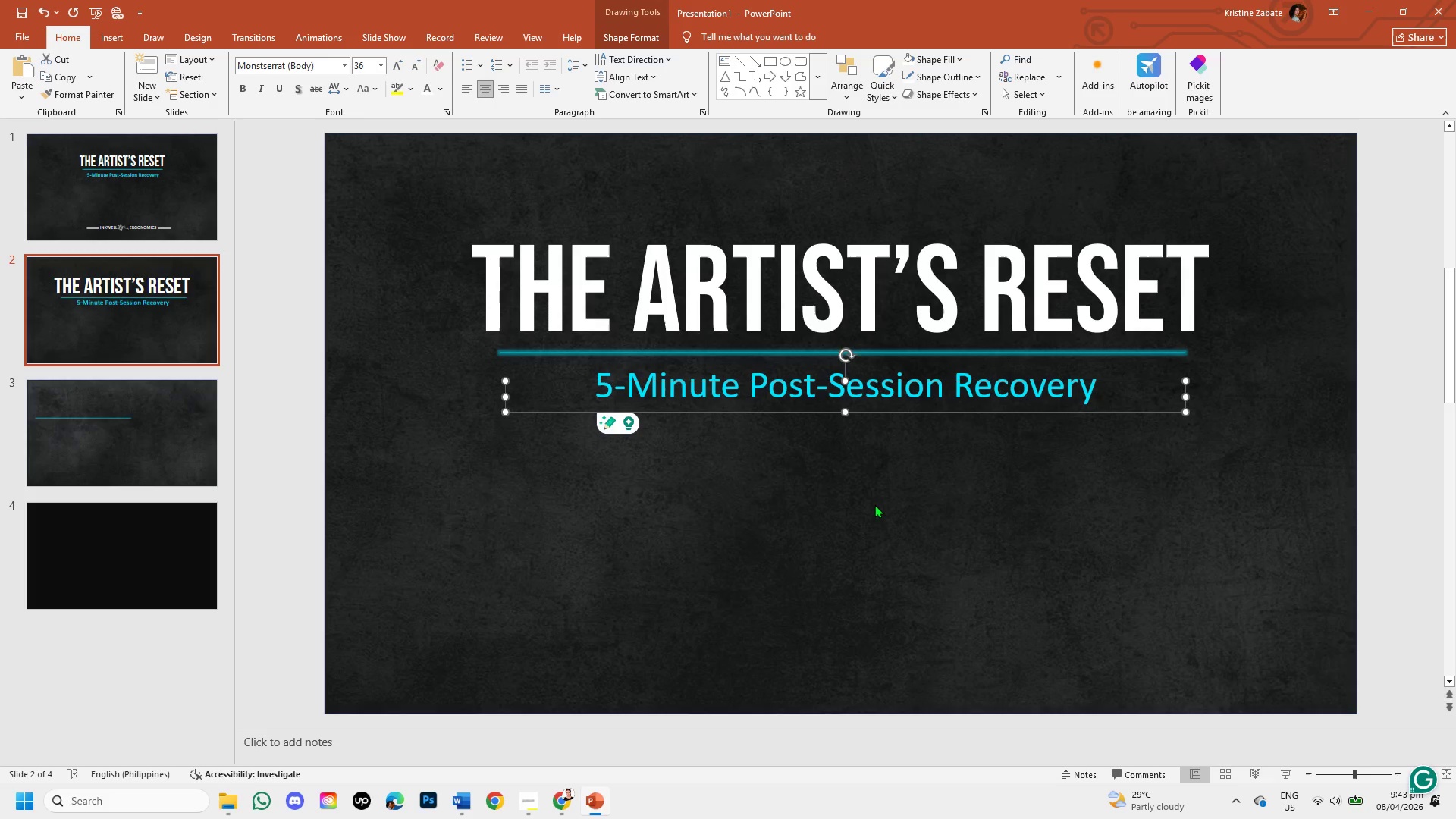 
left_click([874, 504])
 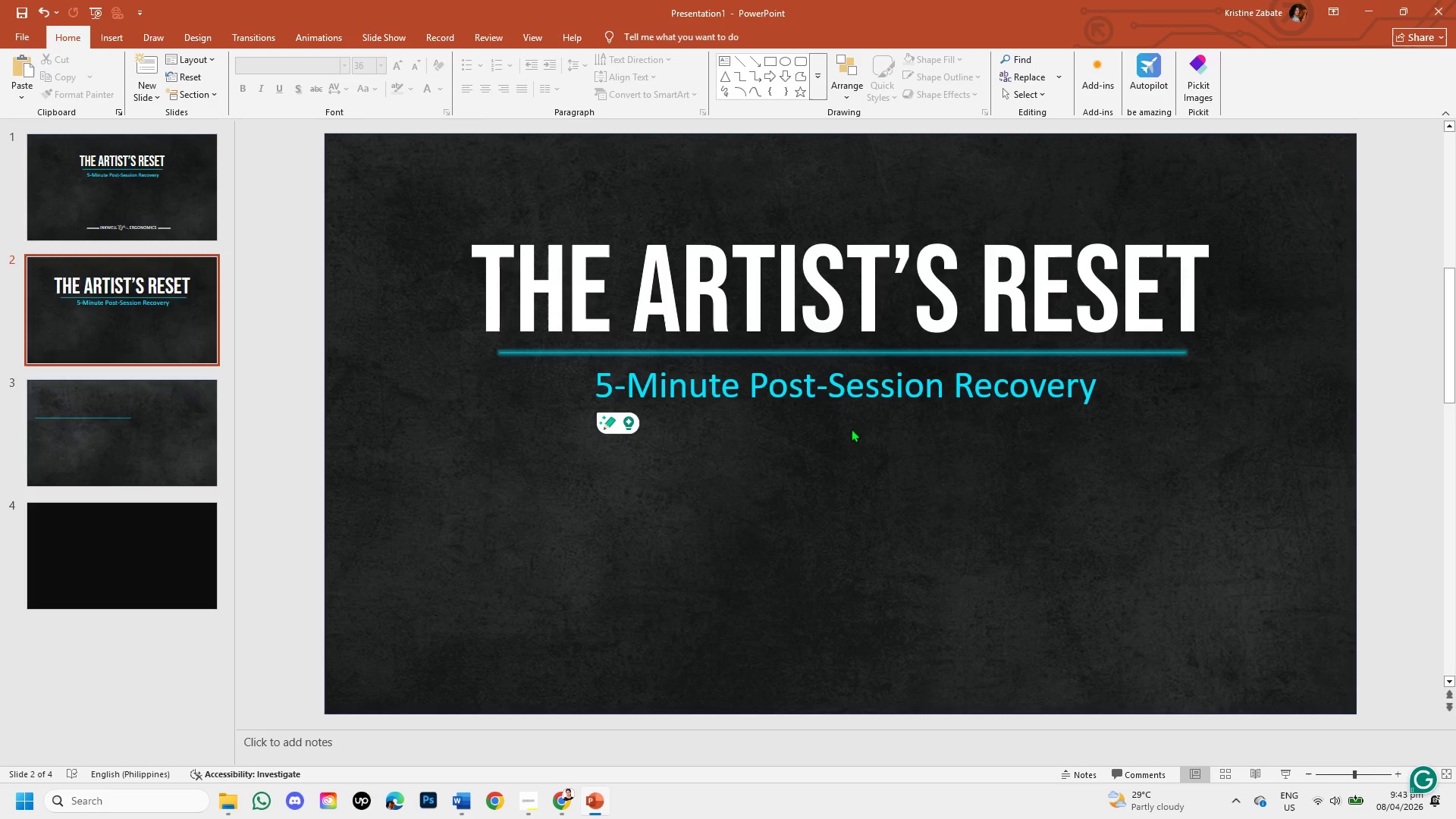 
left_click([833, 378])
 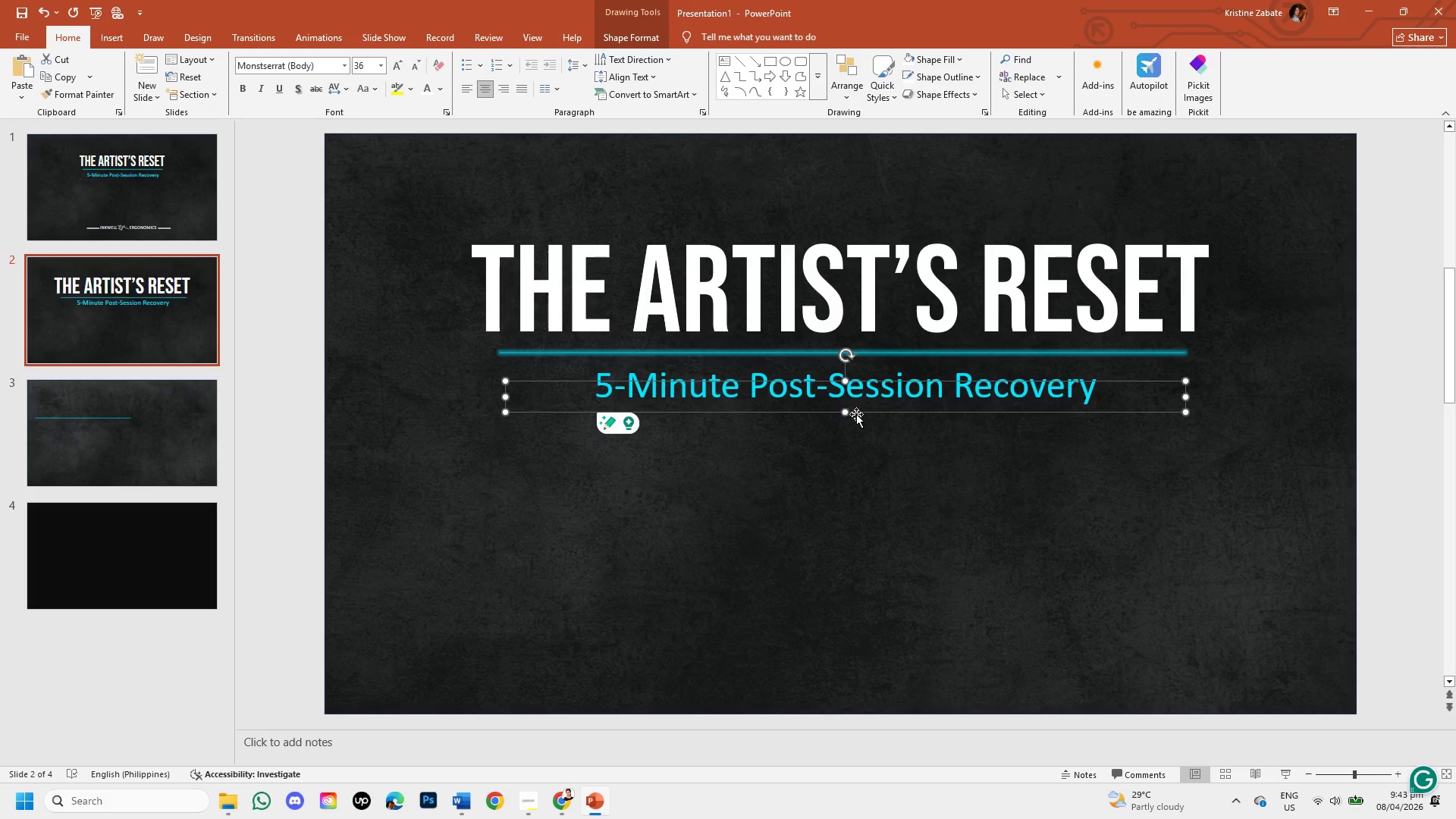 
left_click([856, 414])
 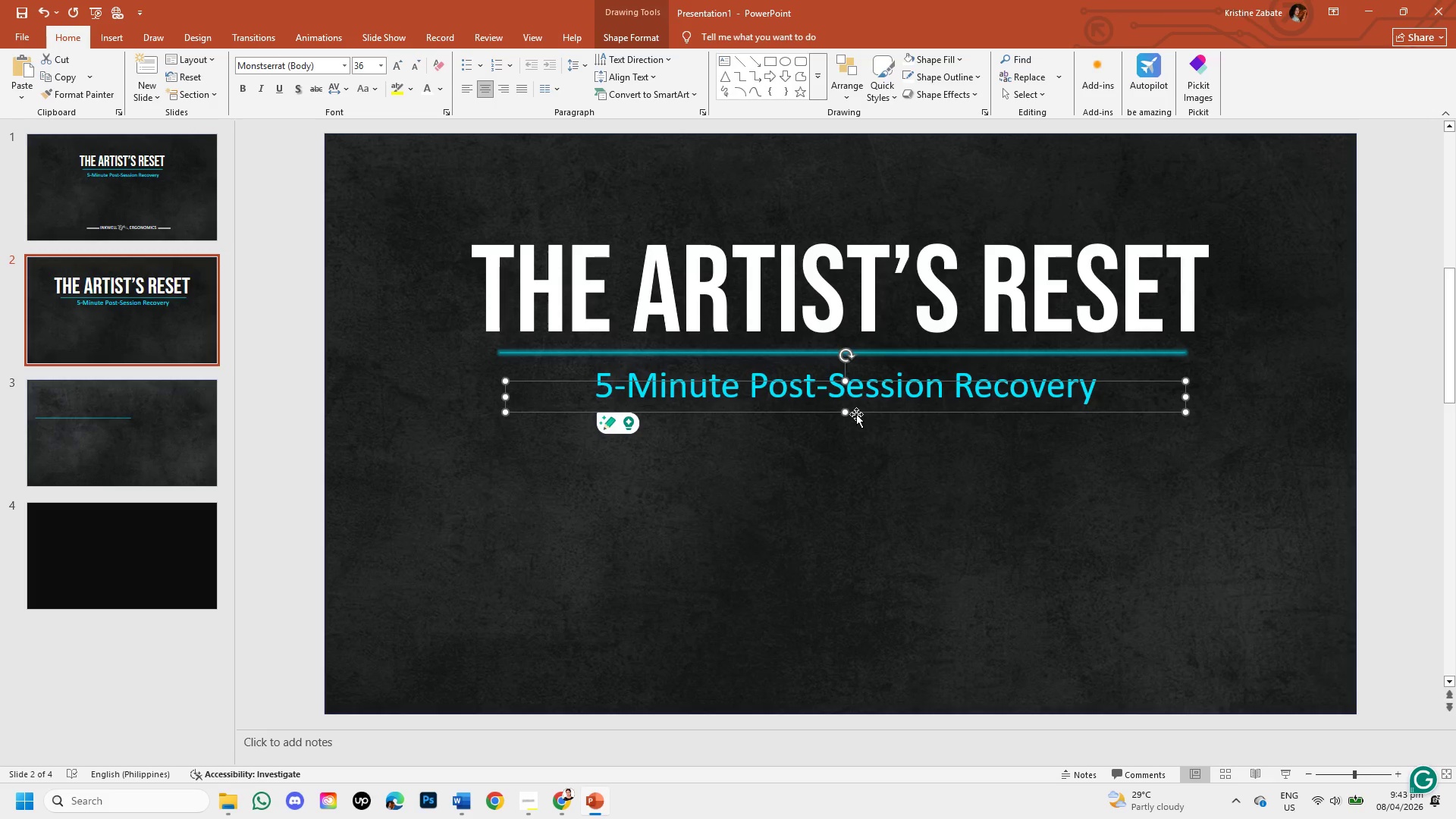 
key(ArrowDown)
 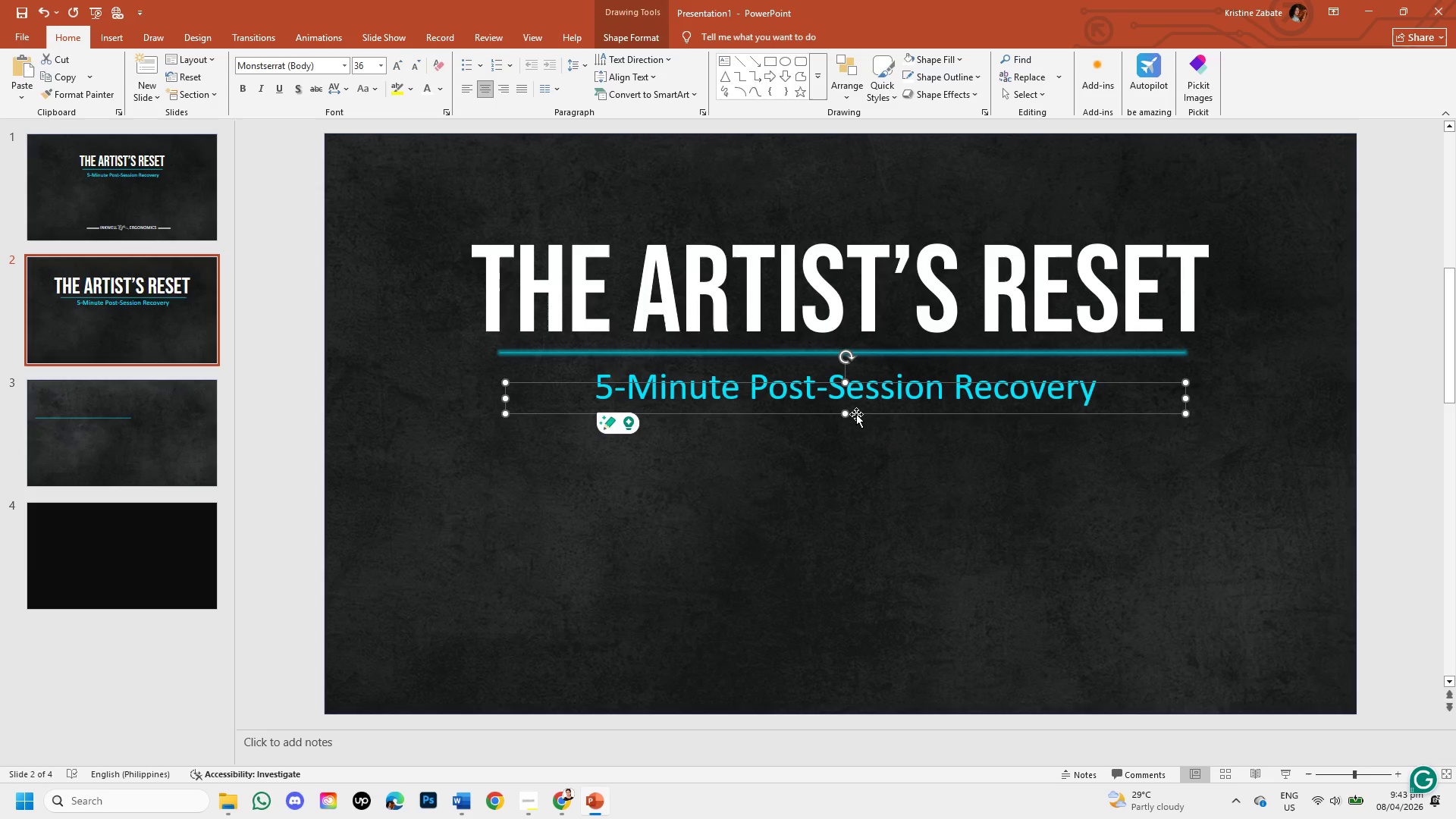 
key(ArrowDown)
 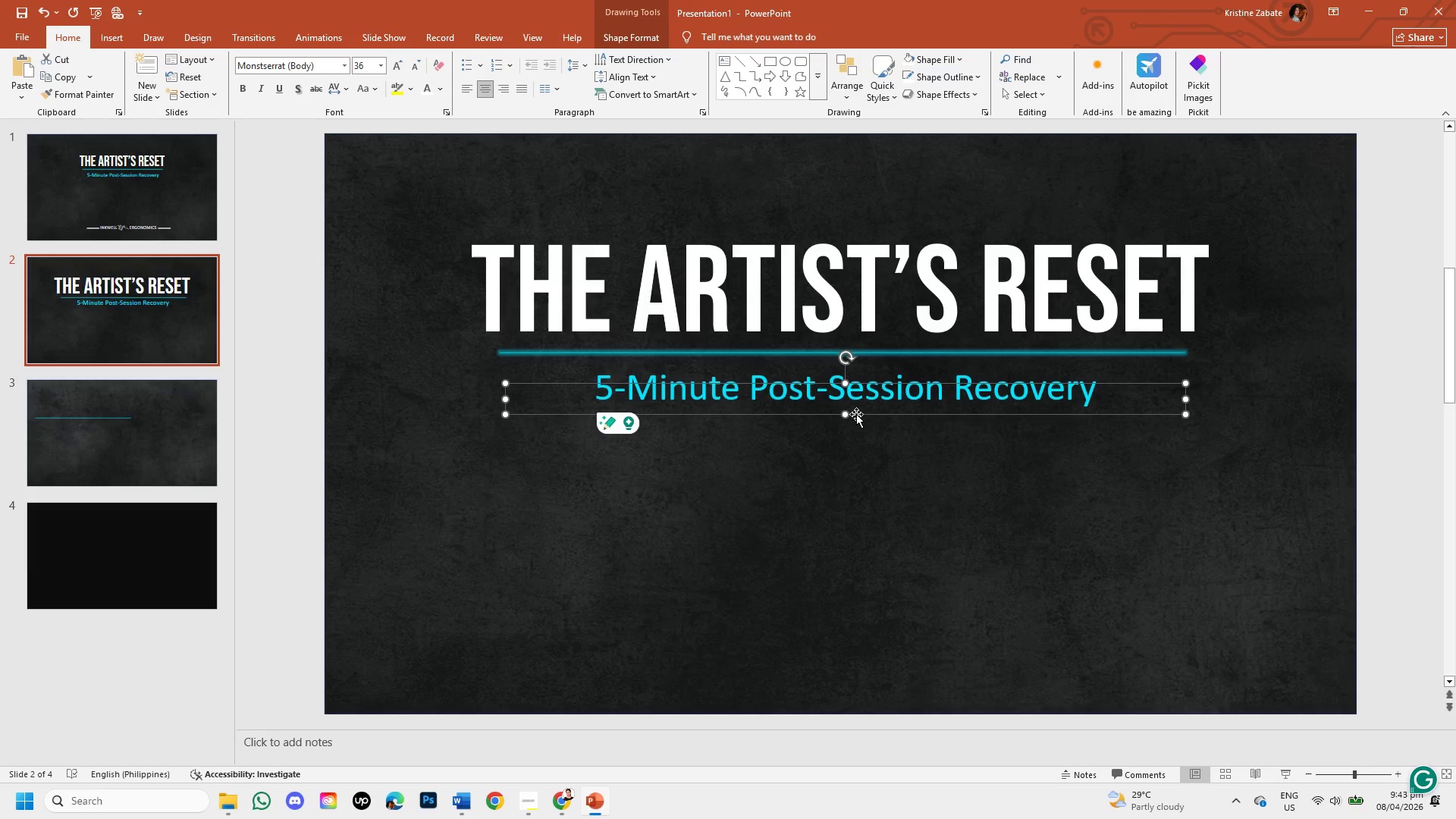 
key(ArrowDown)
 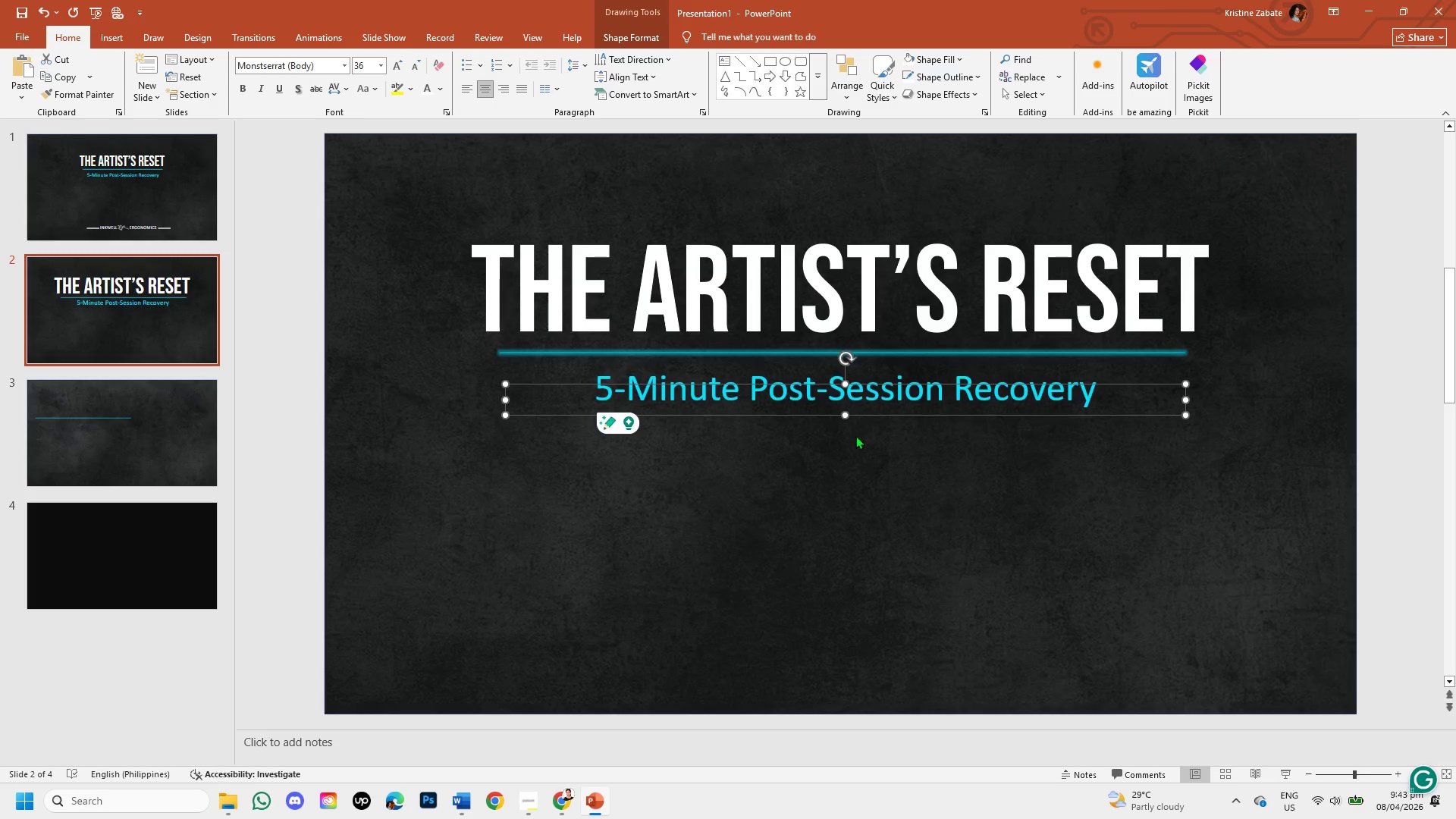 
key(ArrowDown)
 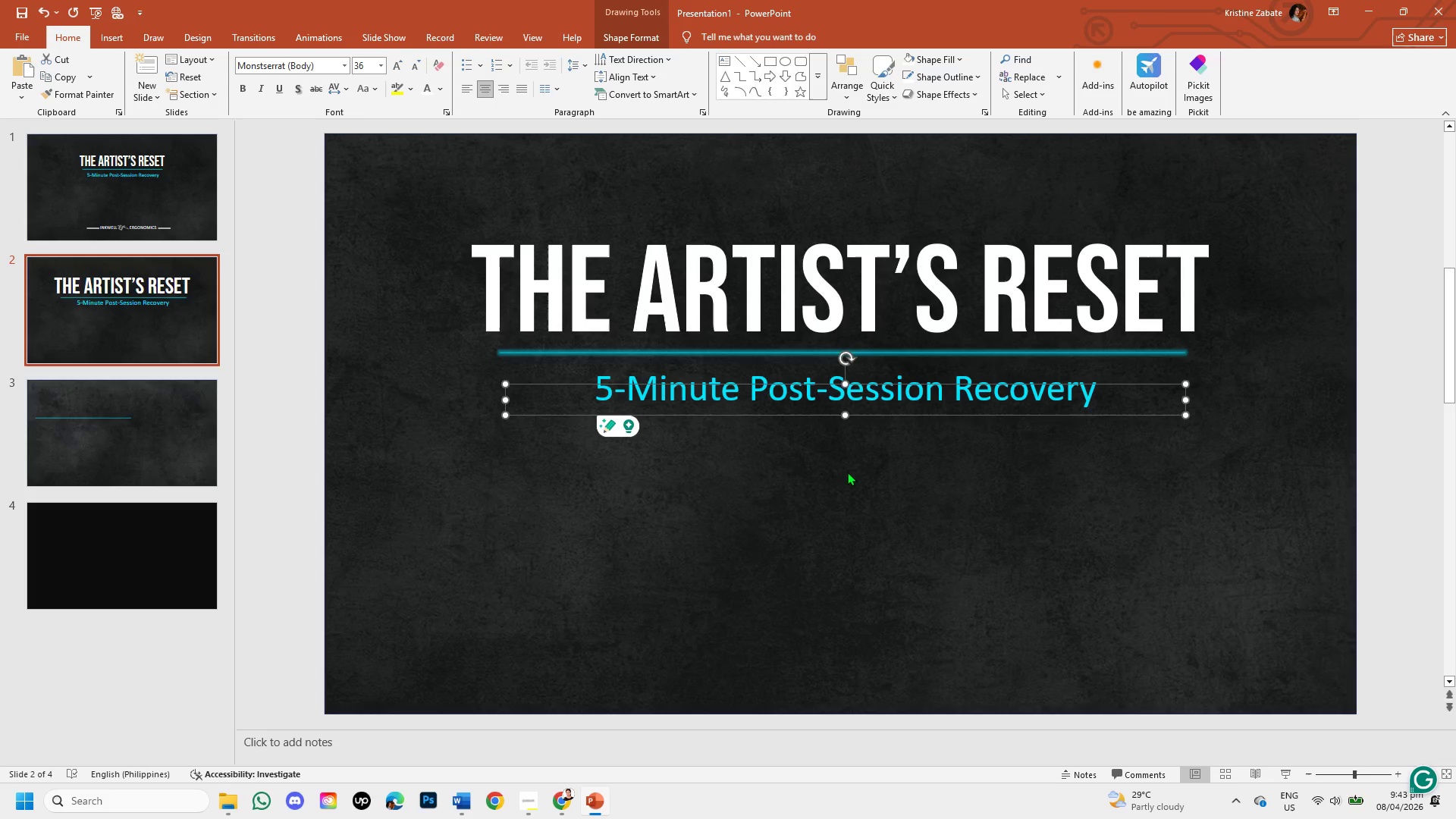 
left_click([847, 472])
 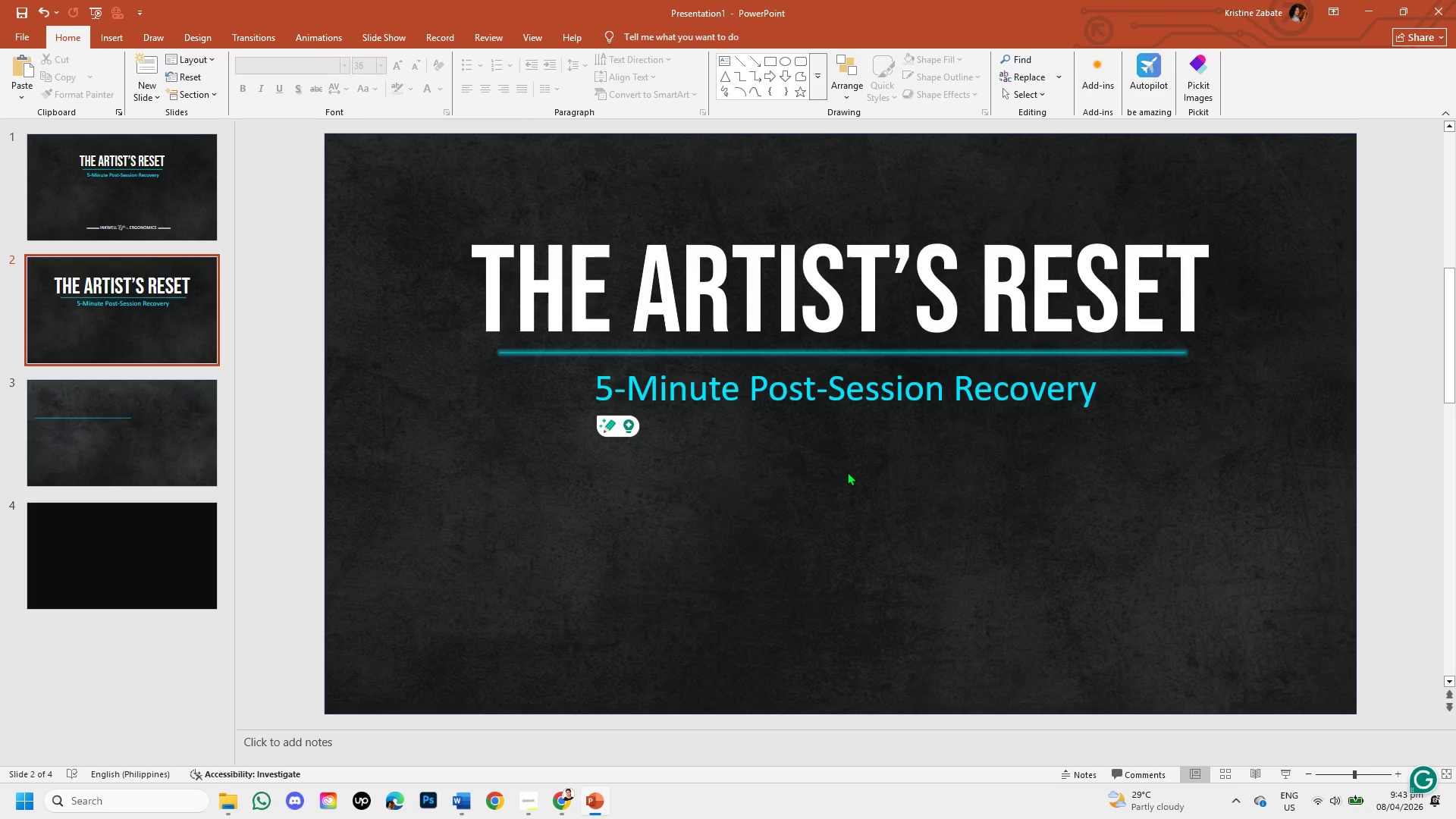 
left_click_drag(start_coordinate=[123, 202], to_coordinate=[672, 645])
 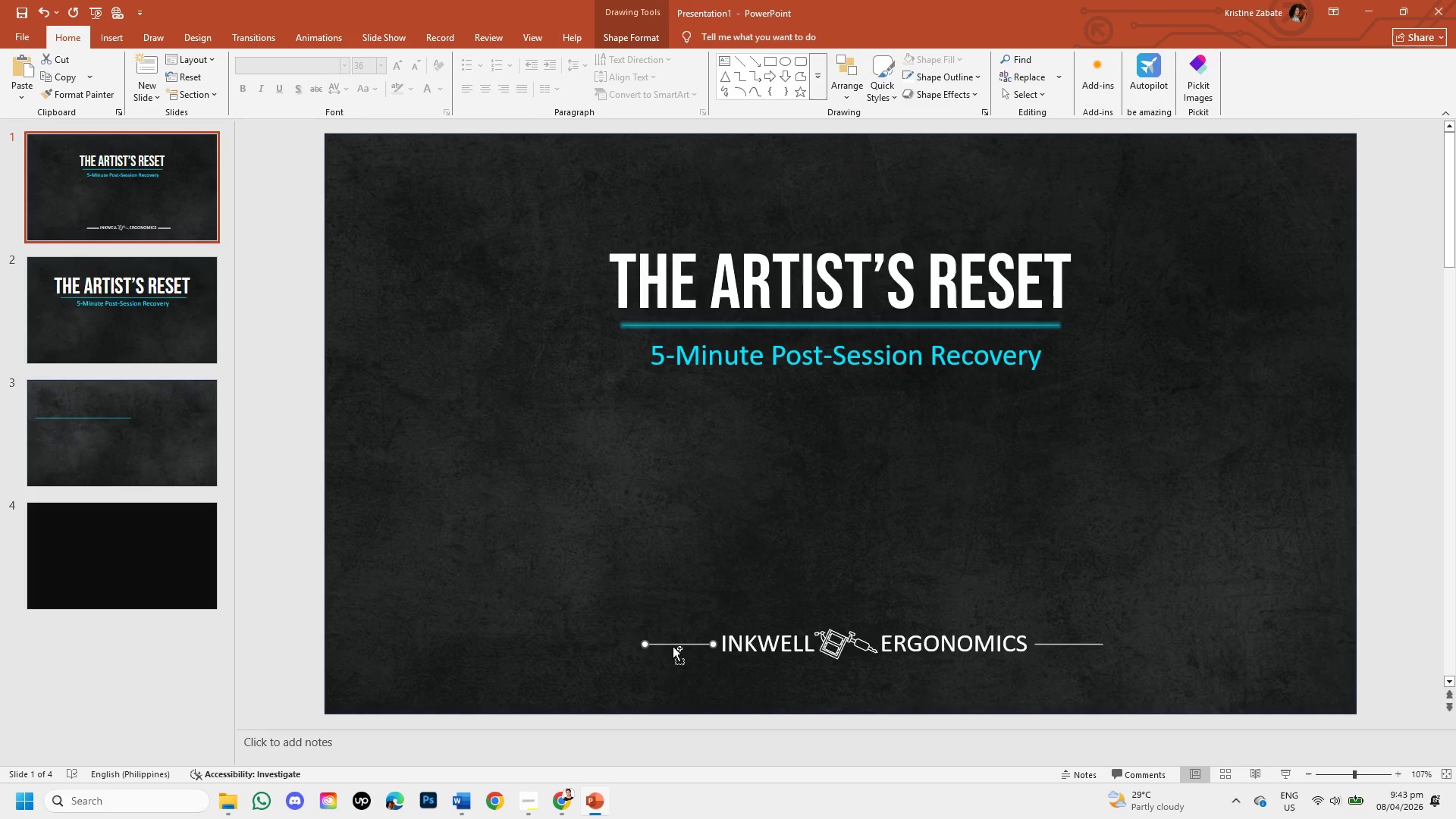 
left_click([672, 645])
 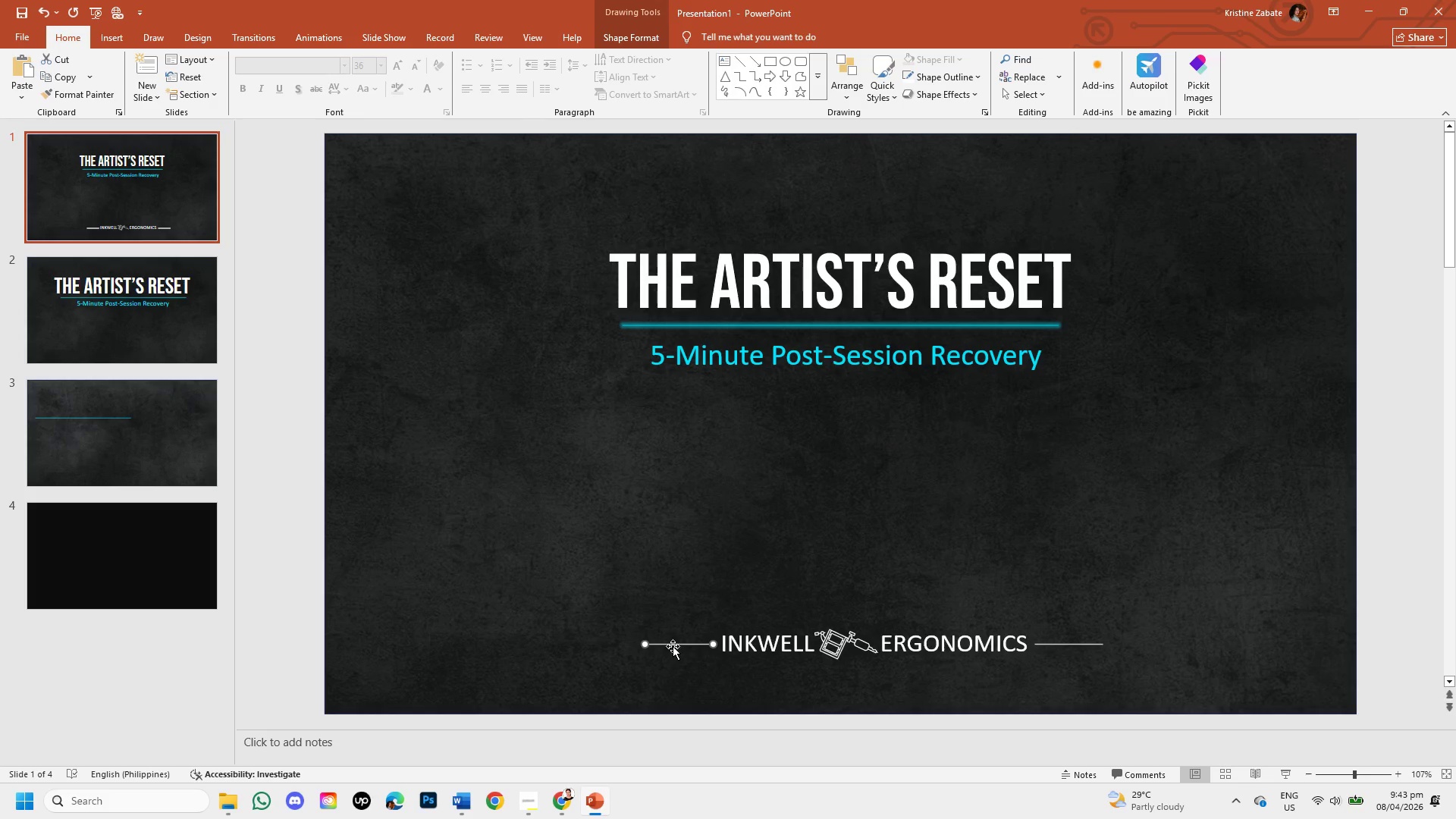 
key(Control+C)
 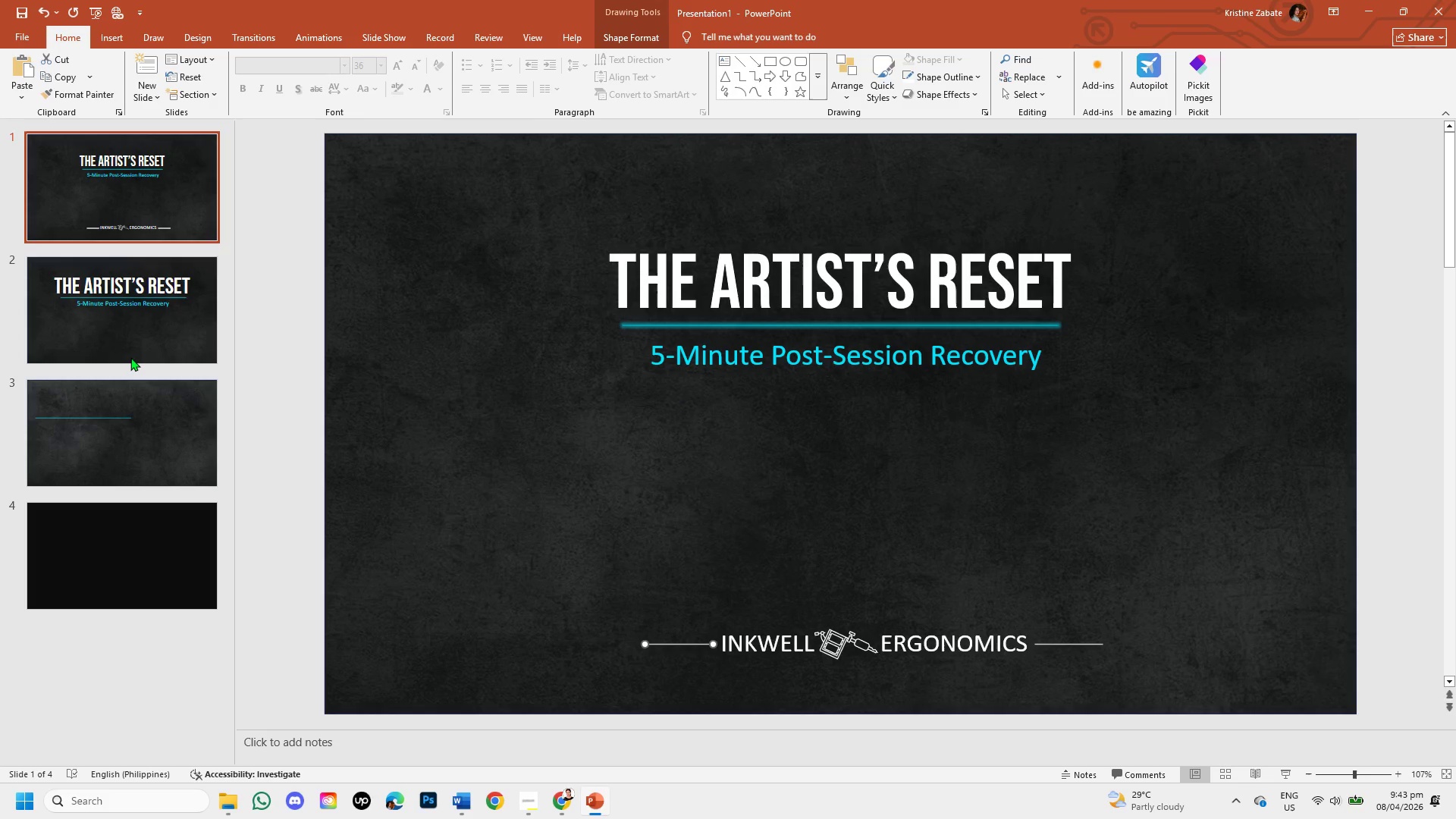 
left_click([112, 316])
 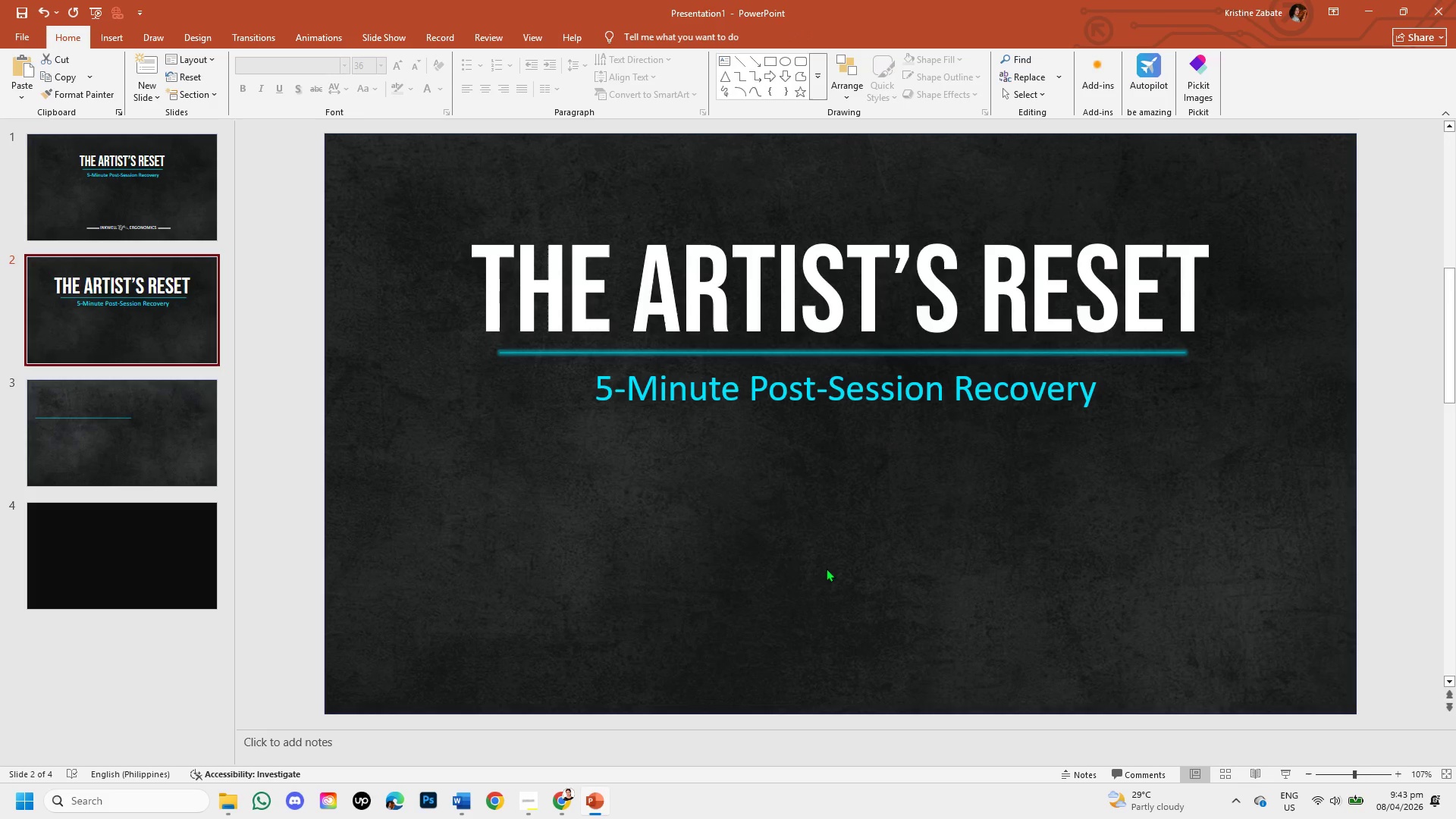 
key(Control+V)
 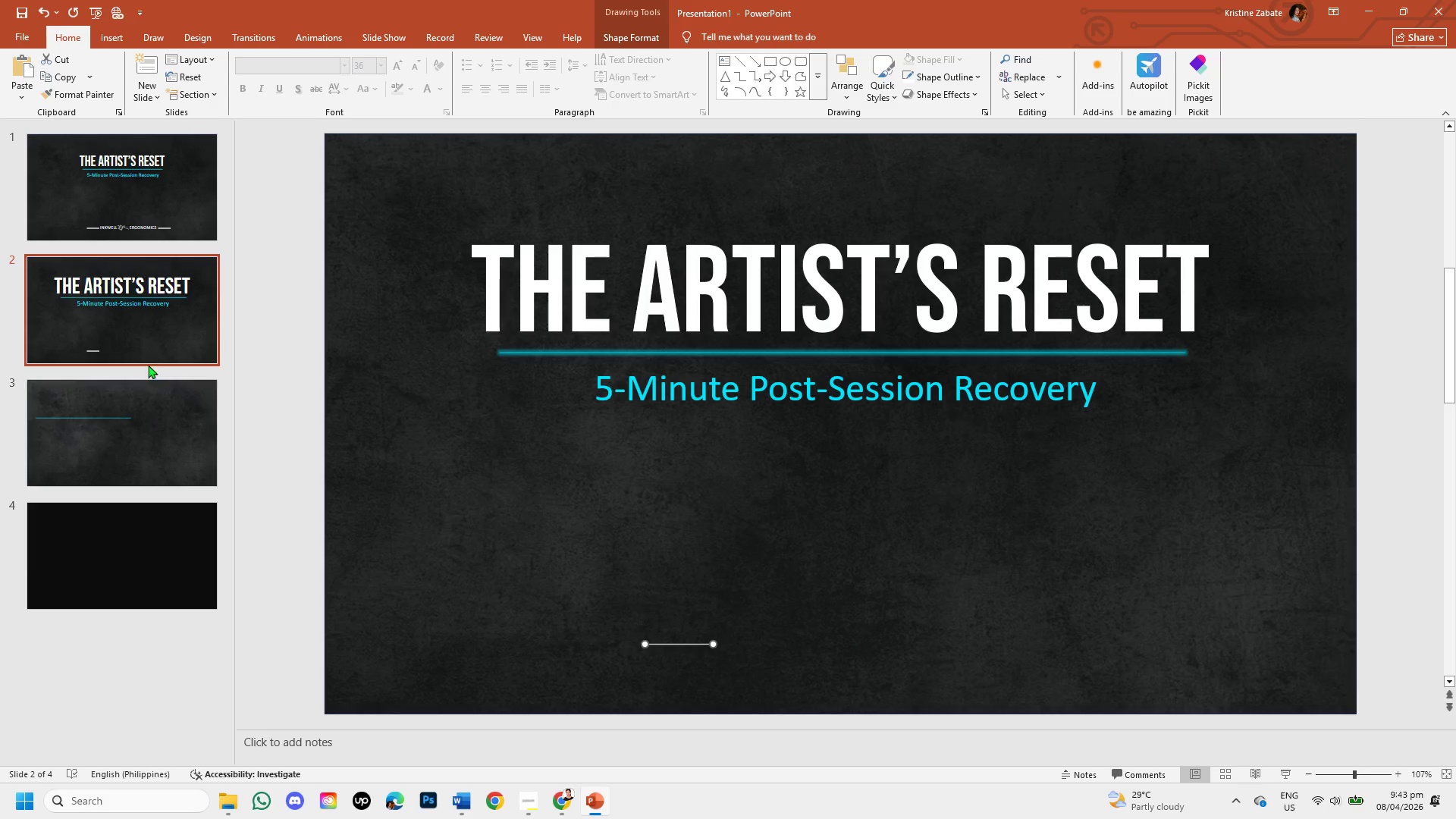 
left_click([139, 329])
 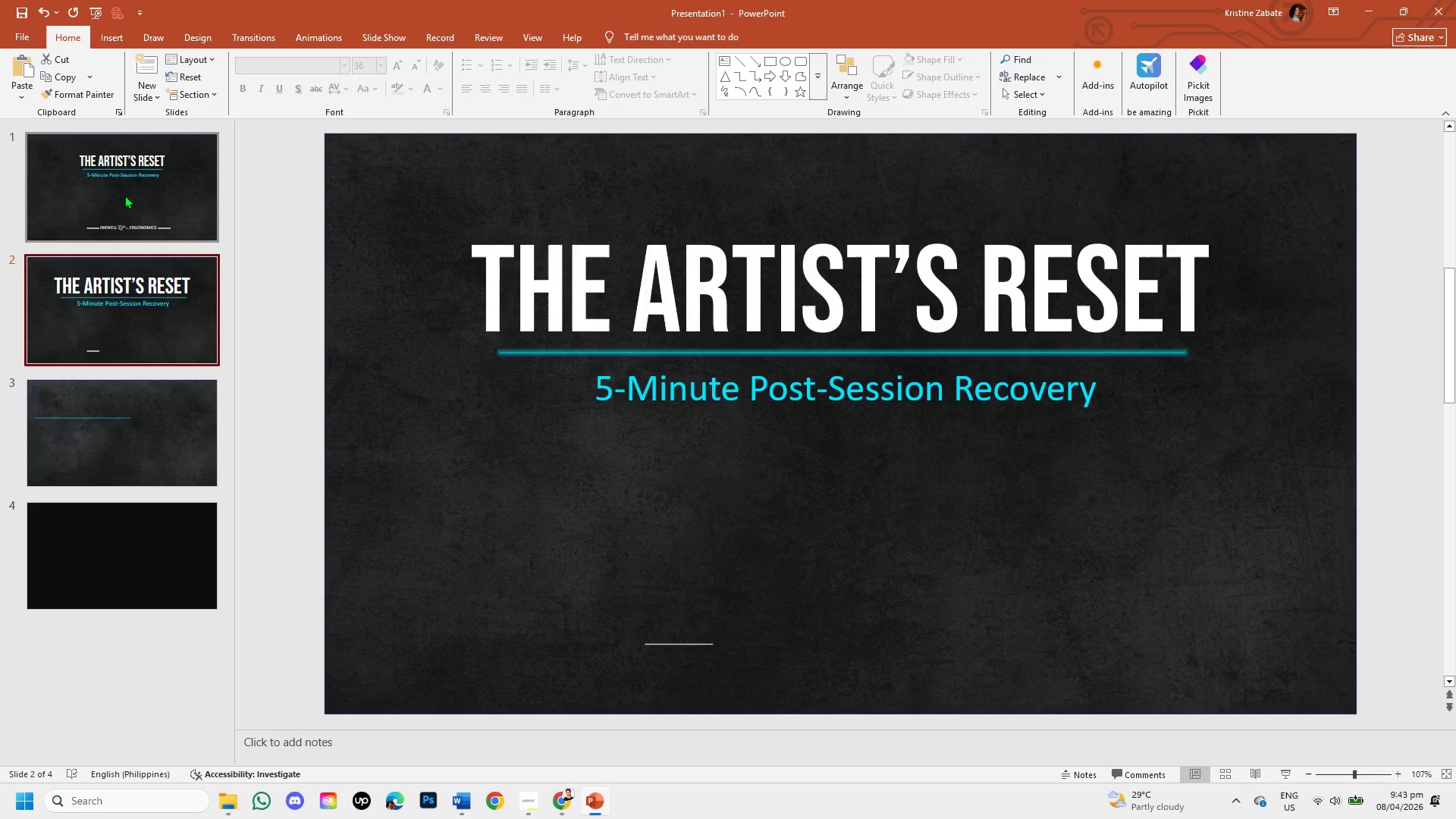 
left_click([124, 195])
 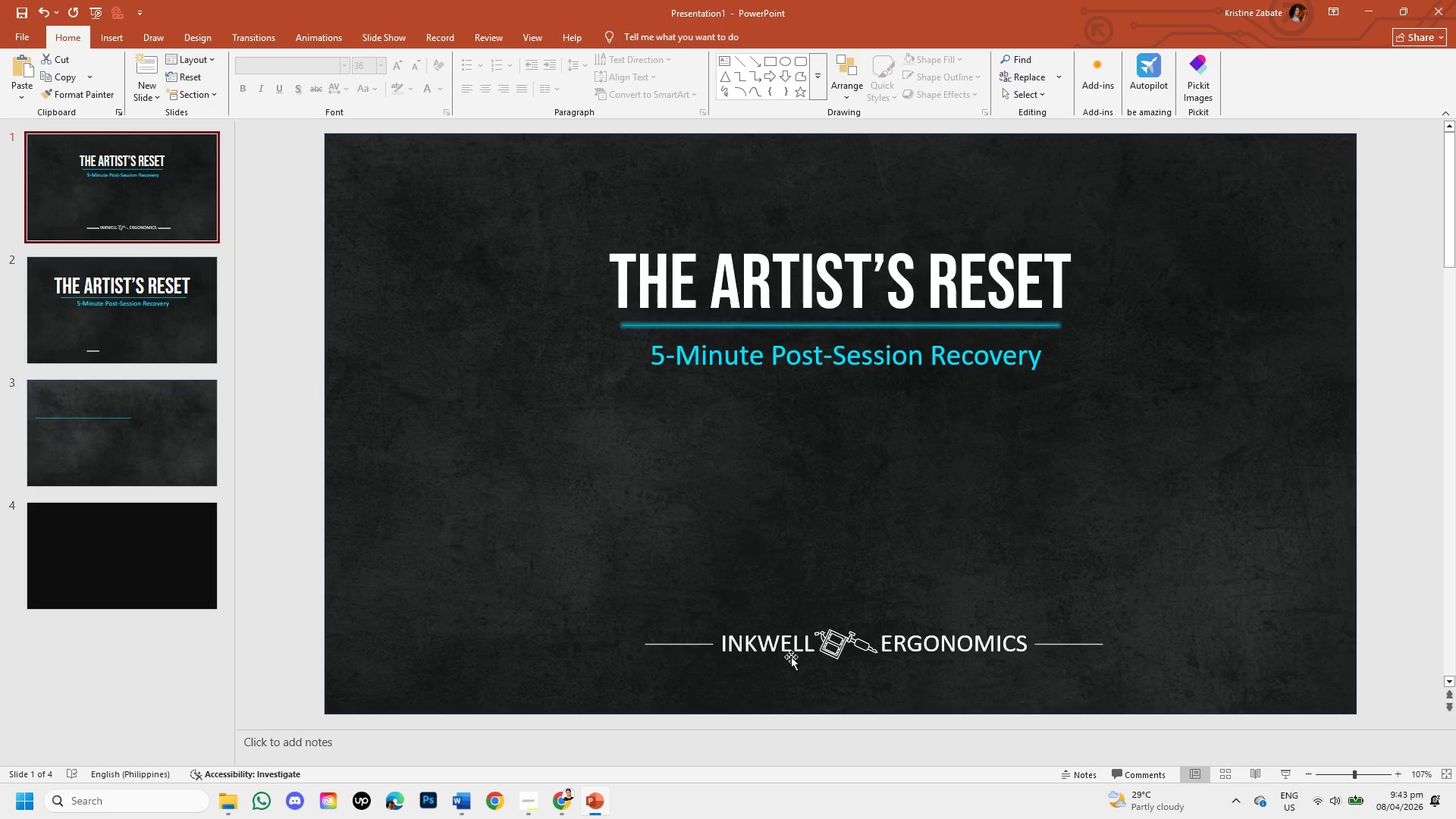 
left_click([787, 646])
 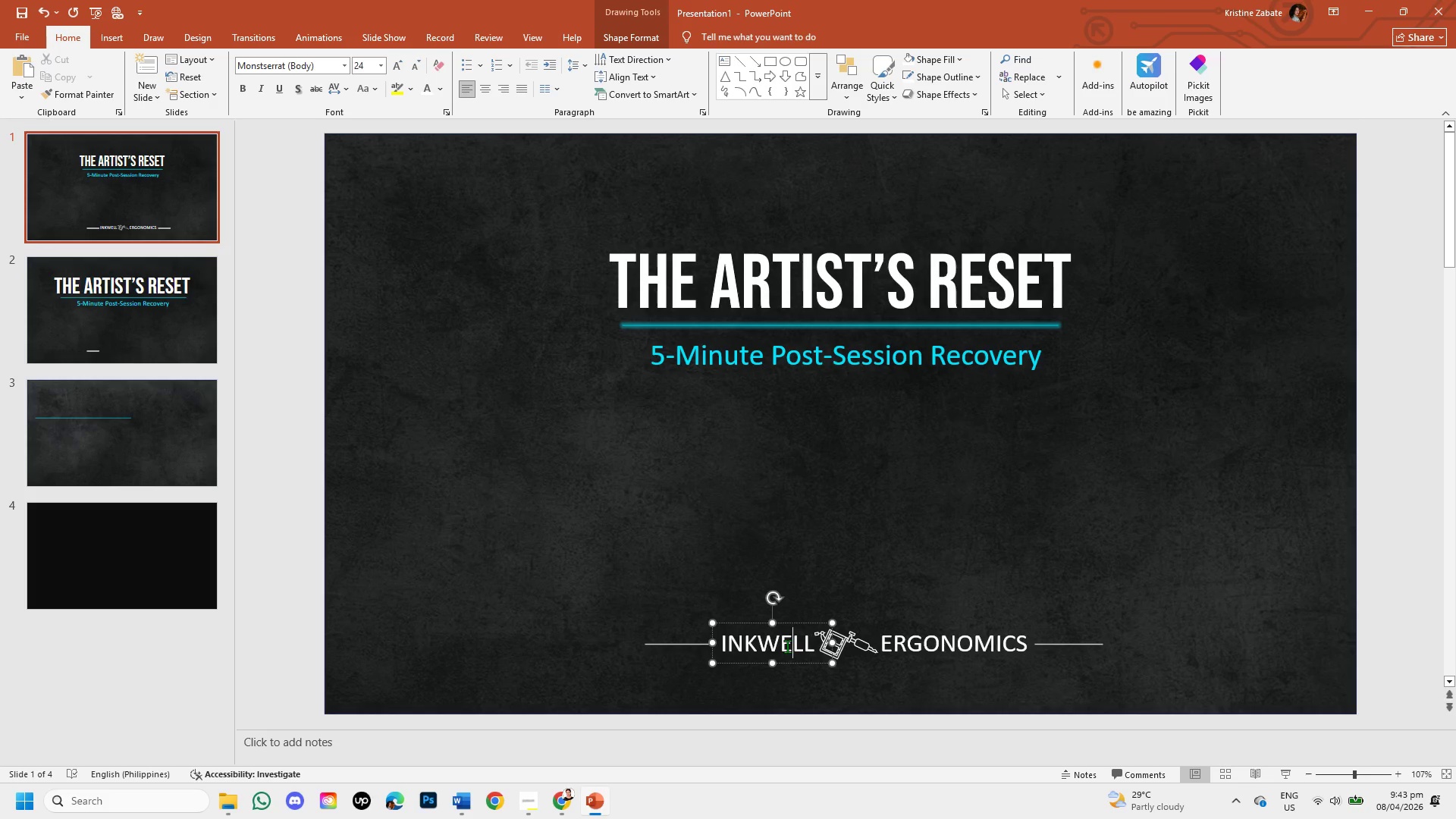 
hold_key(key=ControlLeft, duration=0.83)
 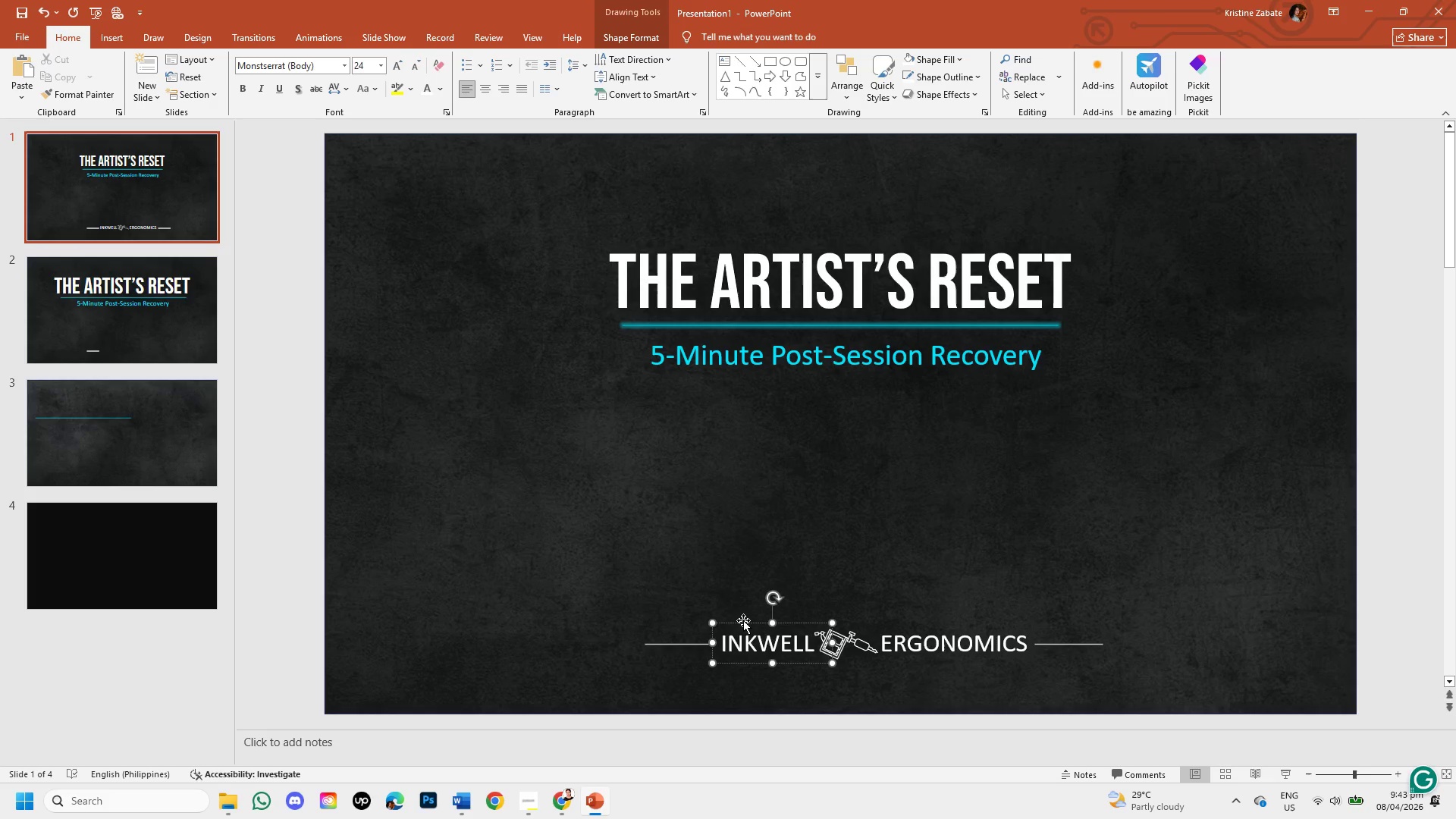 
left_click([743, 620])
 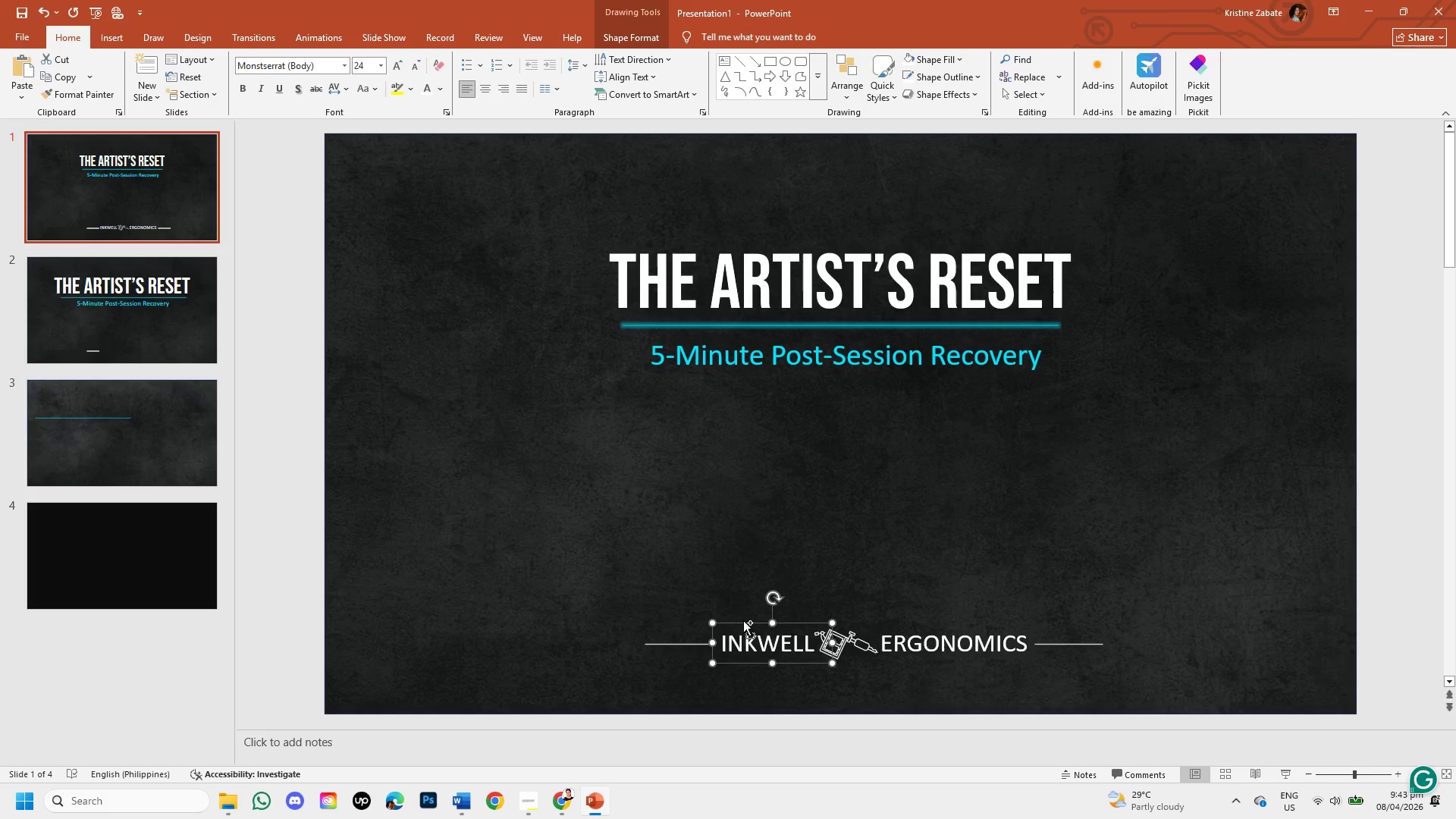 
key(Control+C)
 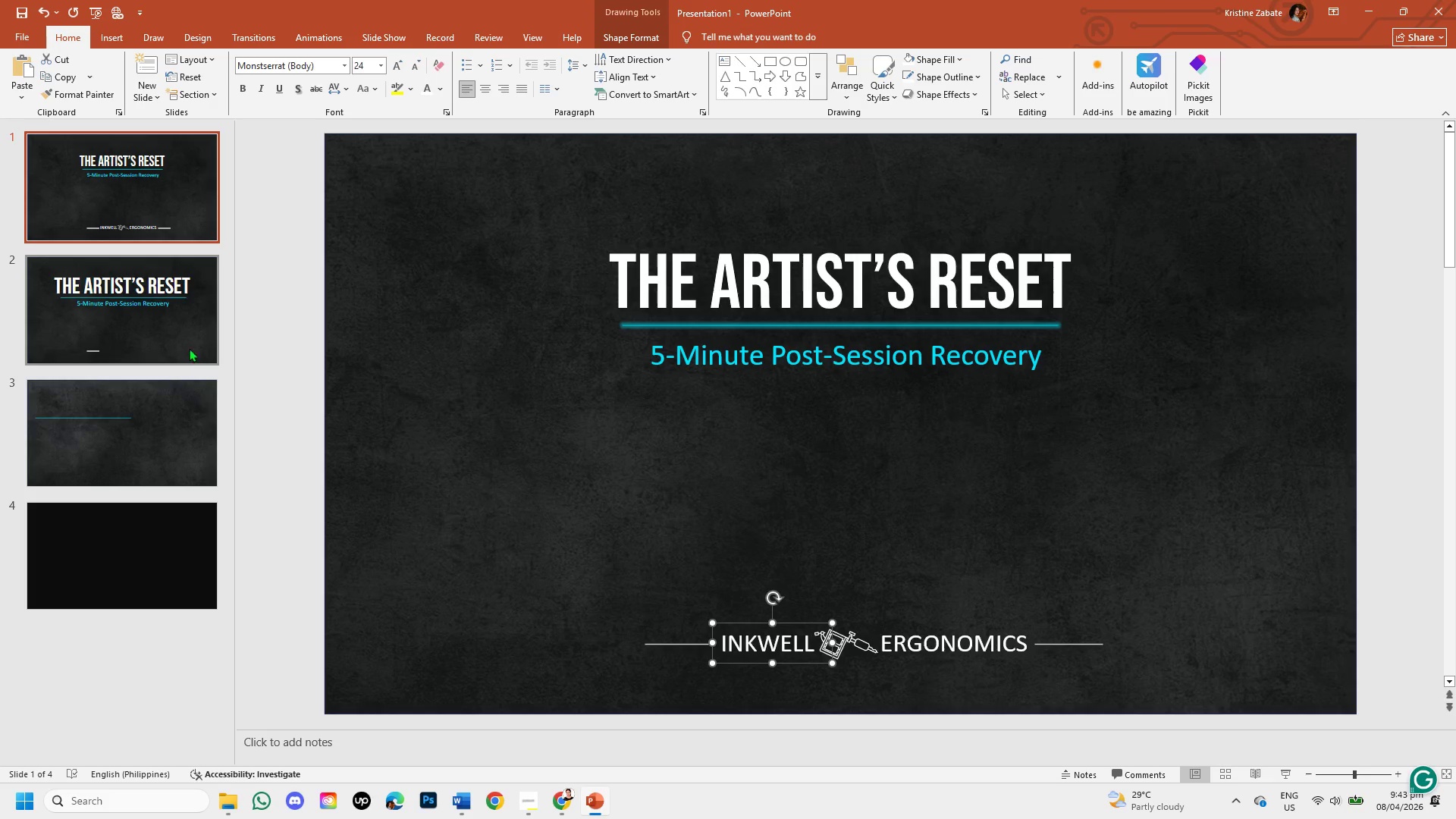 
left_click([170, 331])
 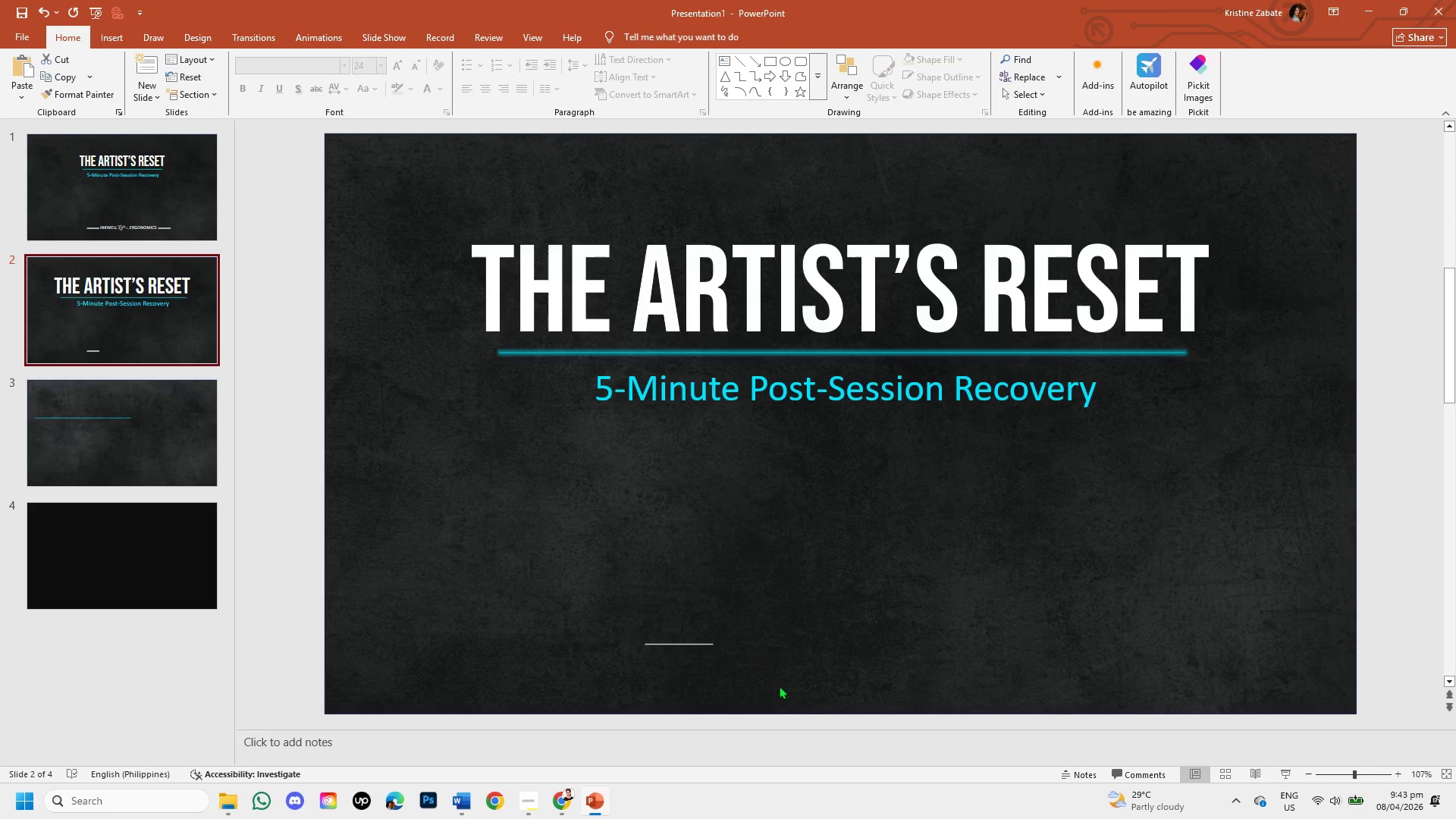 
key(Control+V)
 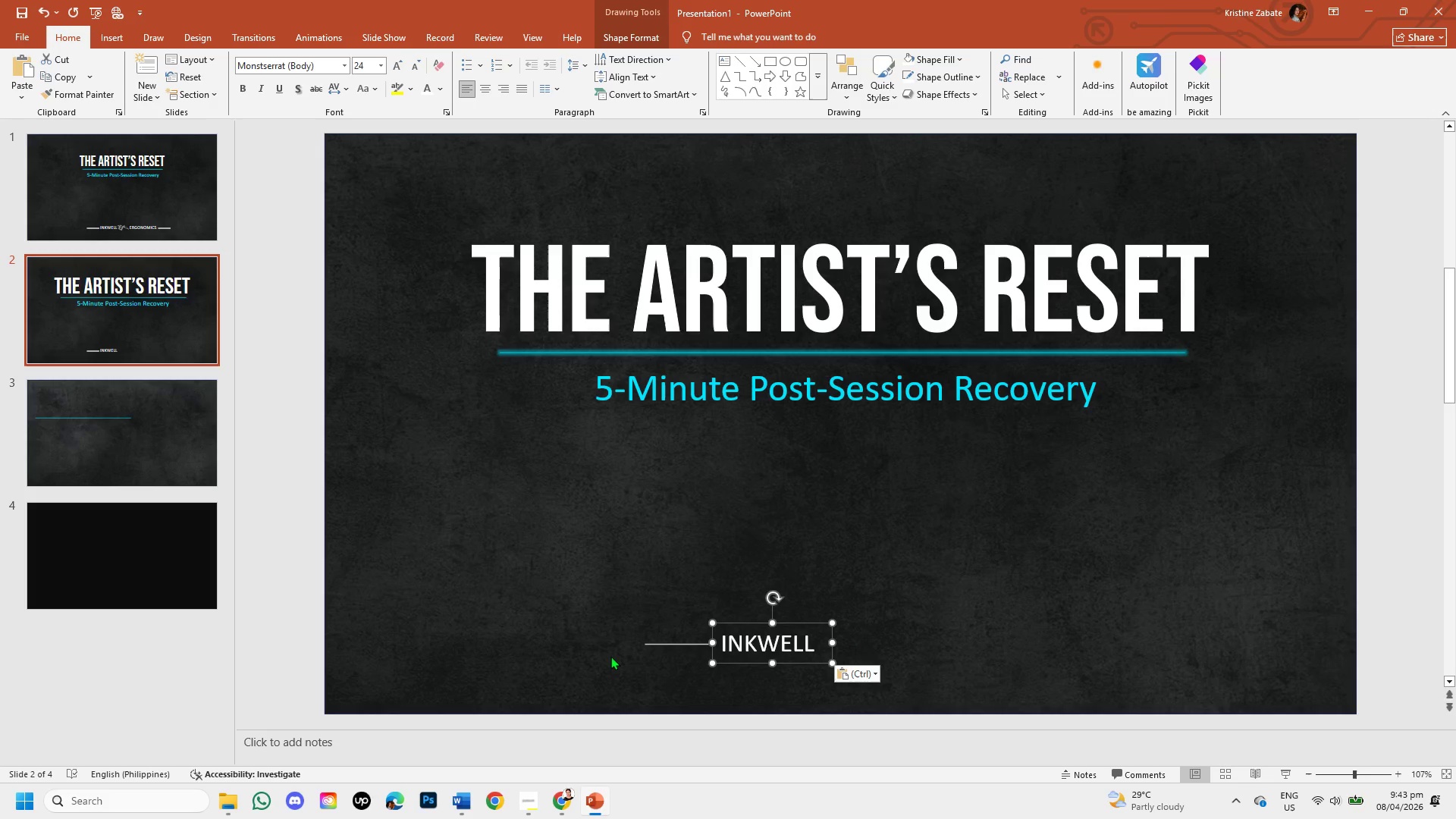 
left_click([515, 580])
 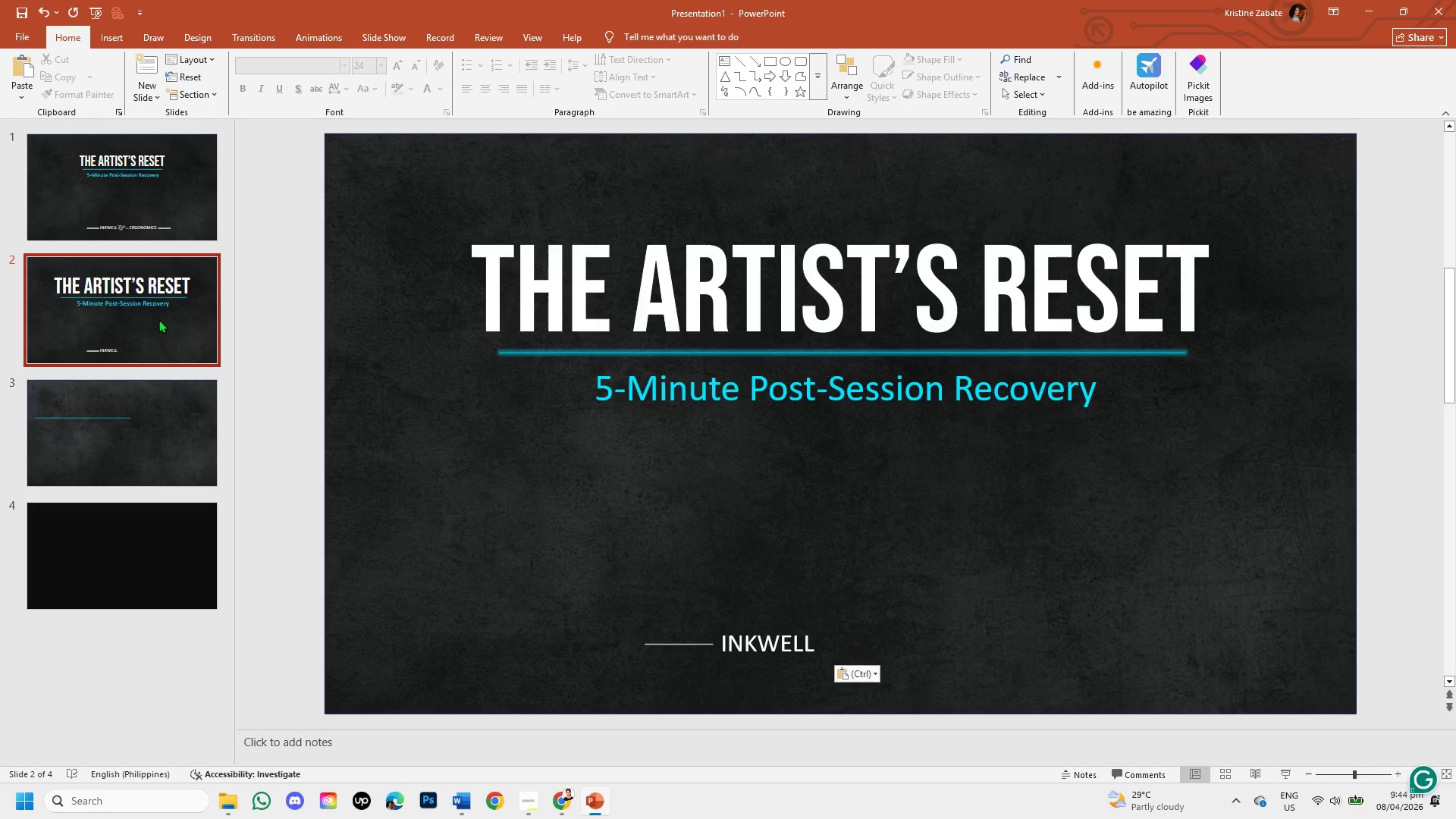 
left_click_drag(start_coordinate=[124, 193], to_coordinate=[826, 654])
 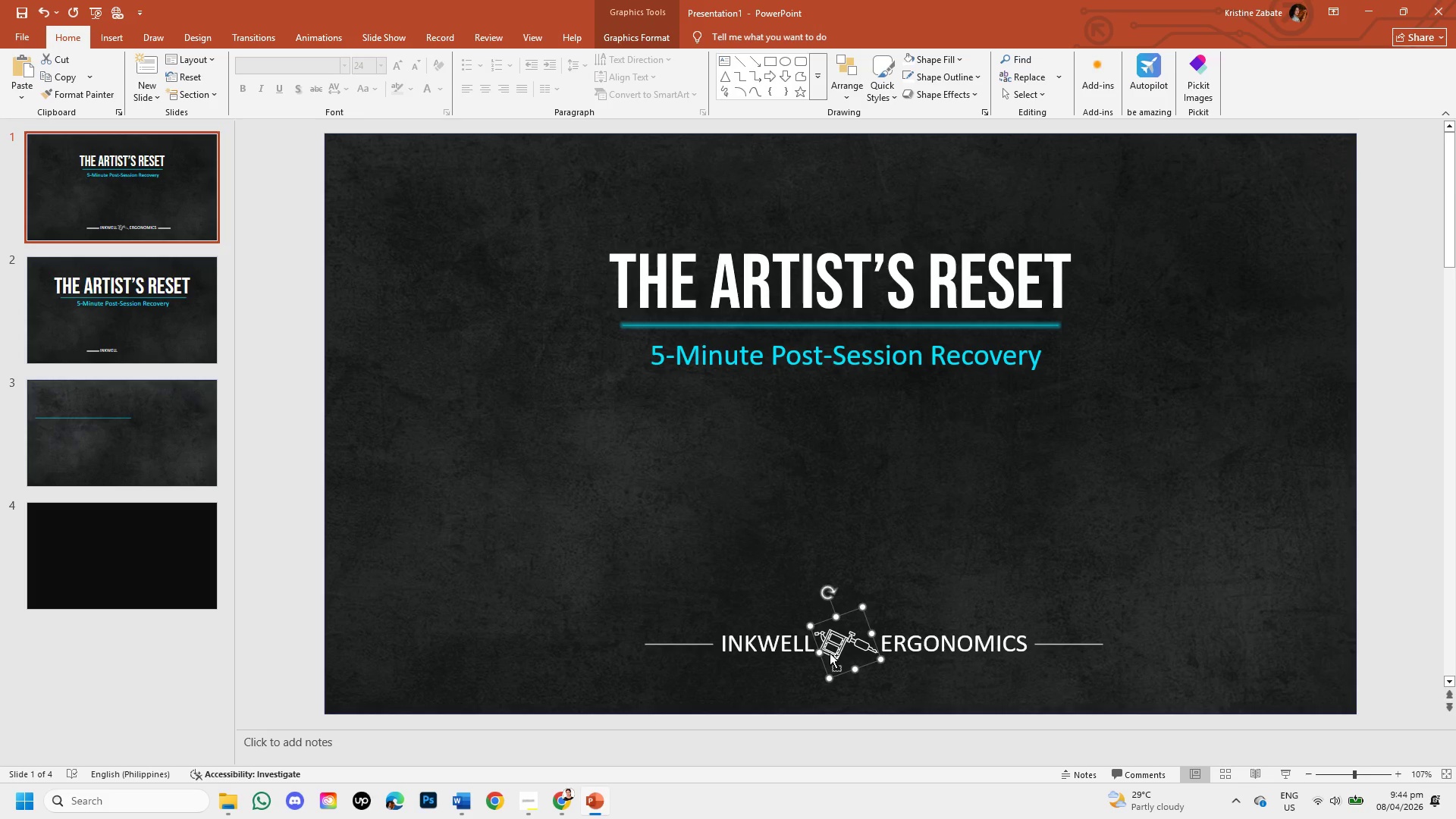 
left_click([826, 654])
 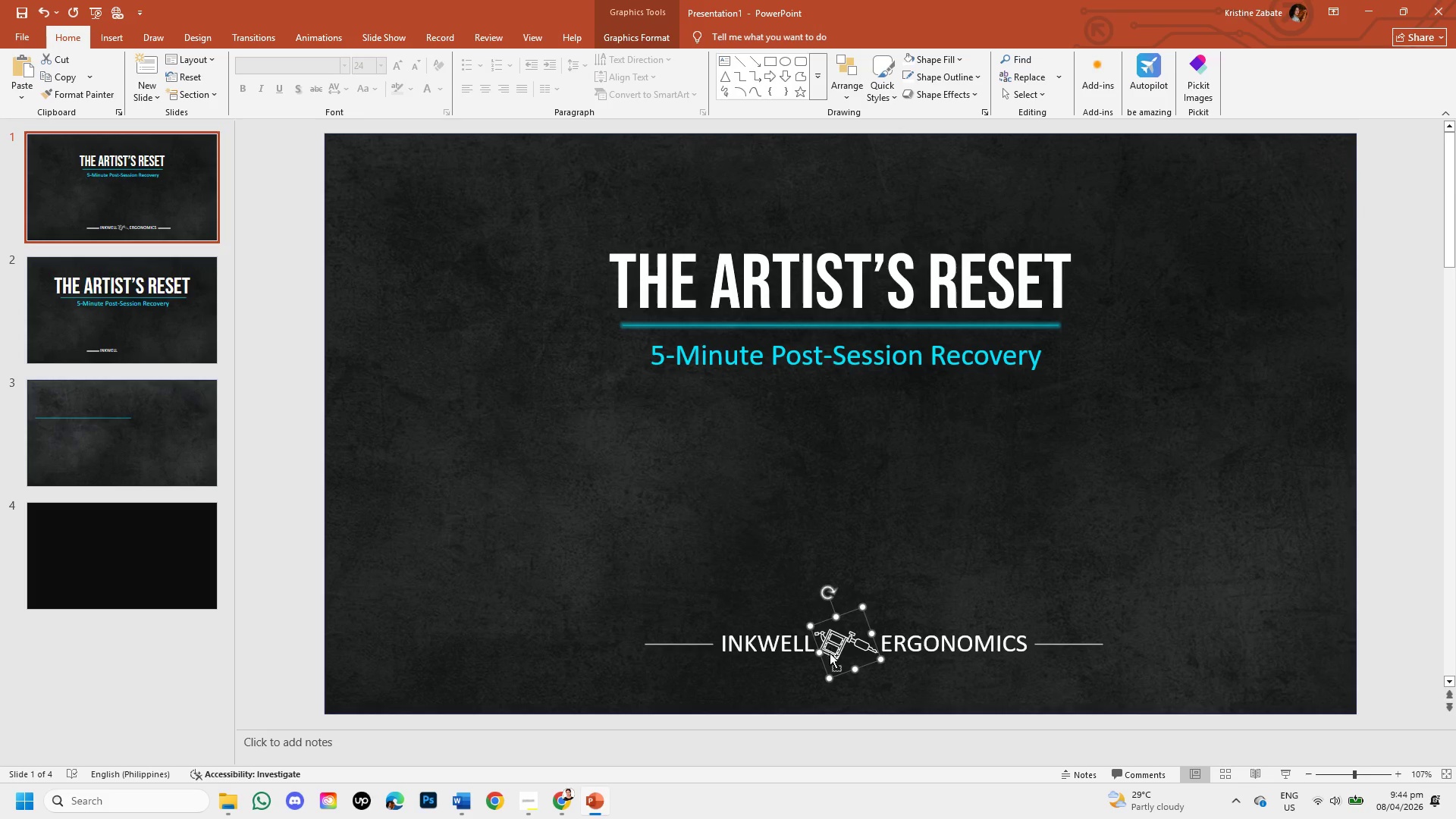 
key(Control+C)
 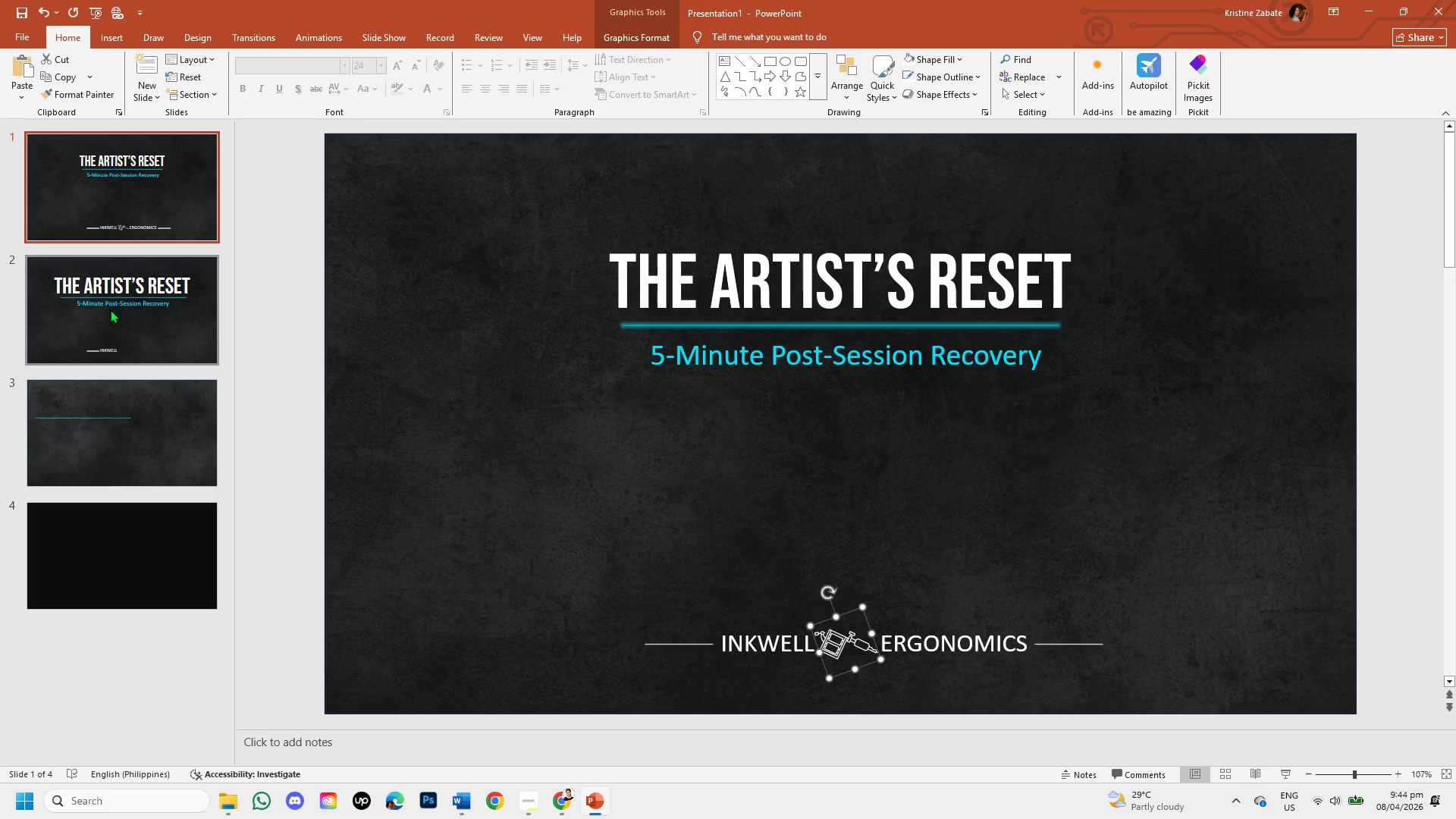 
left_click([110, 309])
 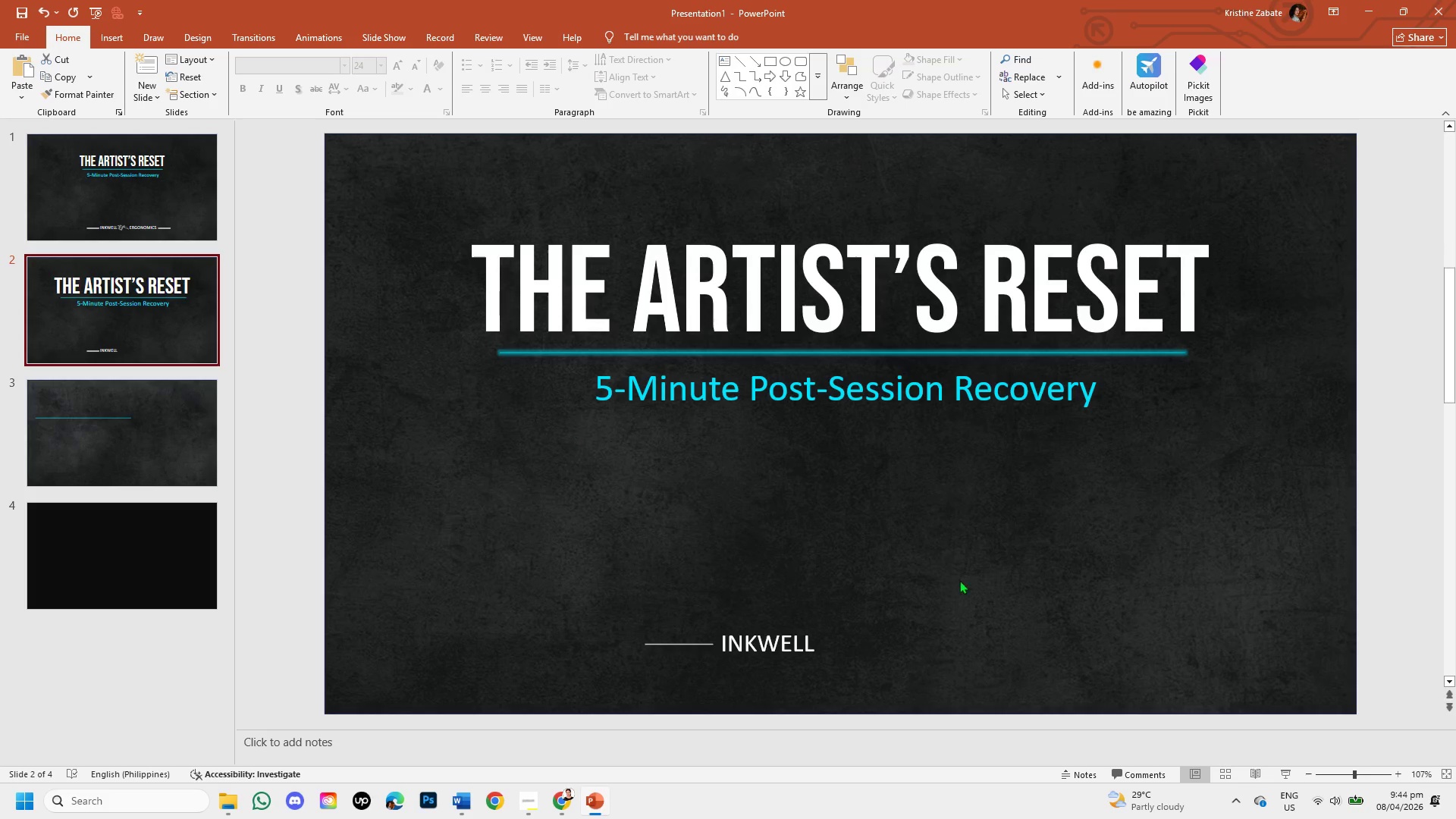 
key(Control+V)
 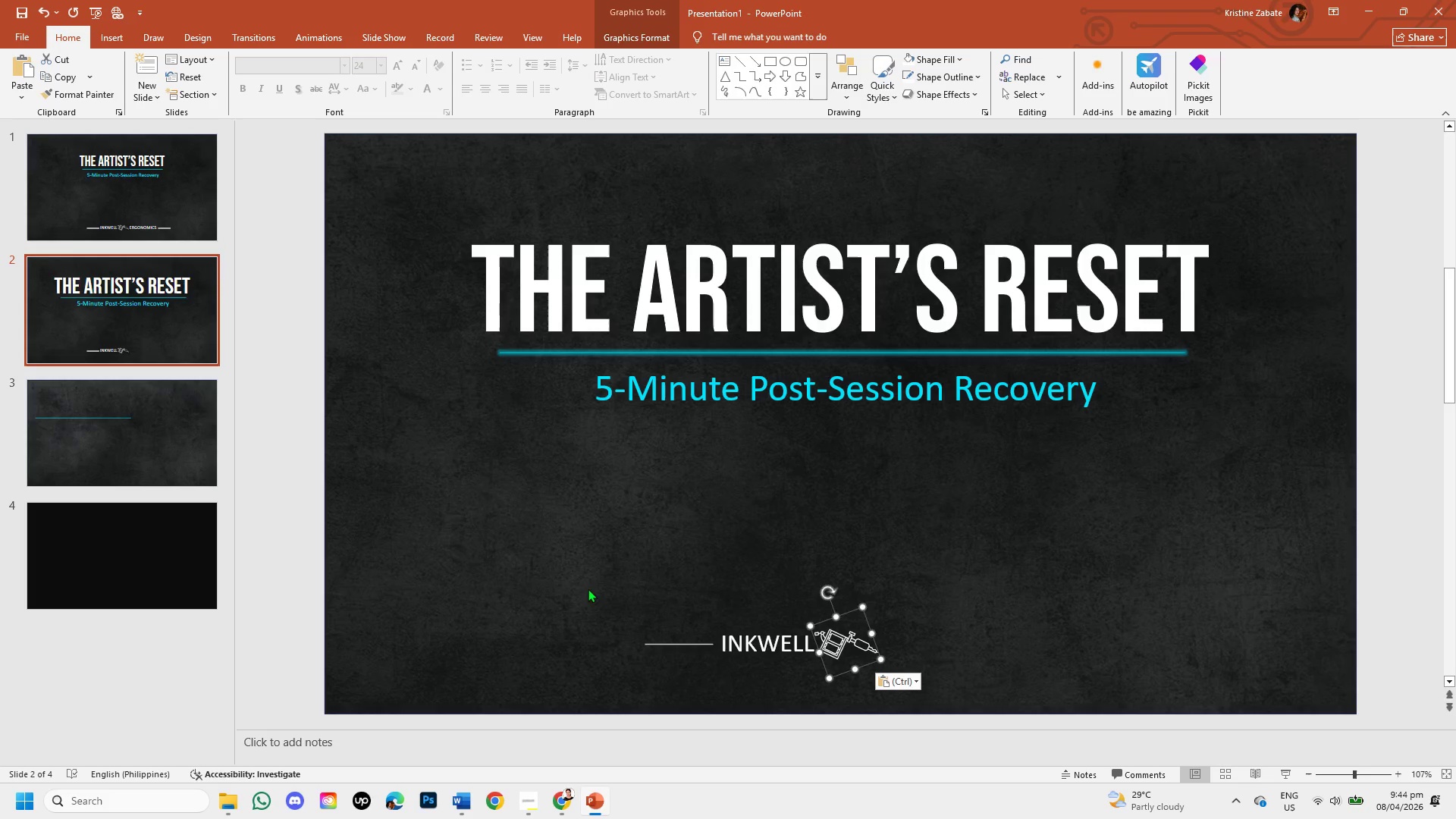 
left_click([564, 575])
 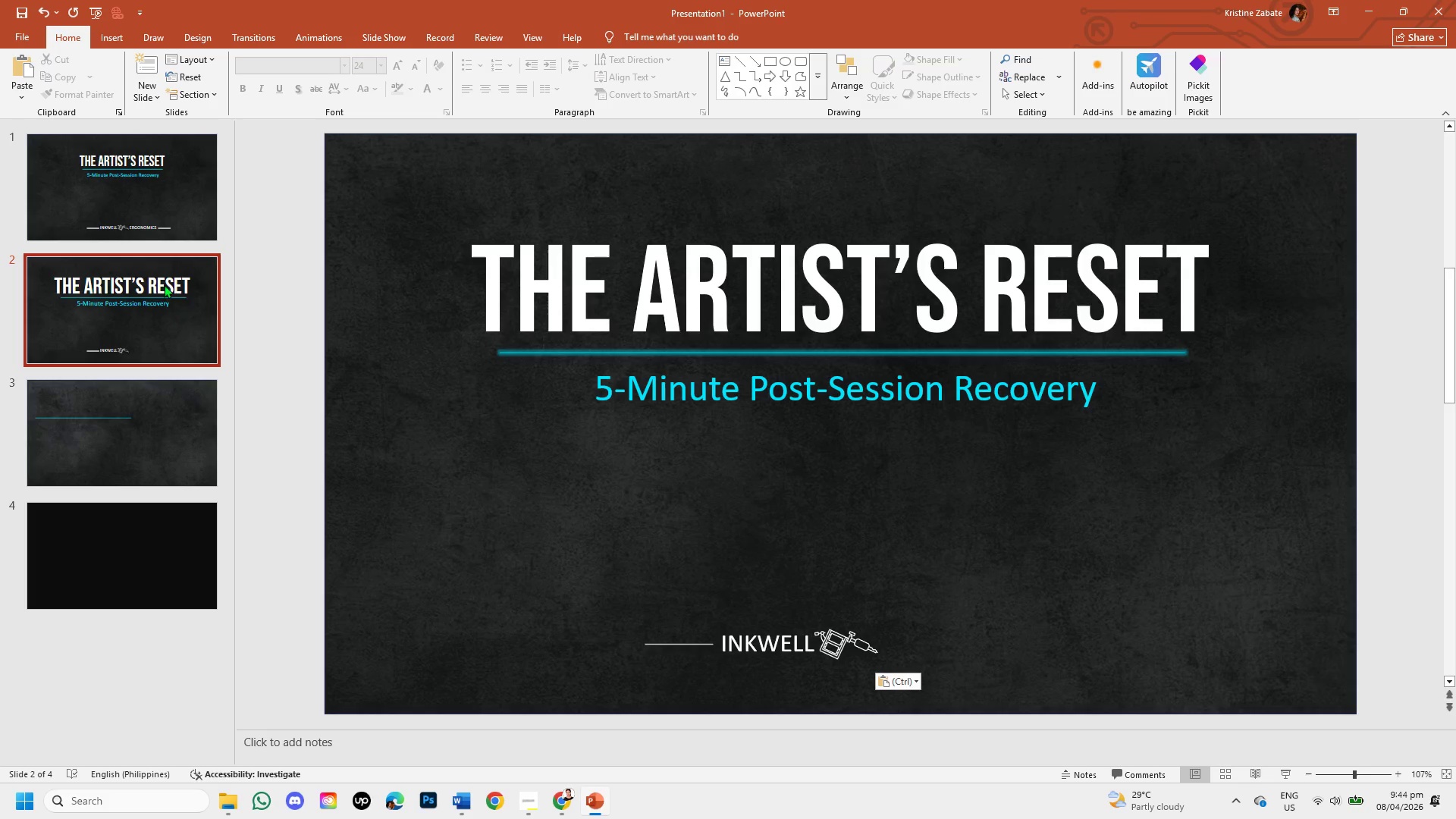 
left_click([142, 231])
 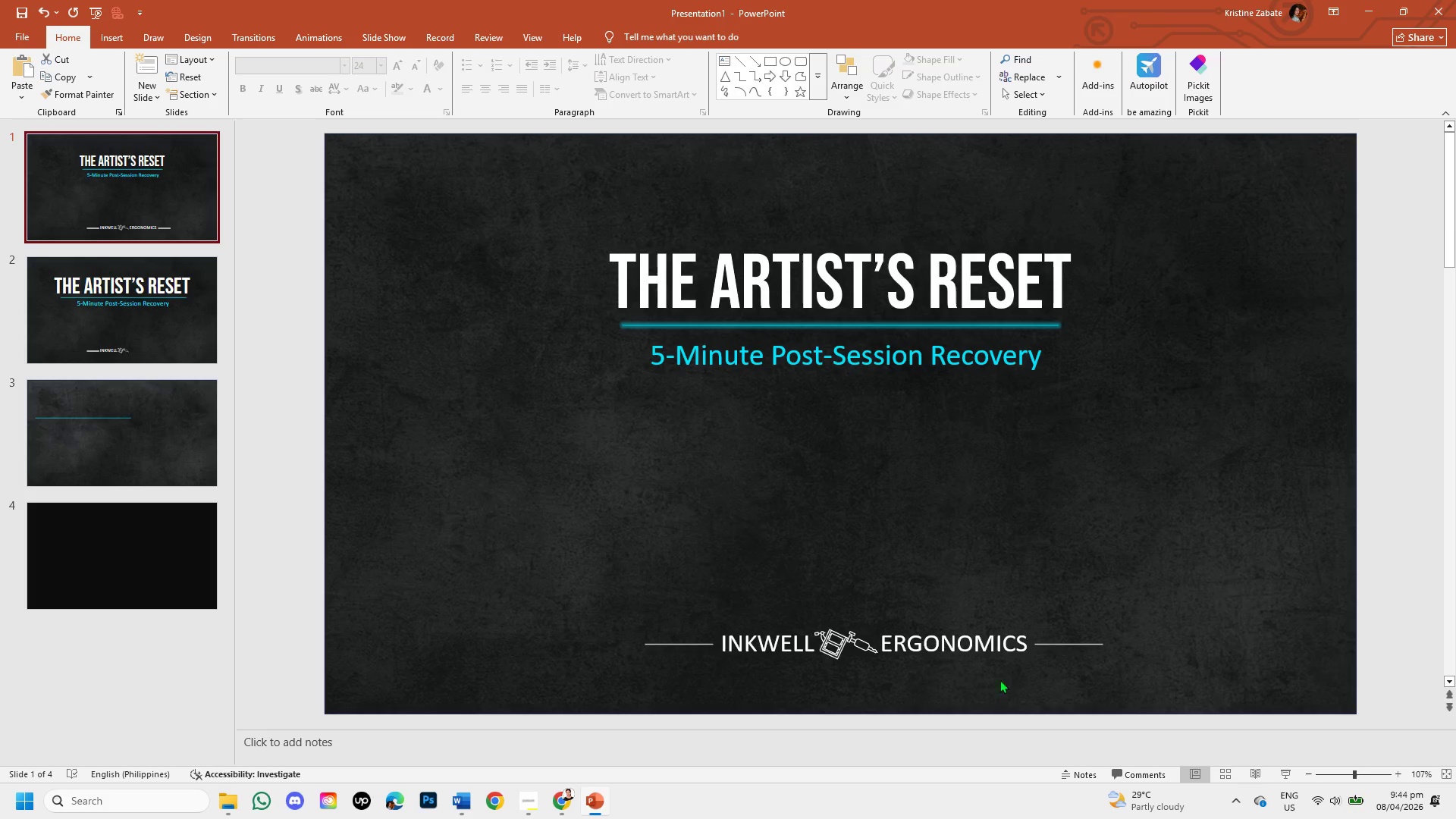 
left_click([974, 649])
 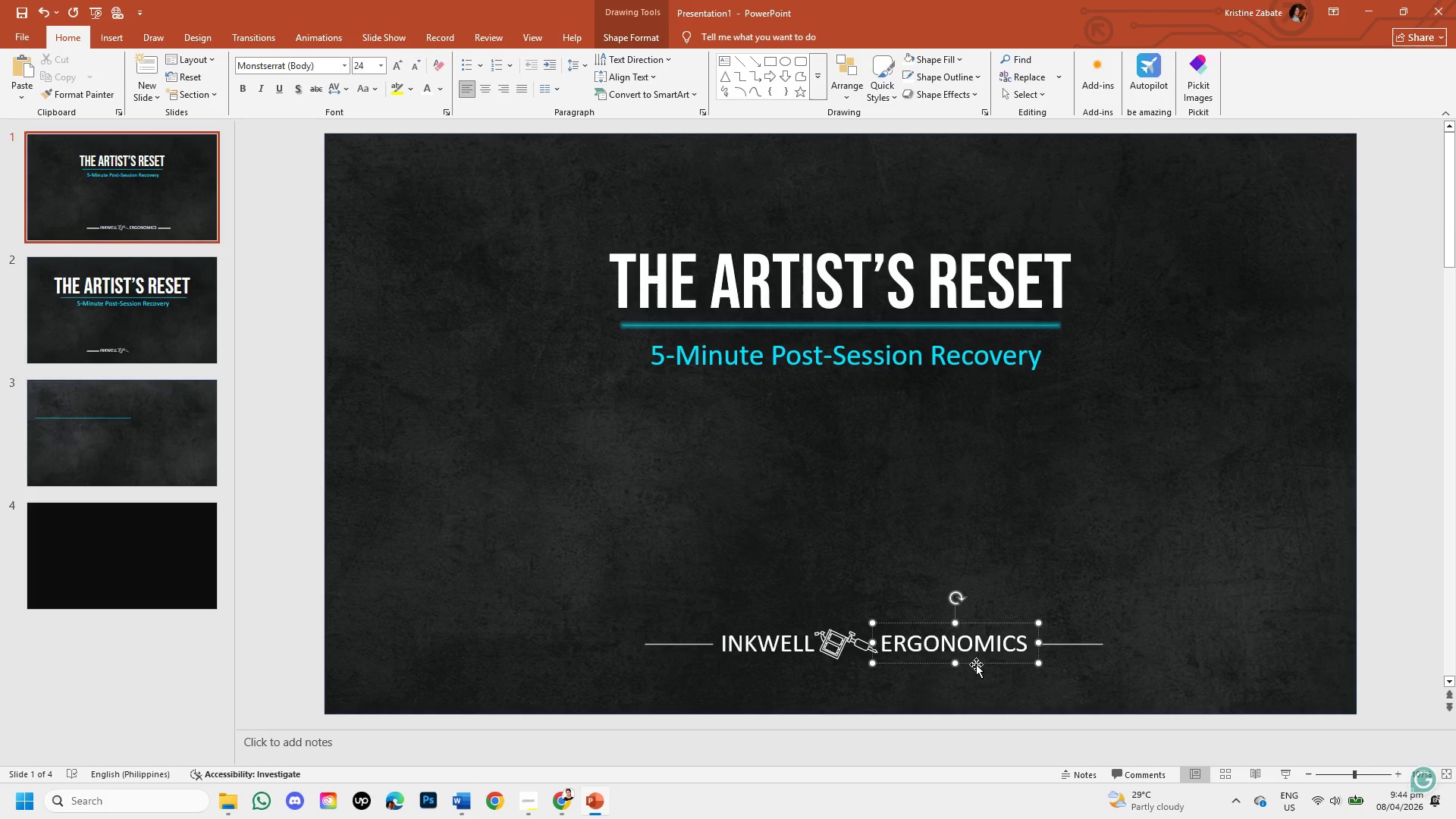 
left_click([976, 664])
 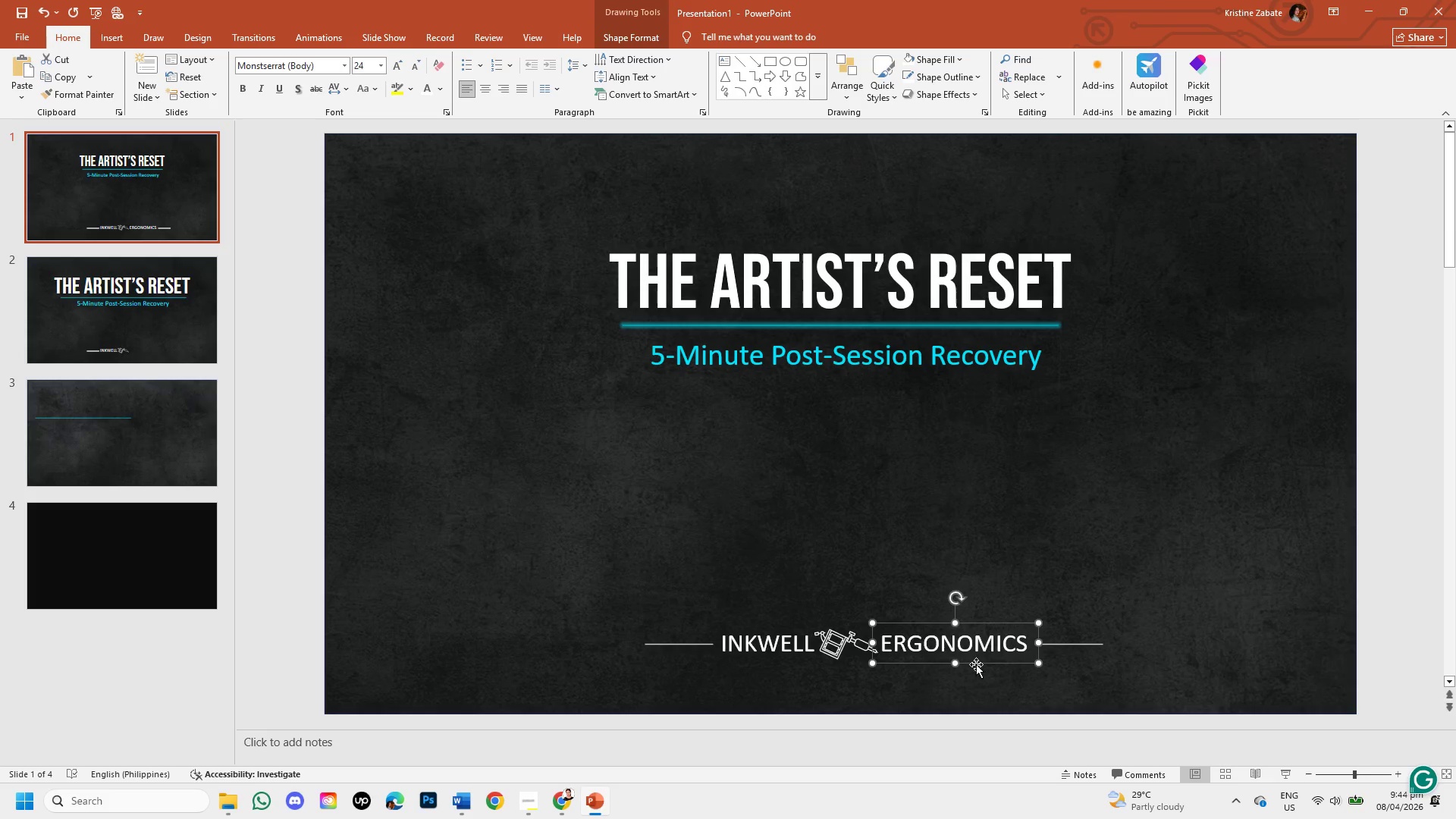 
key(Control+C)
 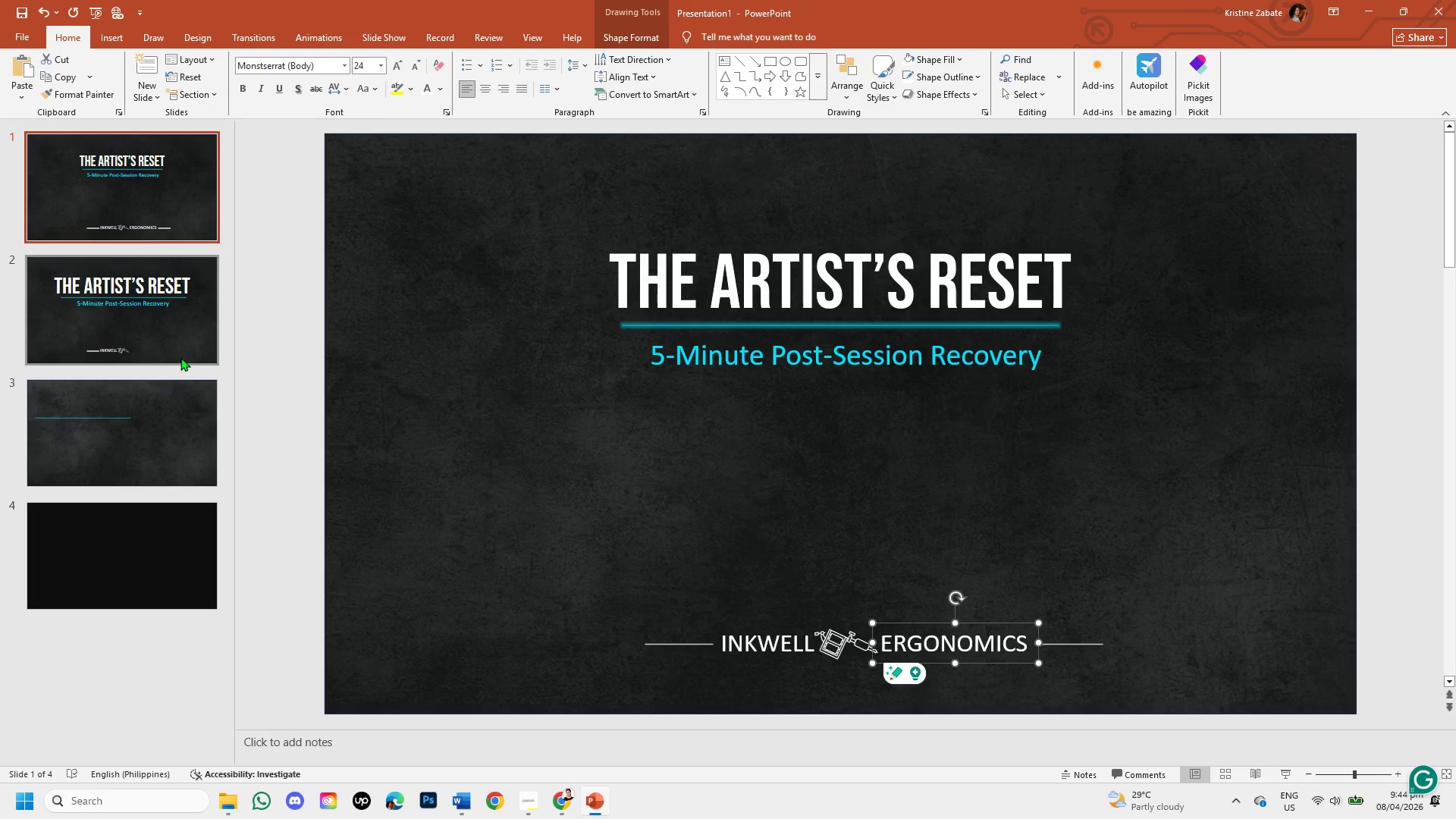 
left_click([169, 351])
 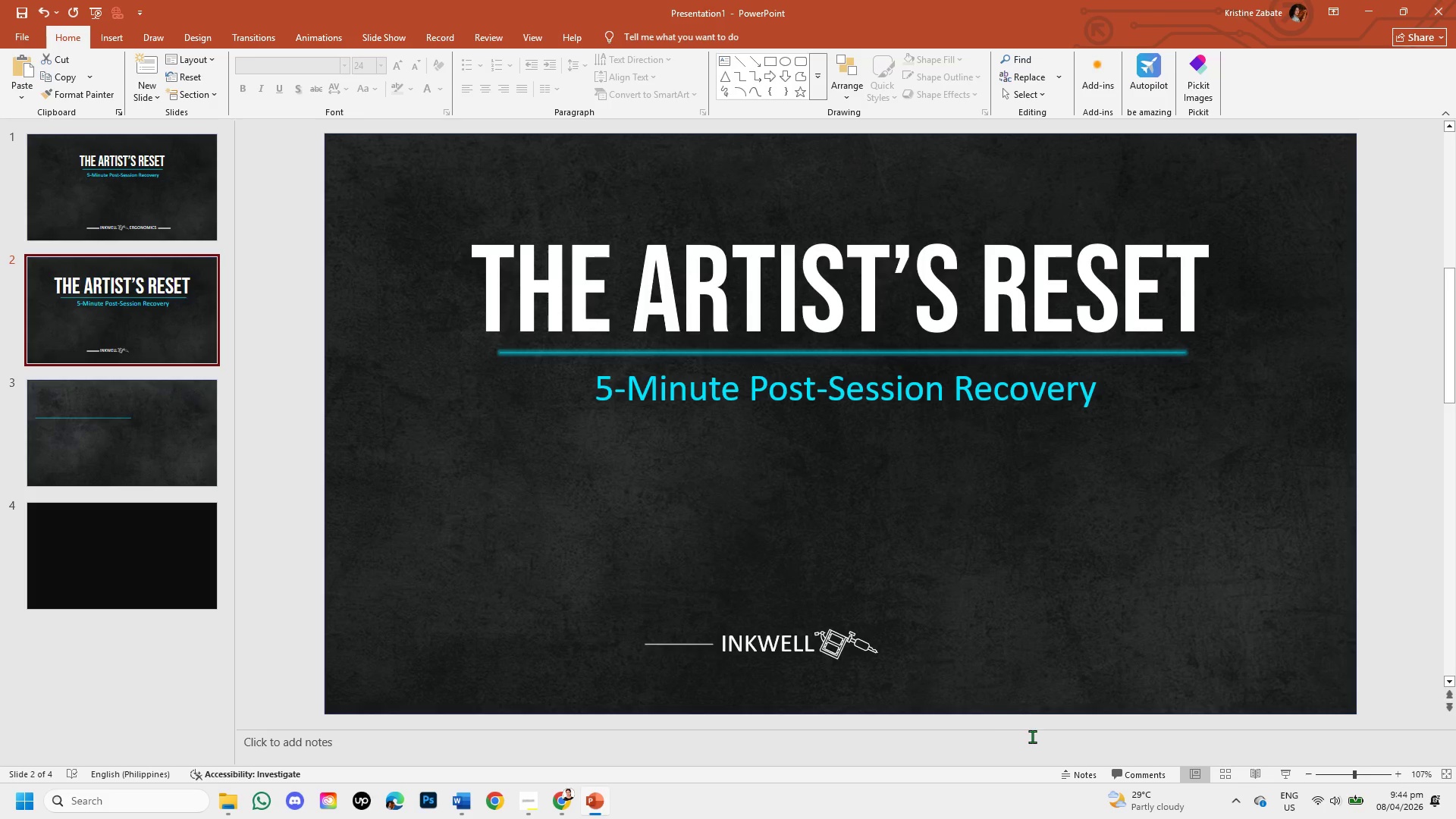 
key(Control+V)
 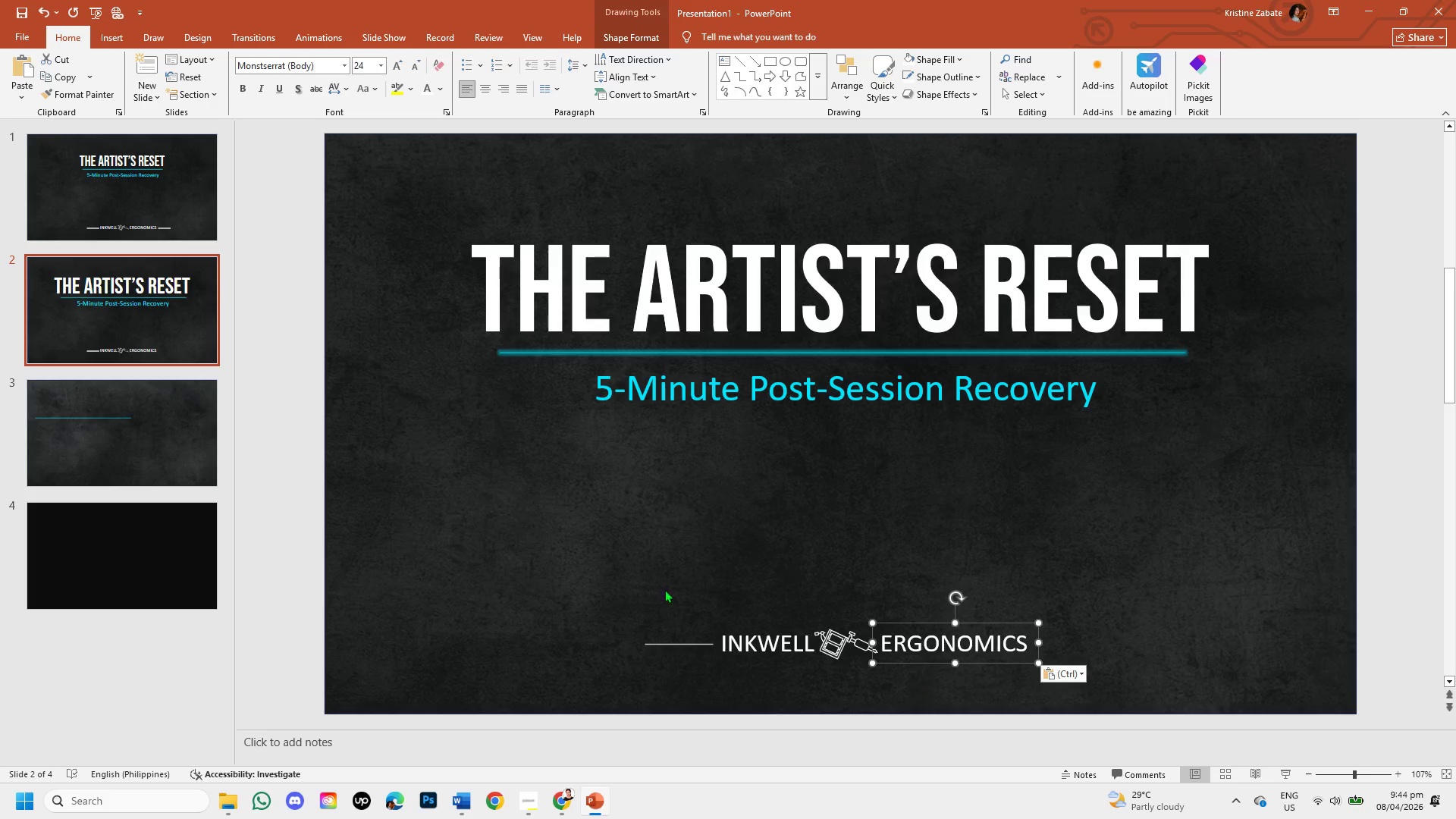 
left_click([529, 555])
 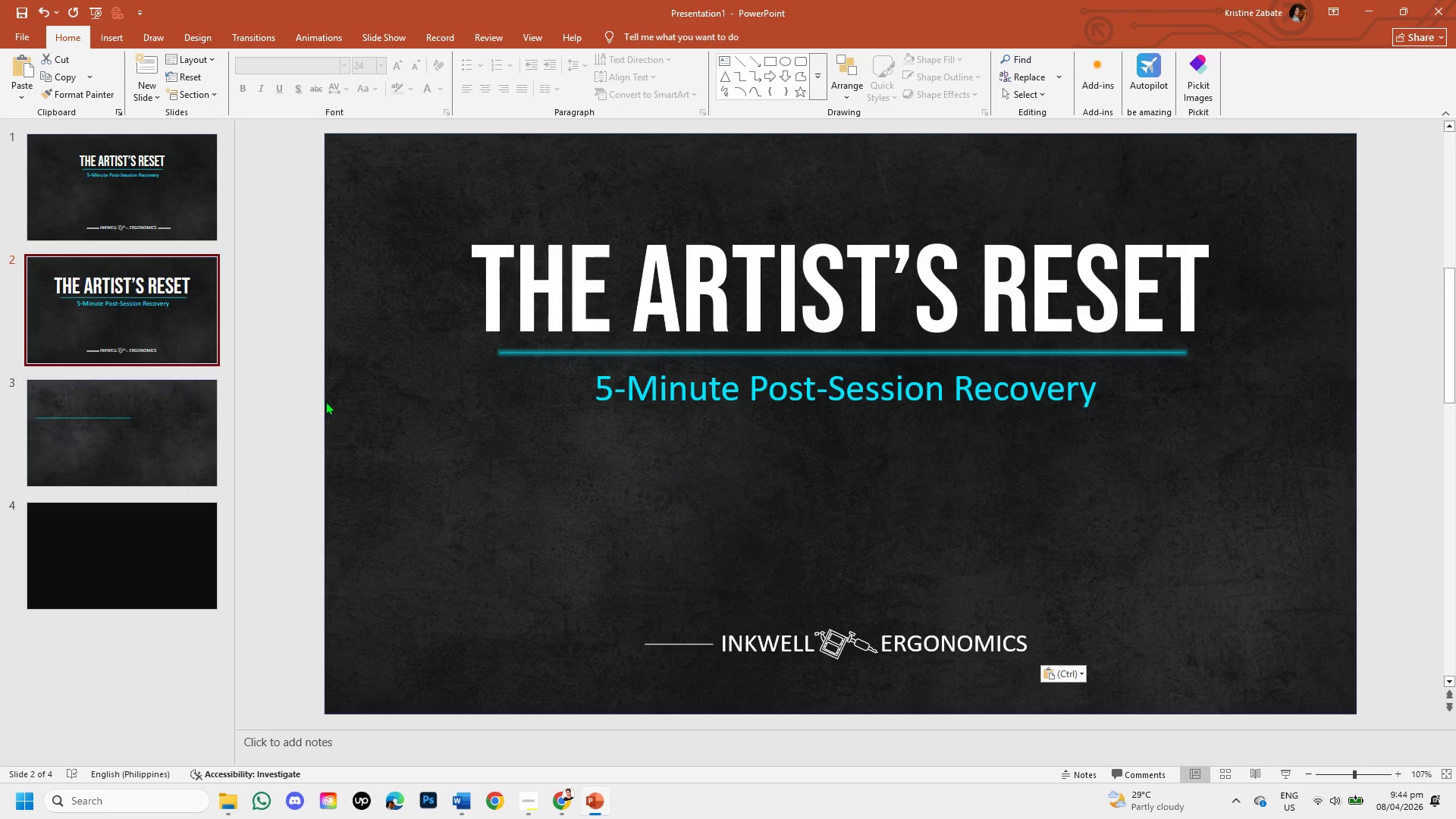 
left_click([80, 205])
 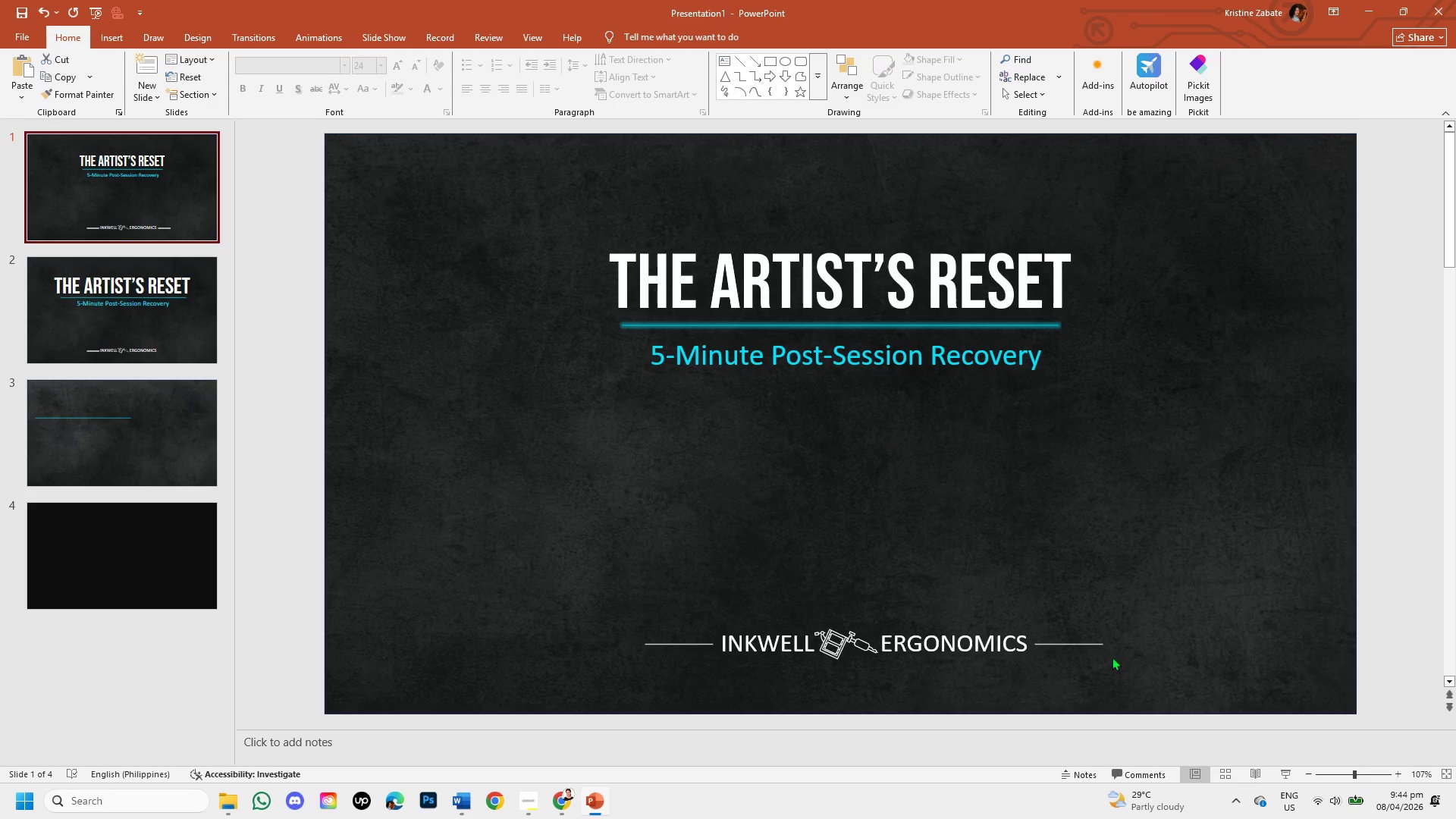 
left_click([1090, 648])
 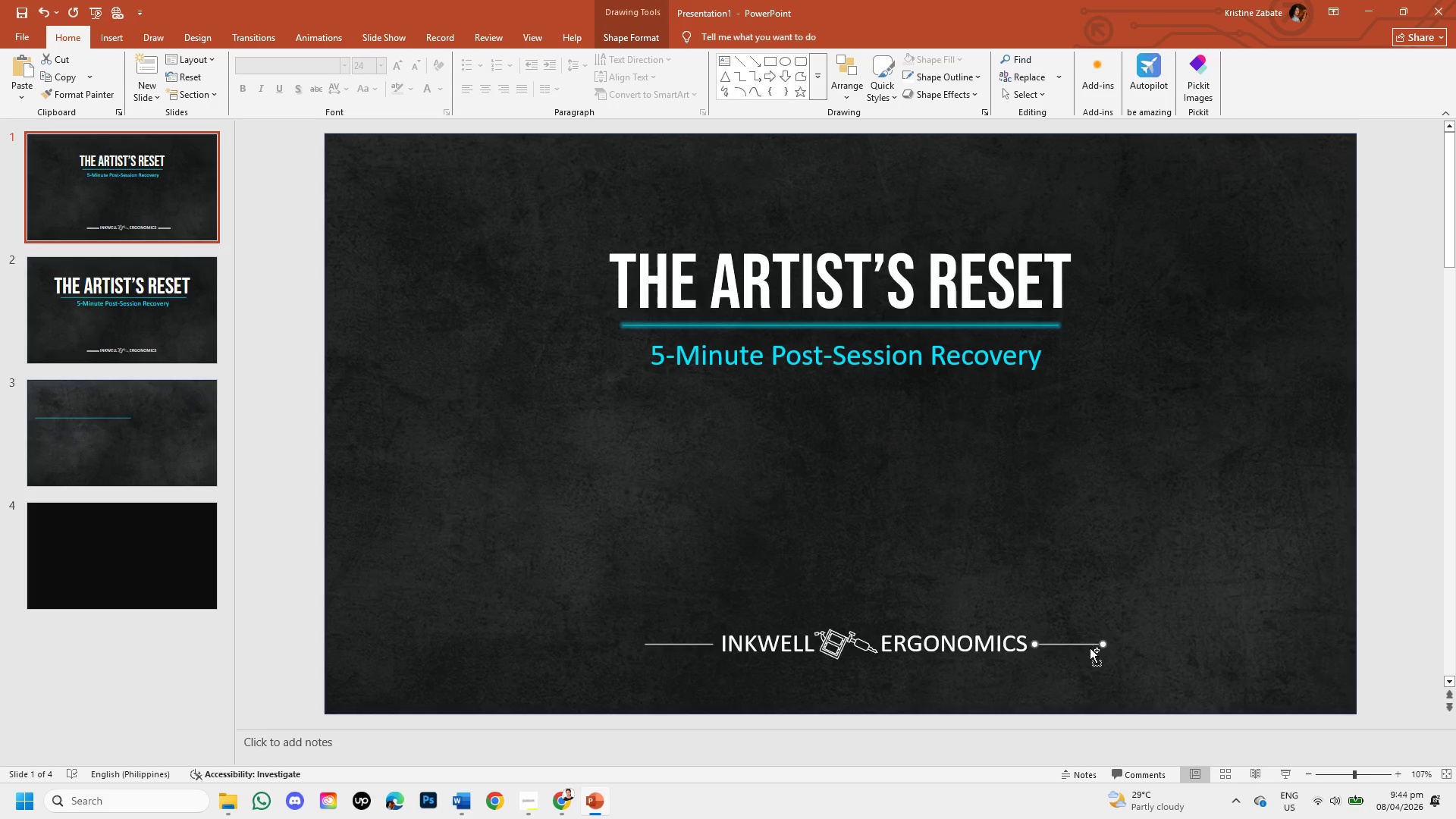 
key(Control+C)
 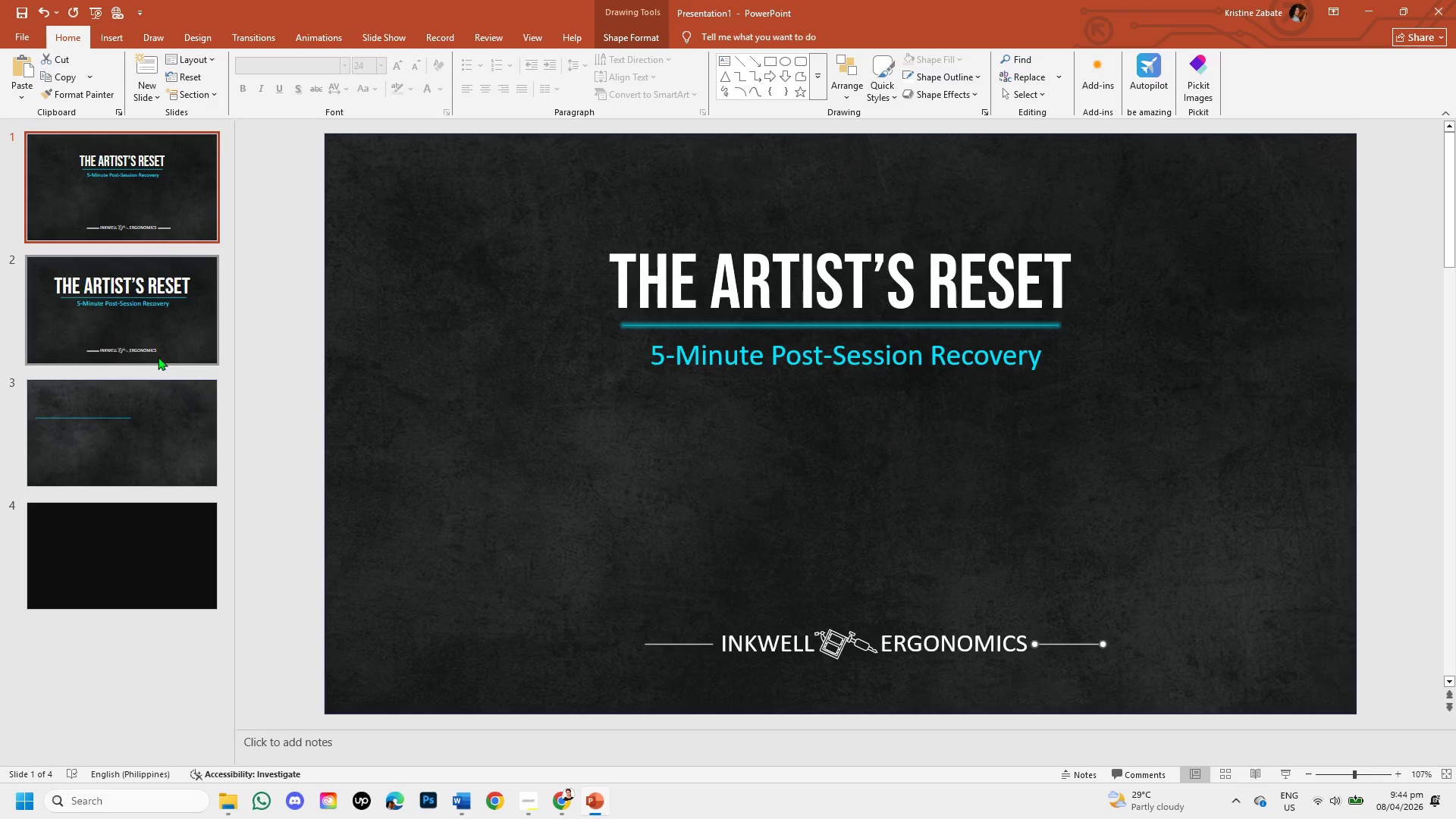 
left_click([157, 356])
 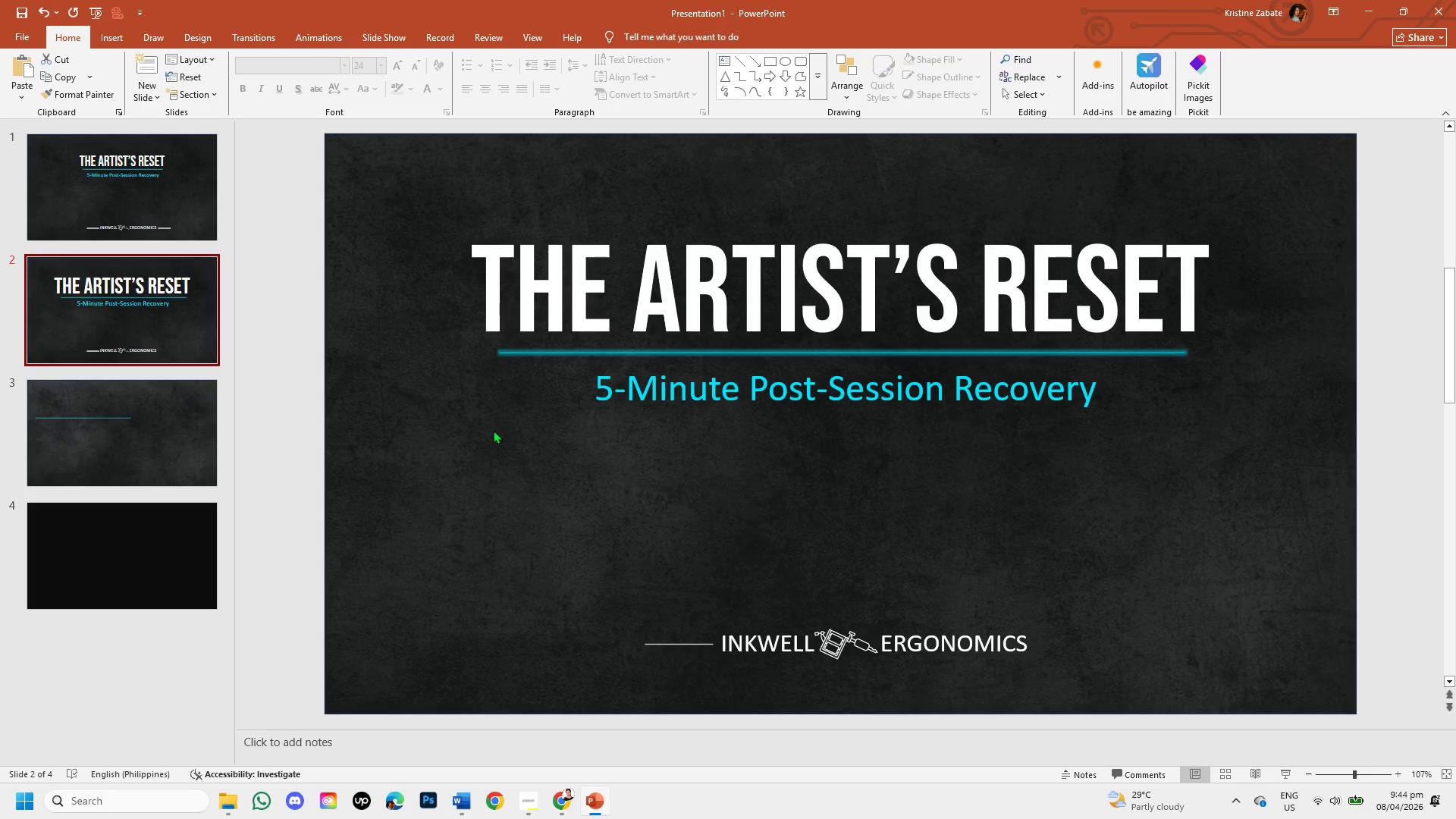 
key(Control+V)
 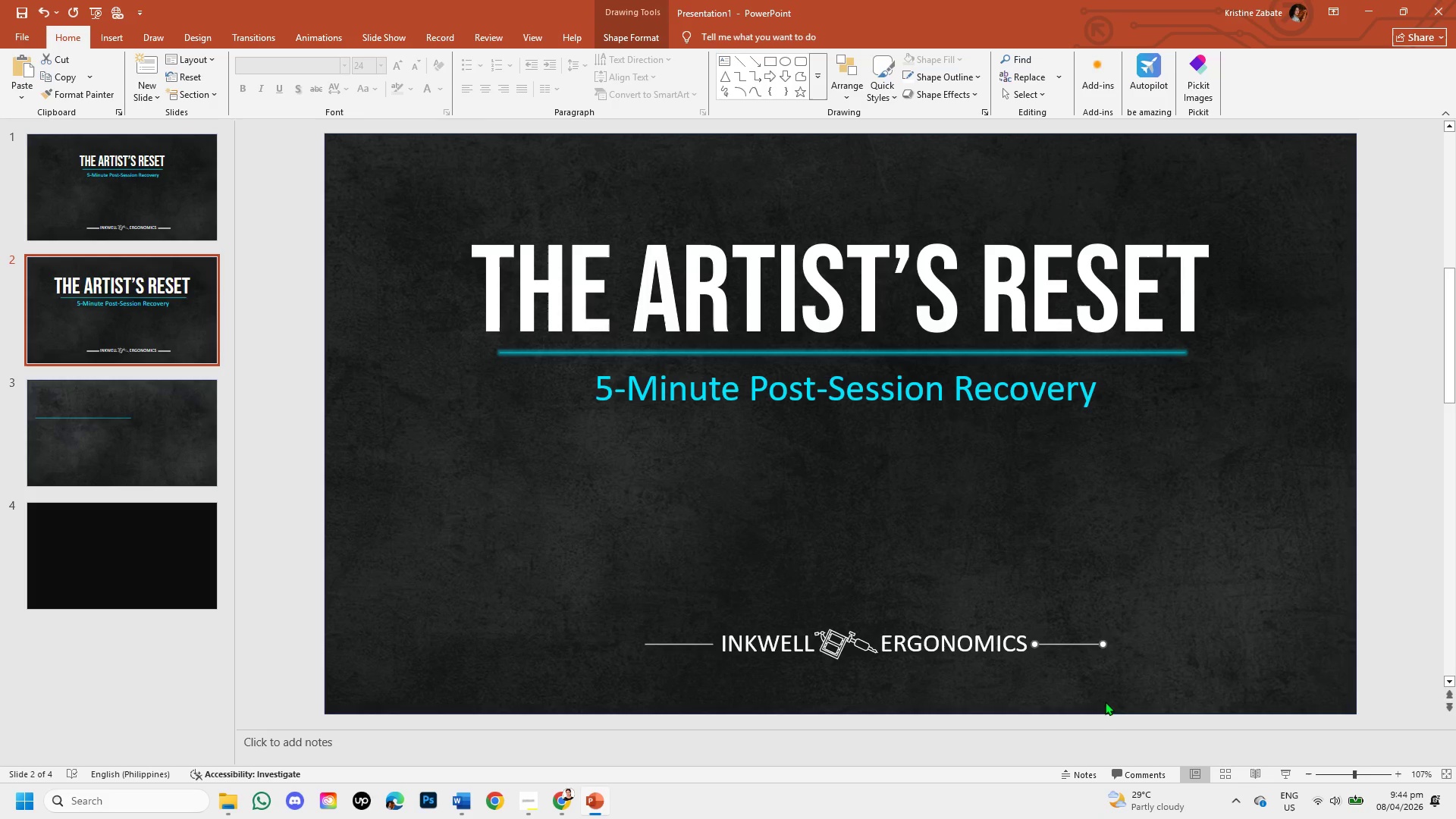 
left_click([1099, 698])
 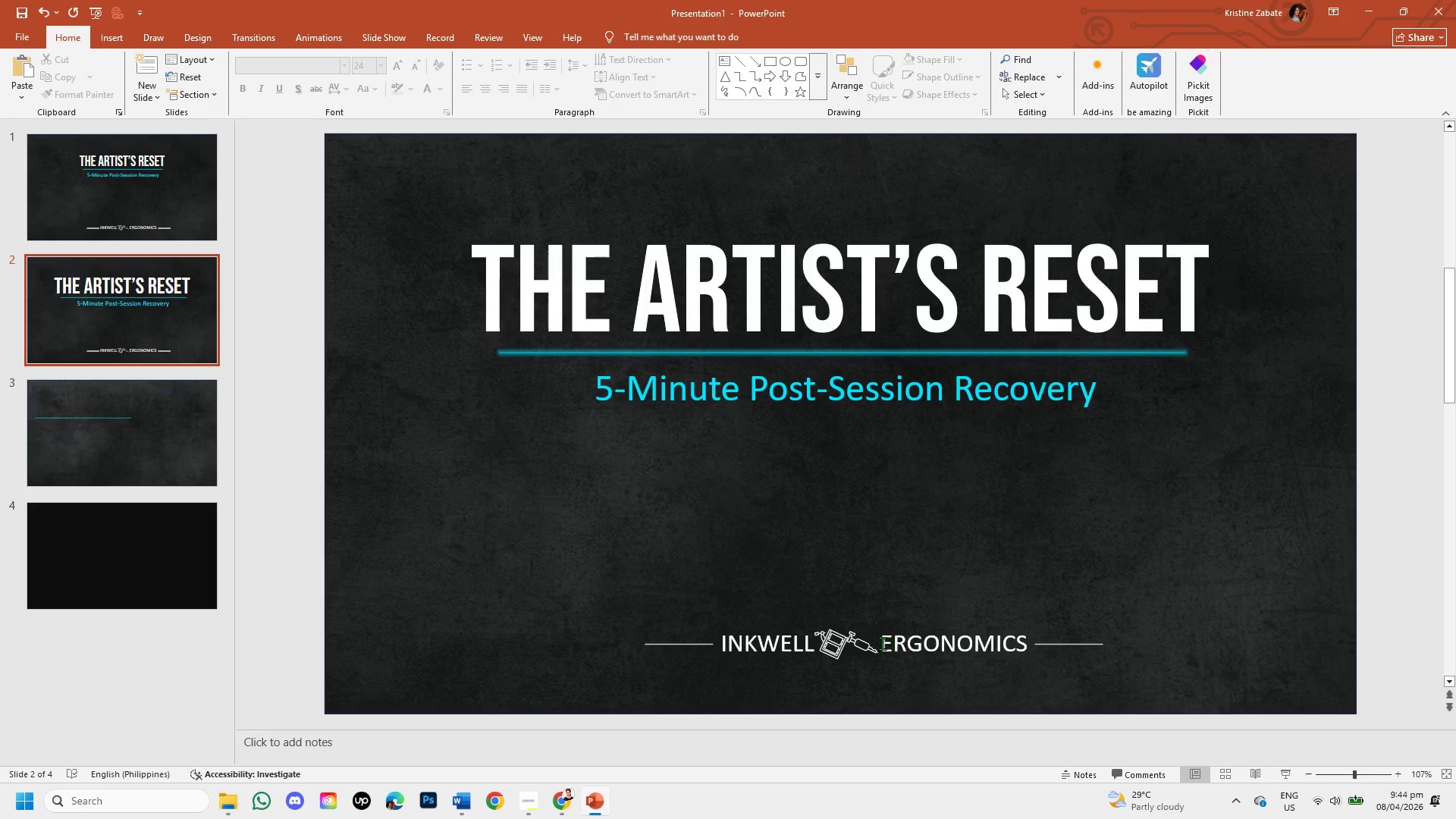 
left_click([834, 656])
 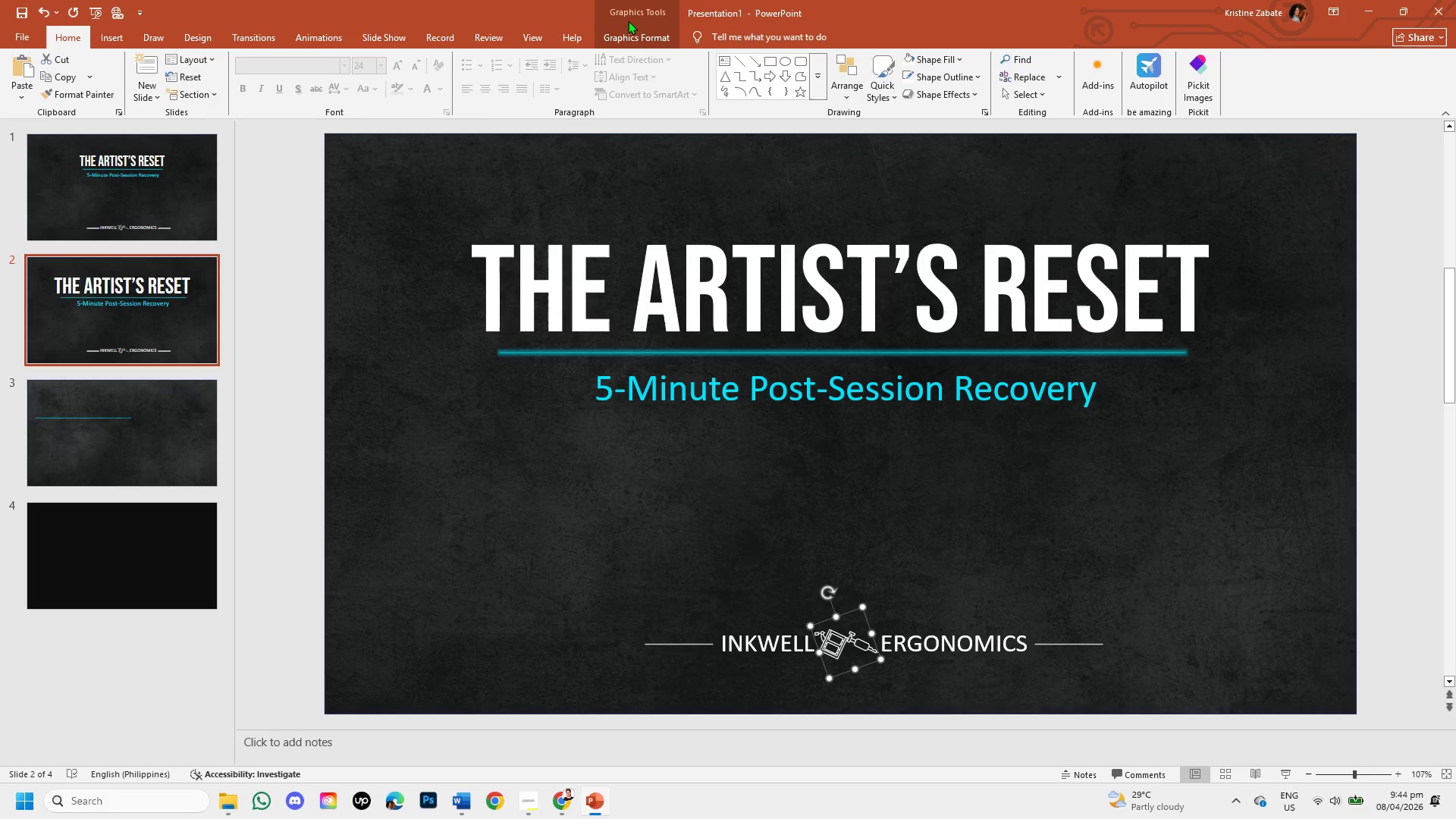 
left_click([627, 39])
 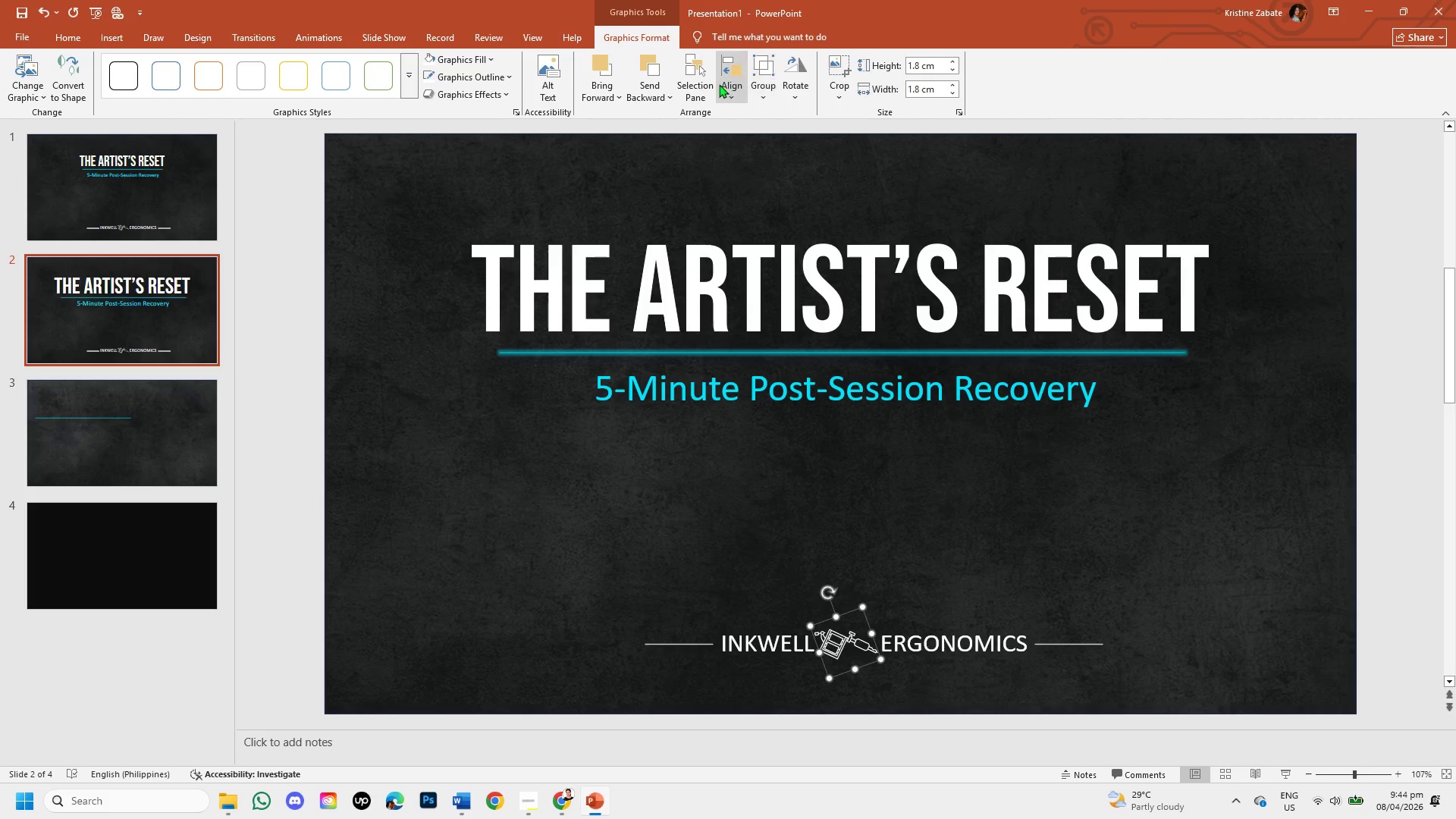 
left_click([726, 90])
 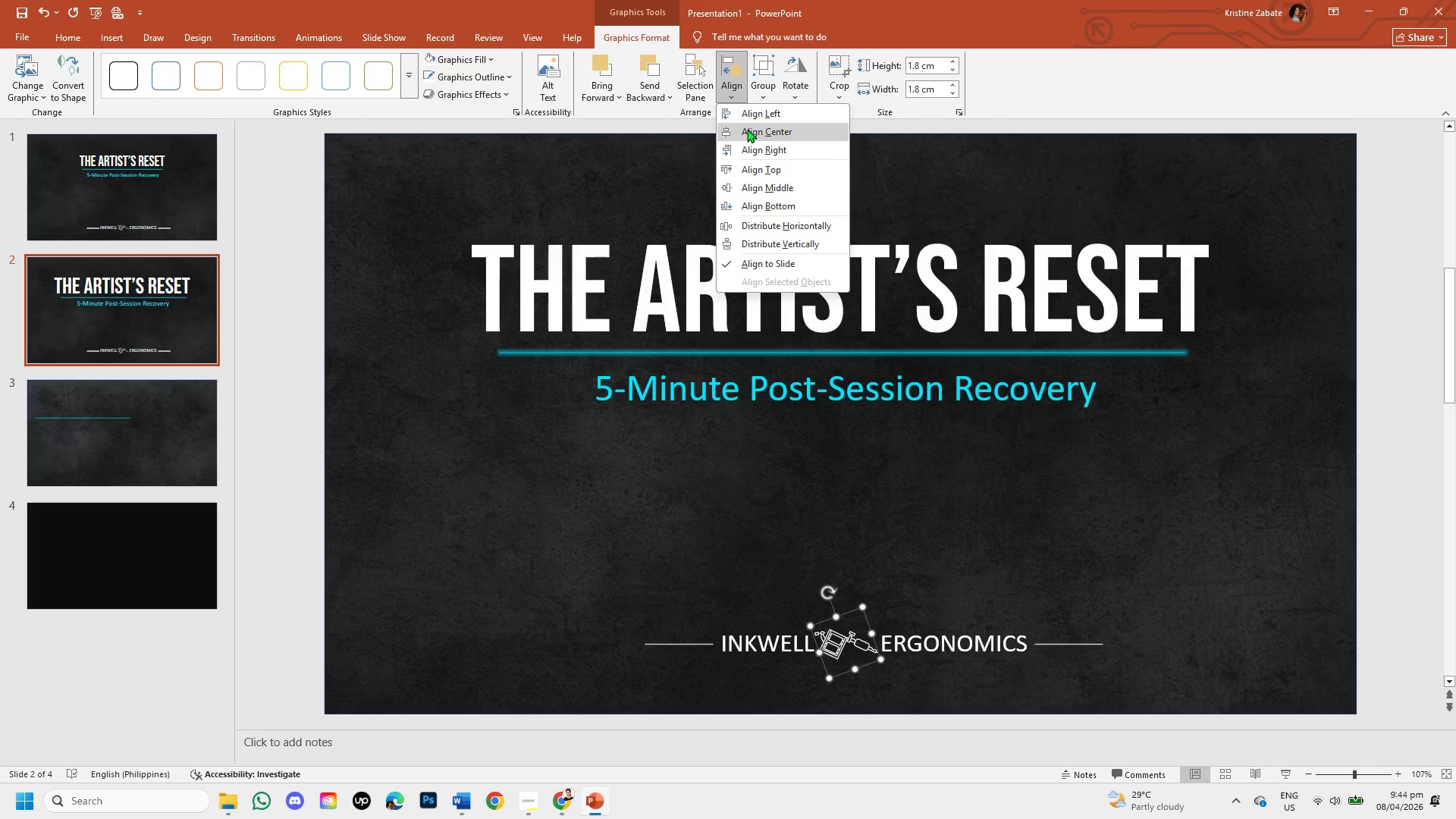 
left_click([750, 129])
 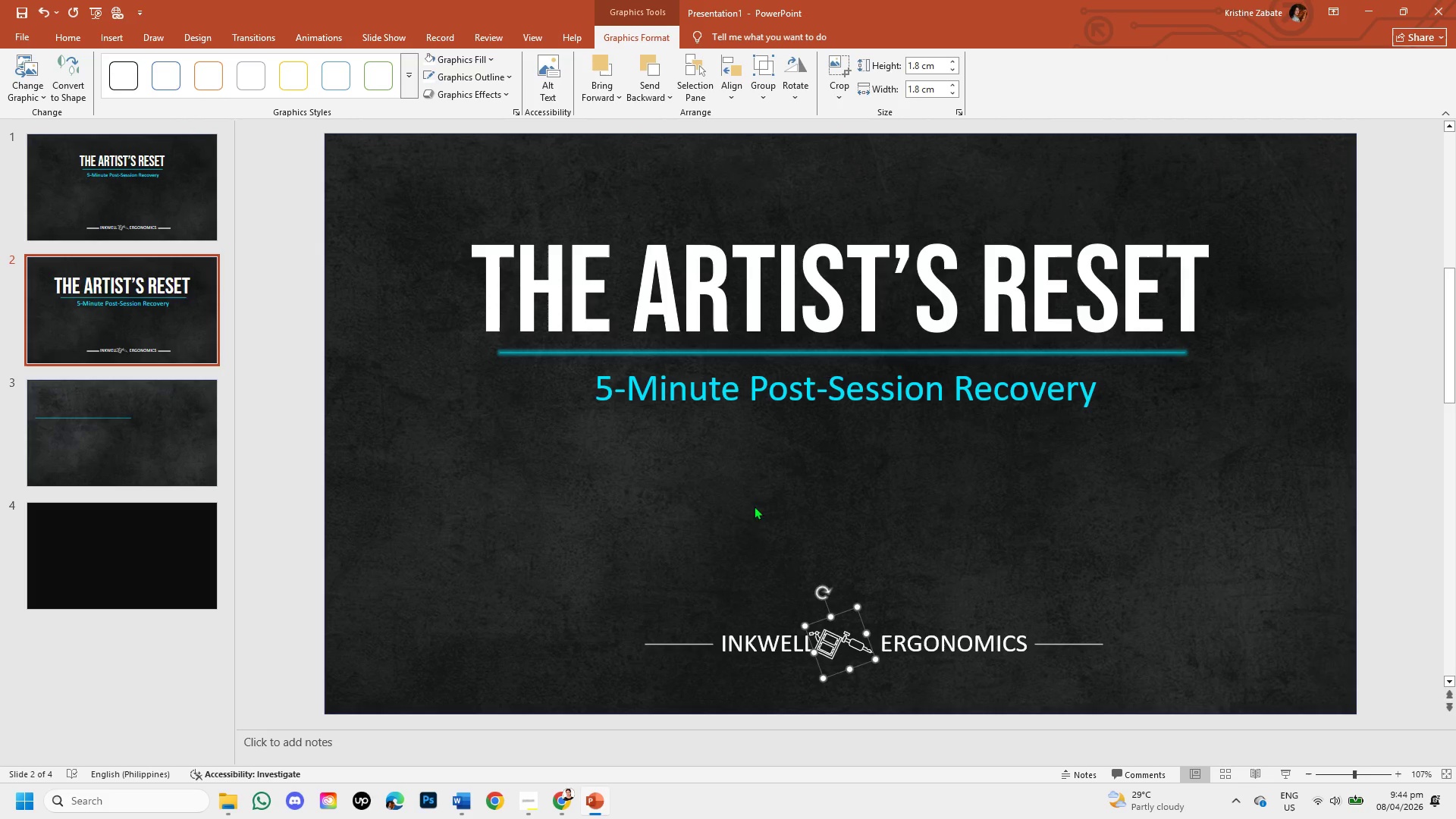 
left_click([752, 526])
 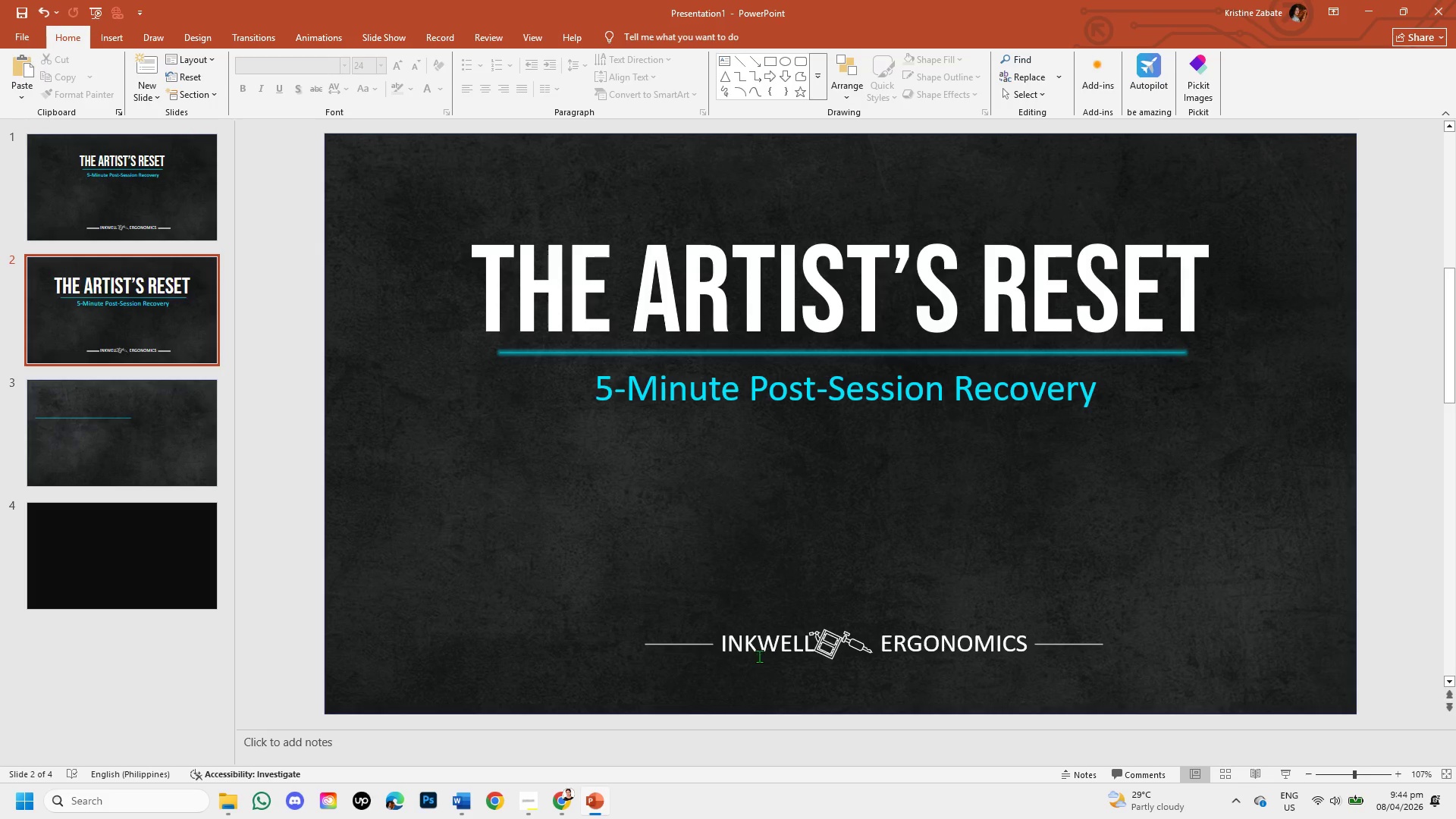 
left_click([759, 656])
 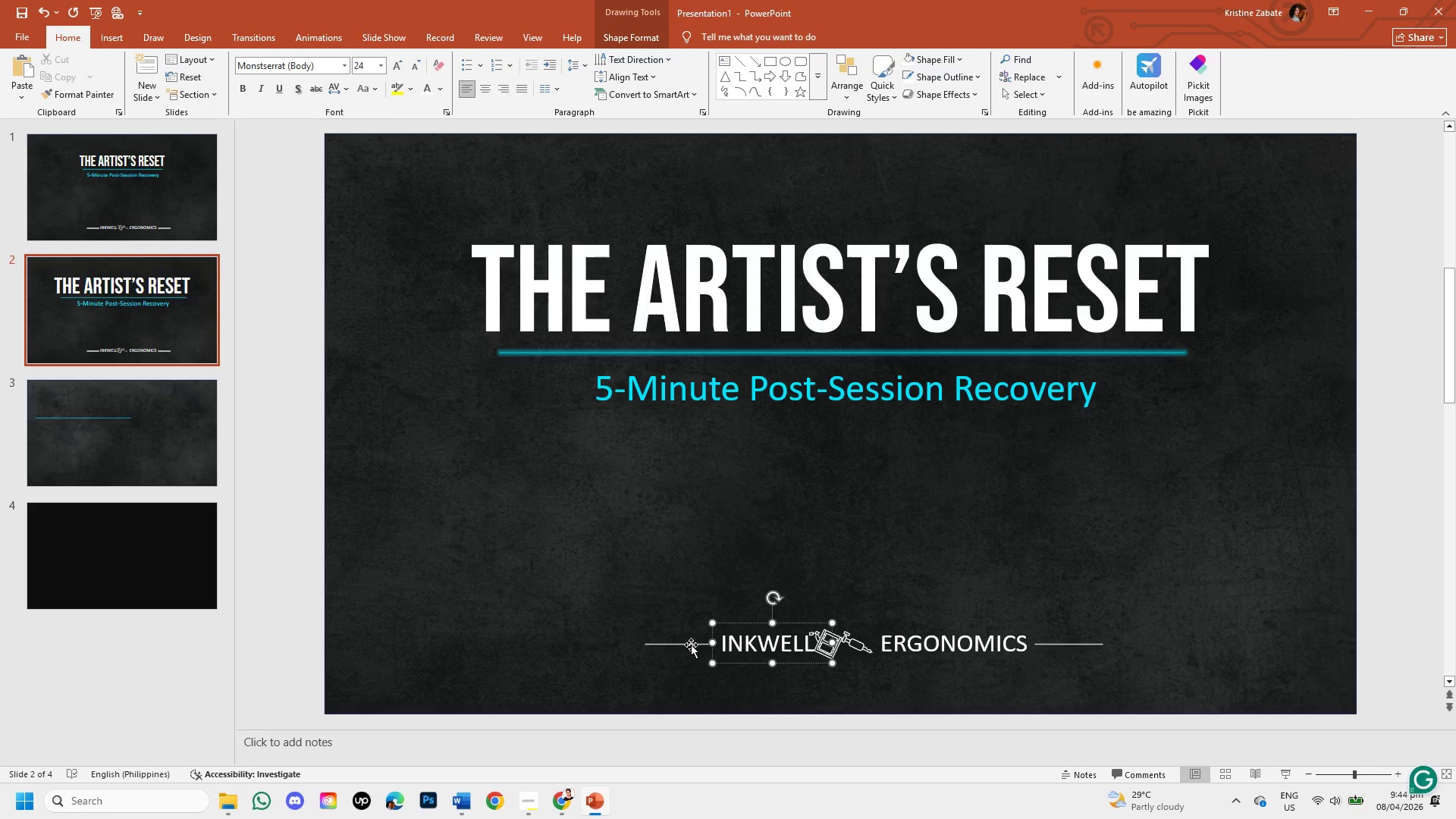 
left_click([689, 645])
 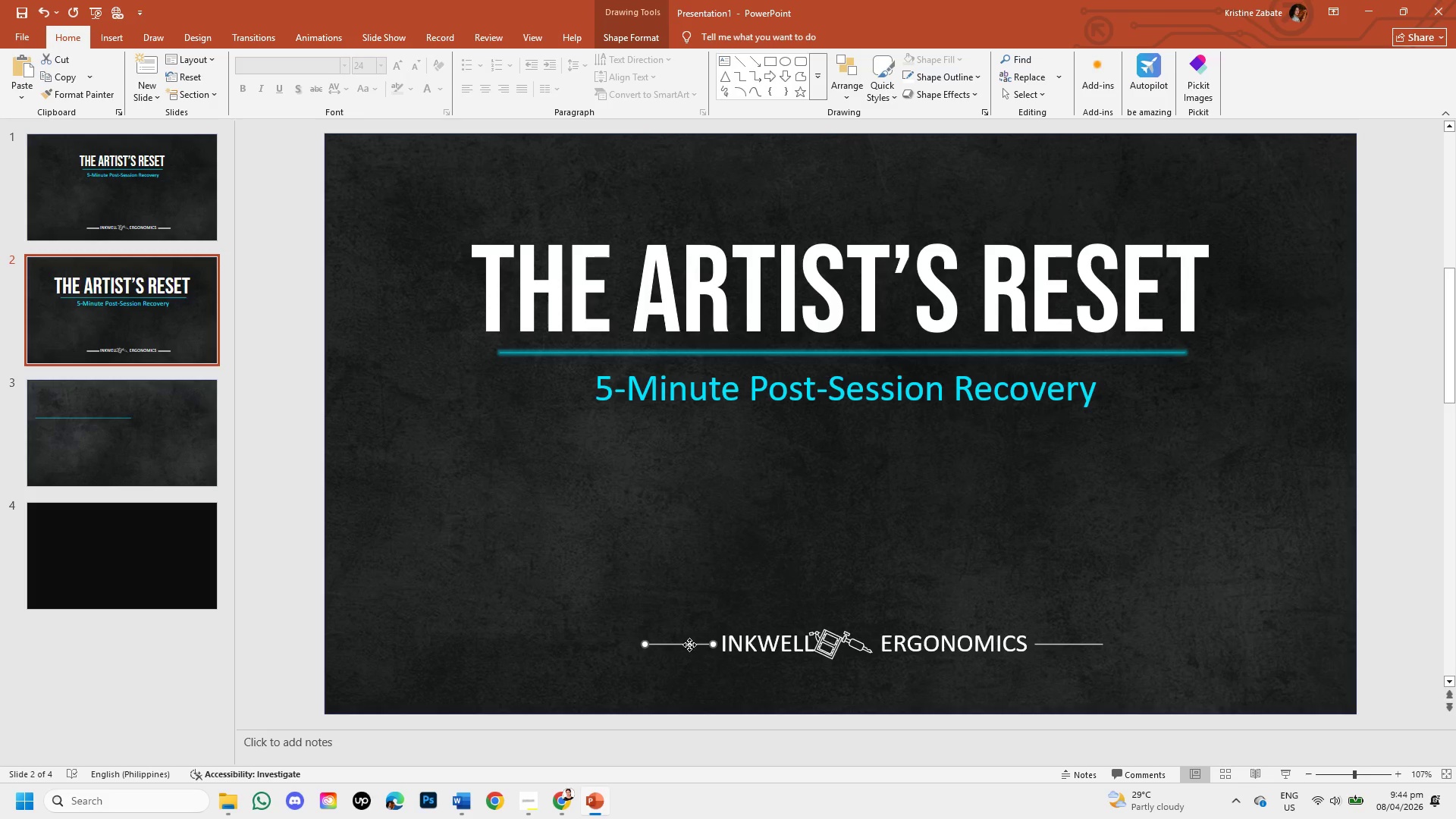 
left_click_drag(start_coordinate=[689, 645], to_coordinate=[678, 645])
 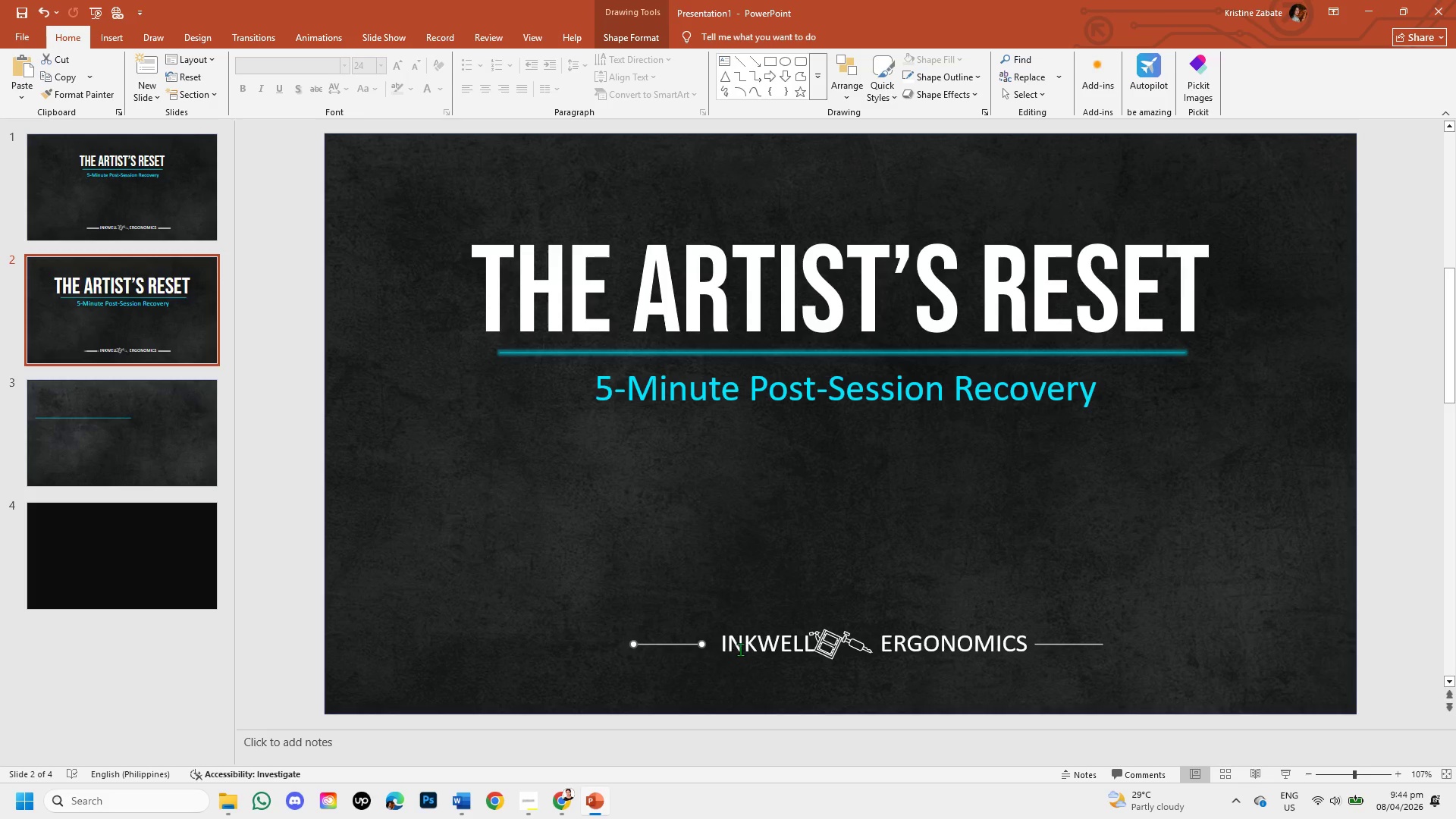 
left_click([740, 649])
 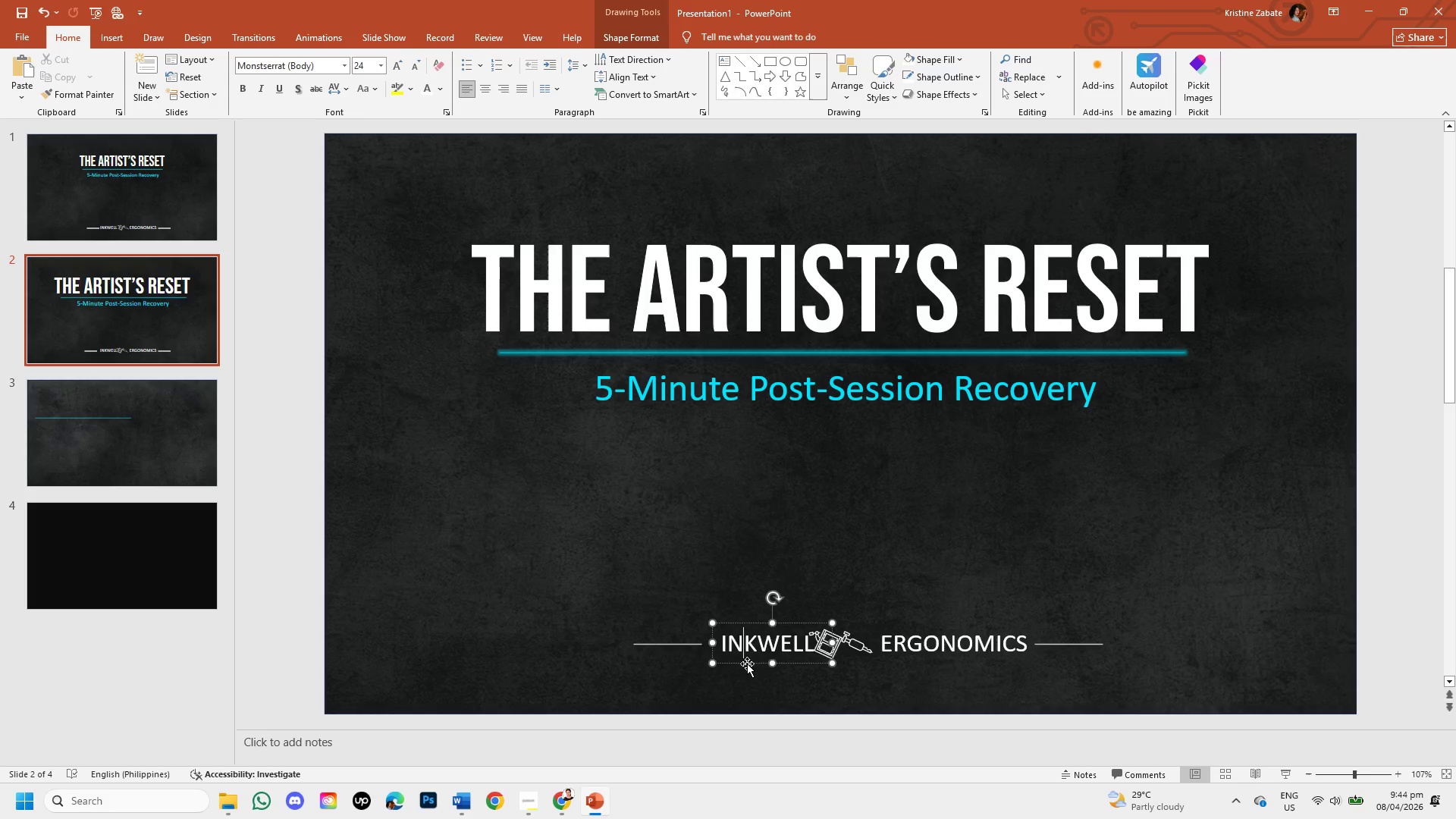 
left_click_drag(start_coordinate=[747, 664], to_coordinate=[733, 664])
 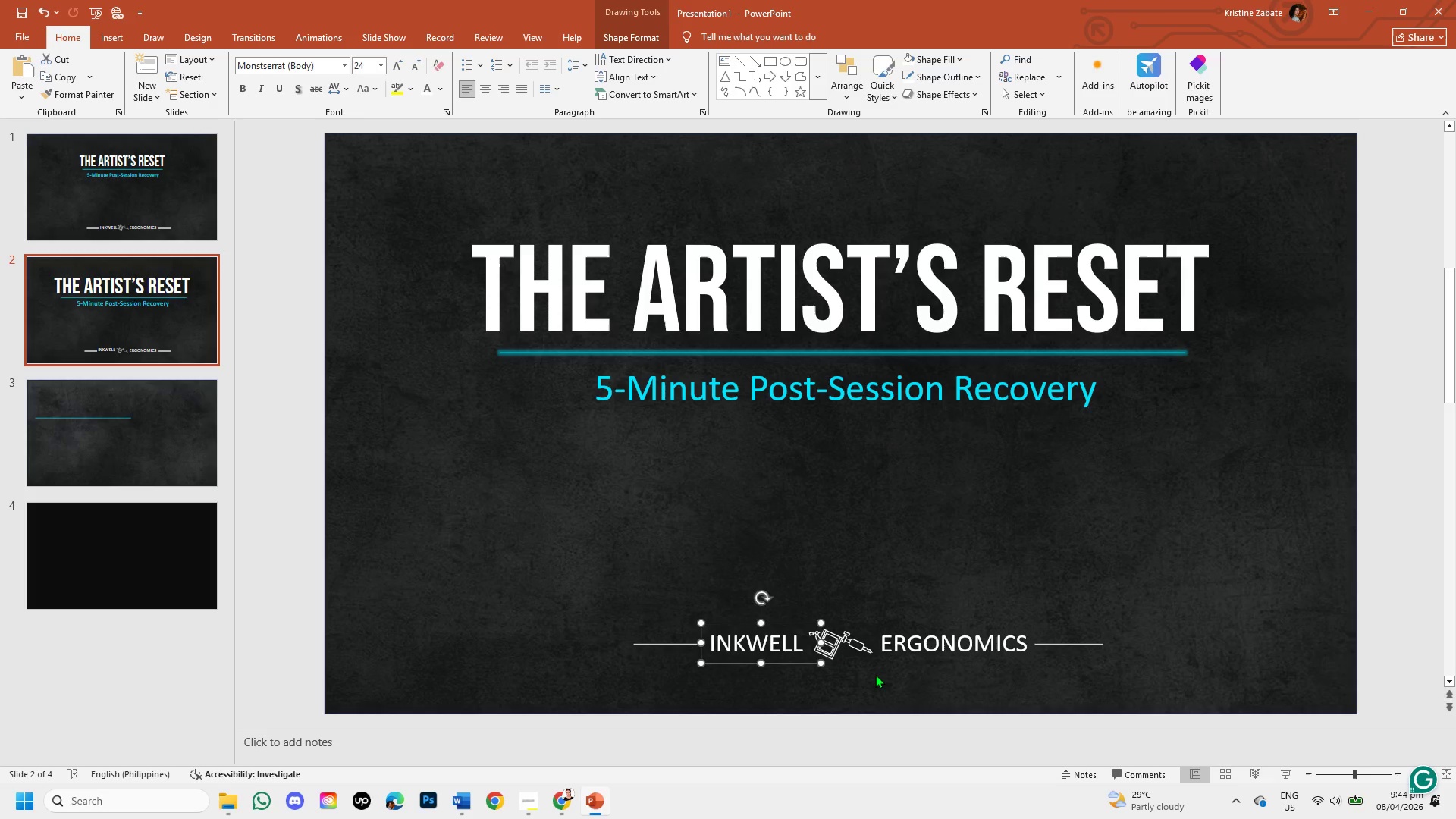 
left_click([875, 674])
 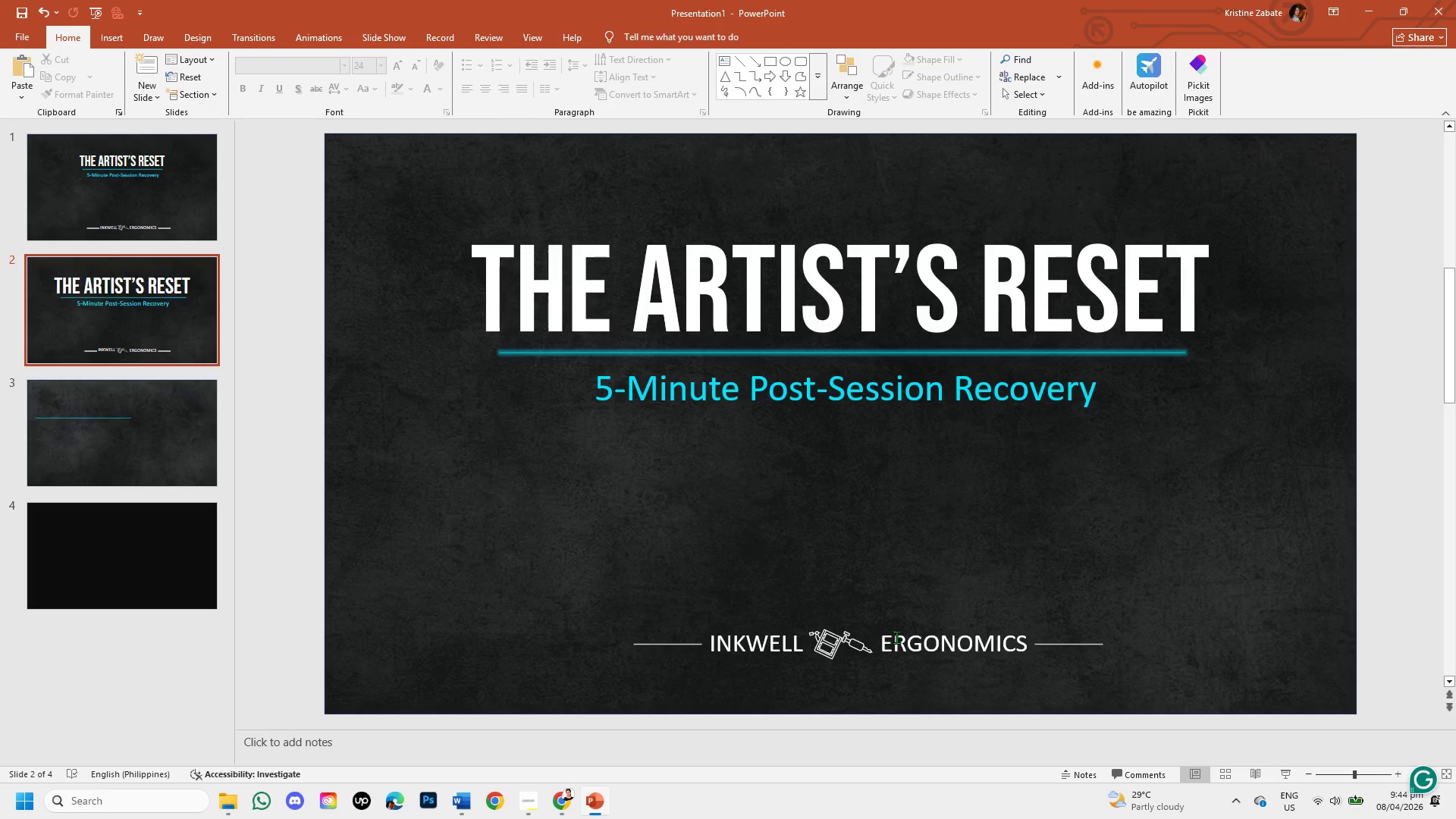 
left_click([899, 642])
 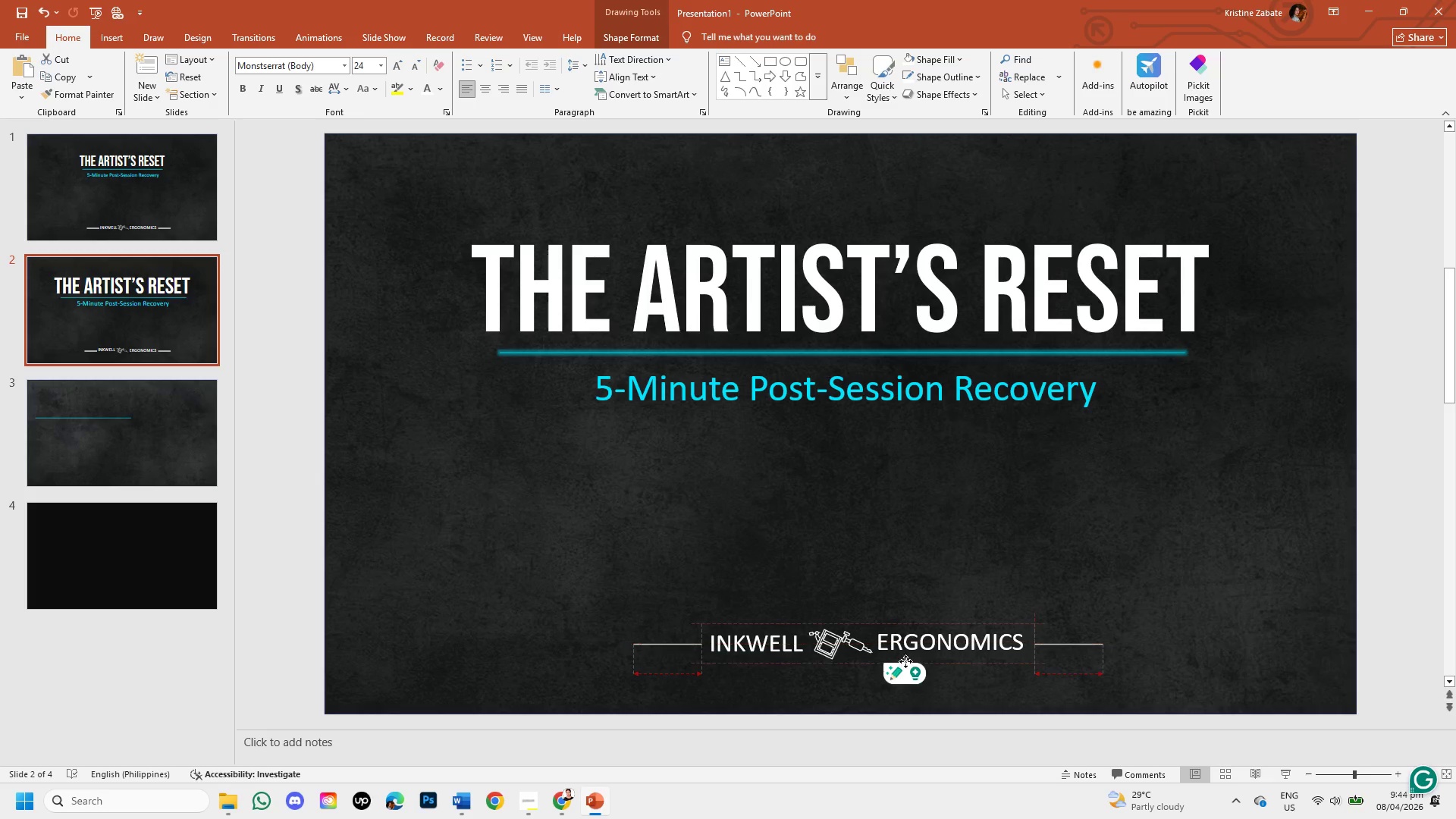 
wait(19.69)
 